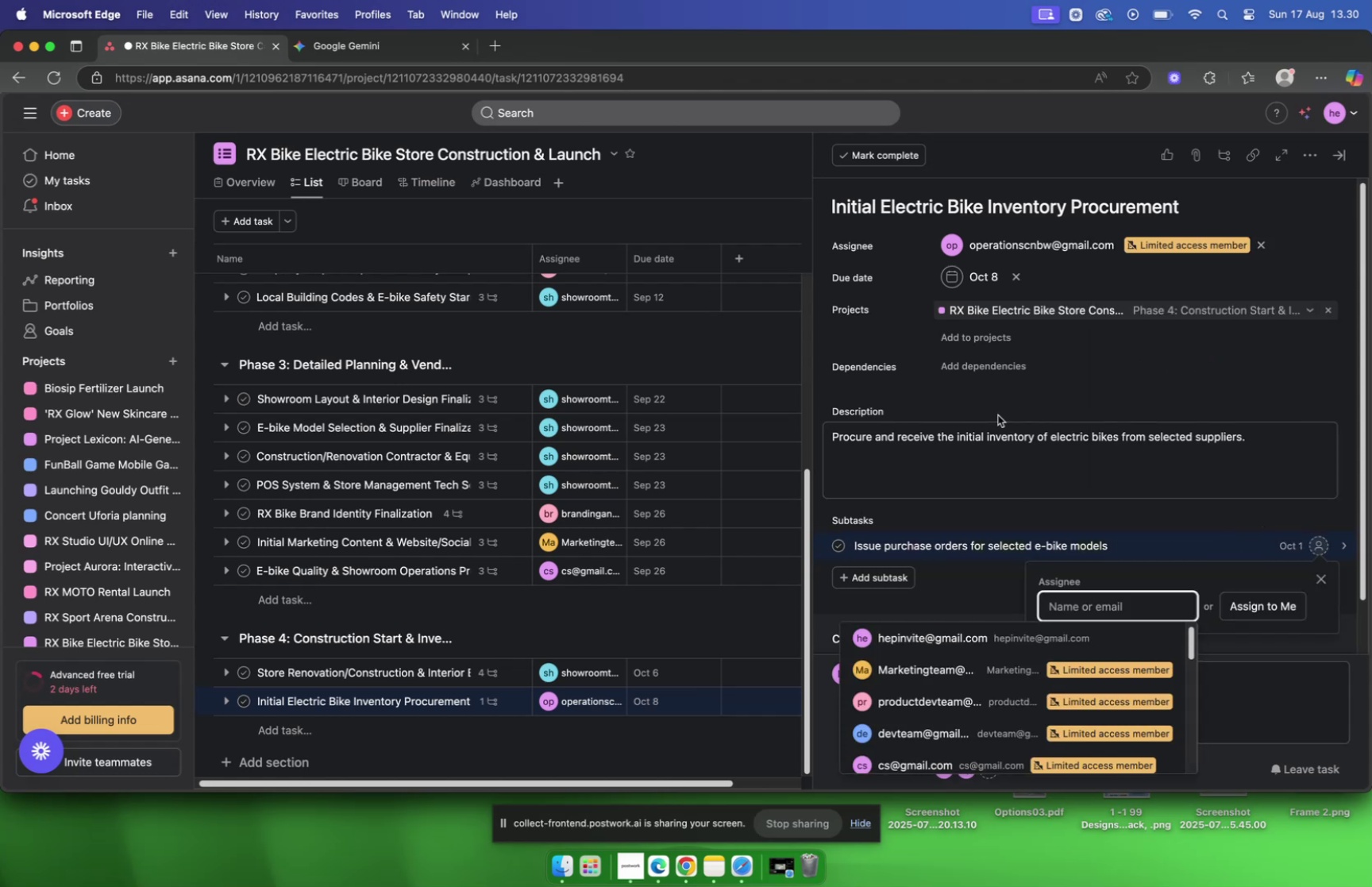 
left_click([362, 44])
 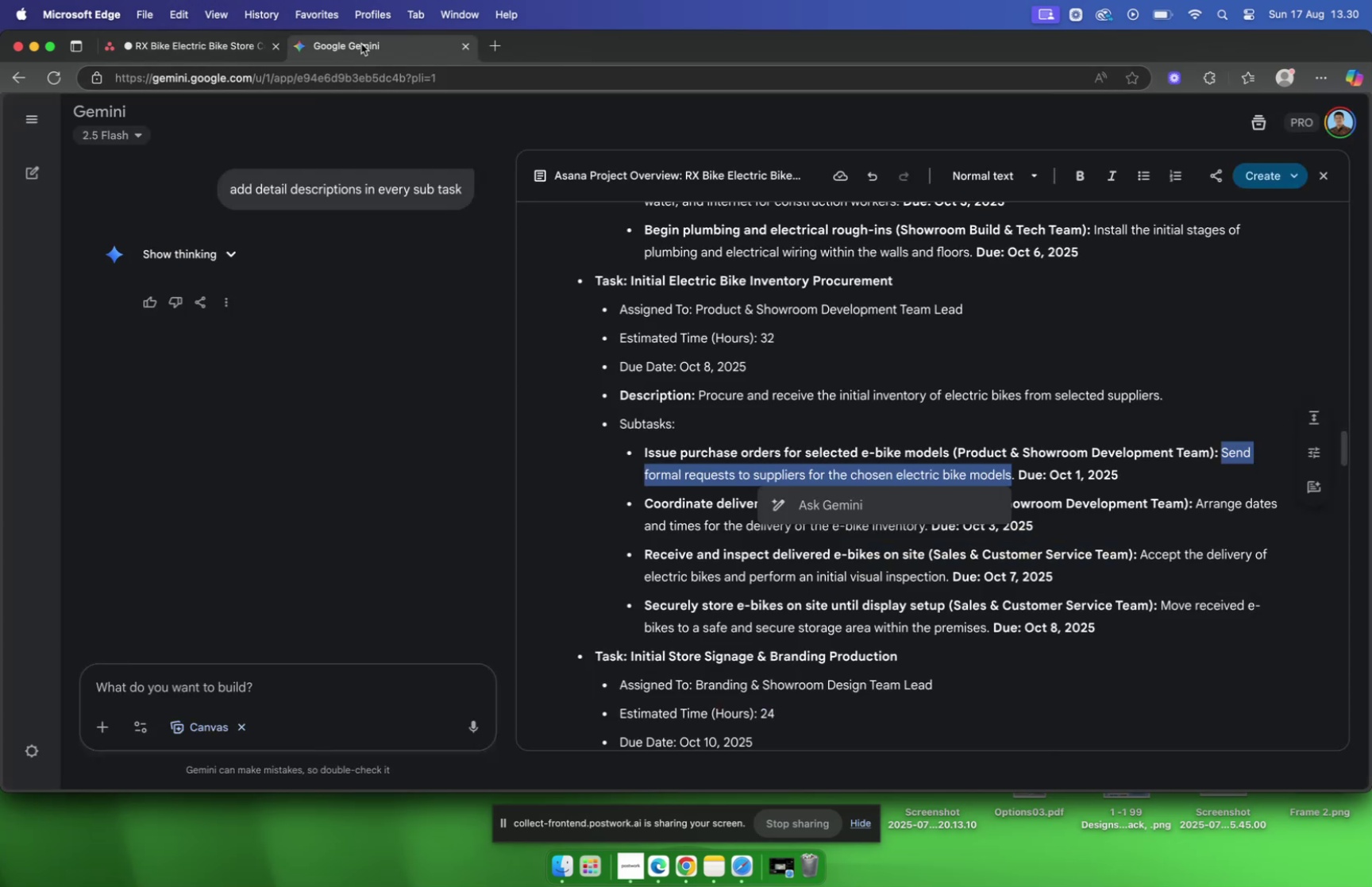 
left_click([245, 53])
 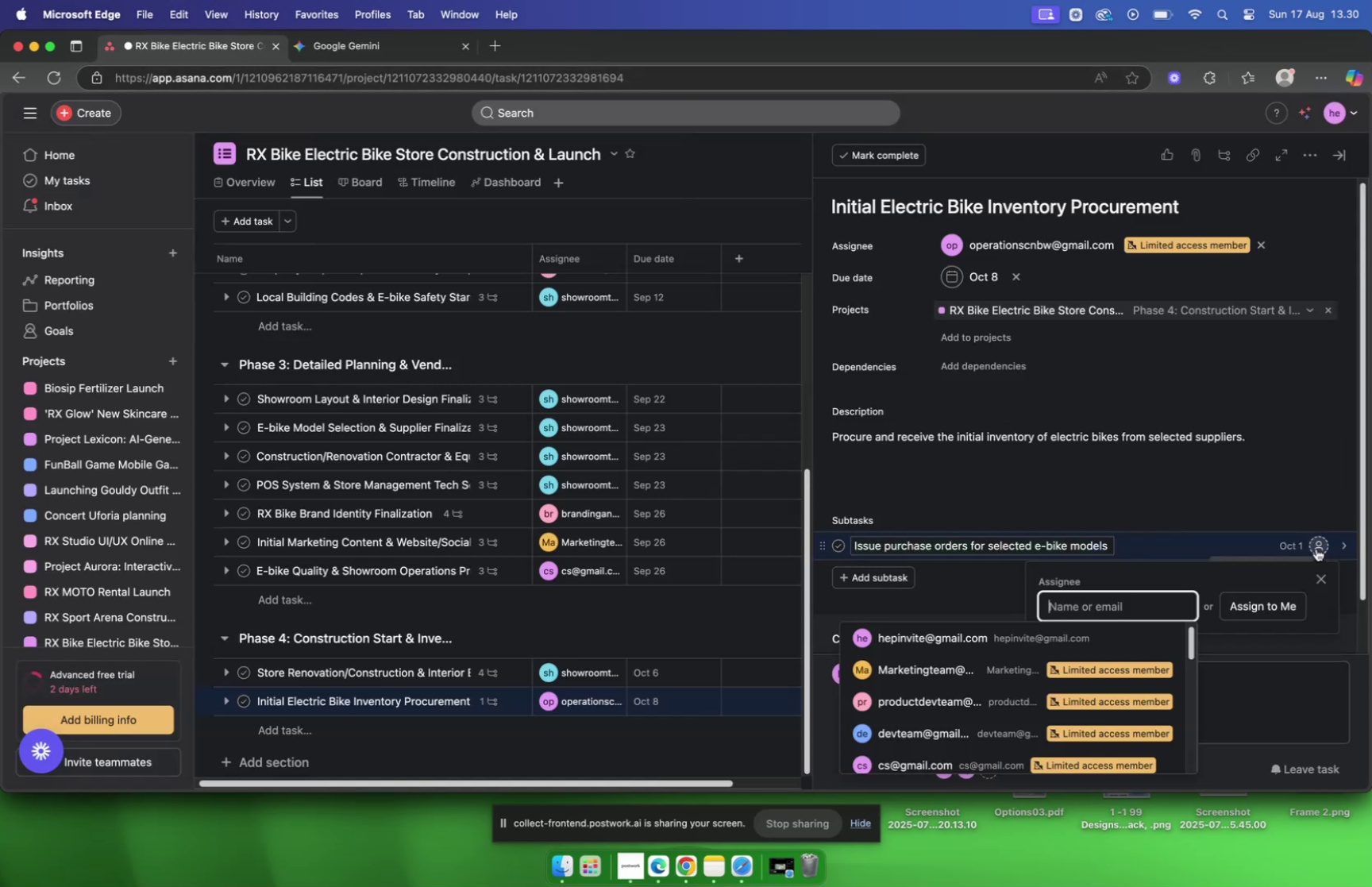 
left_click([1277, 545])
 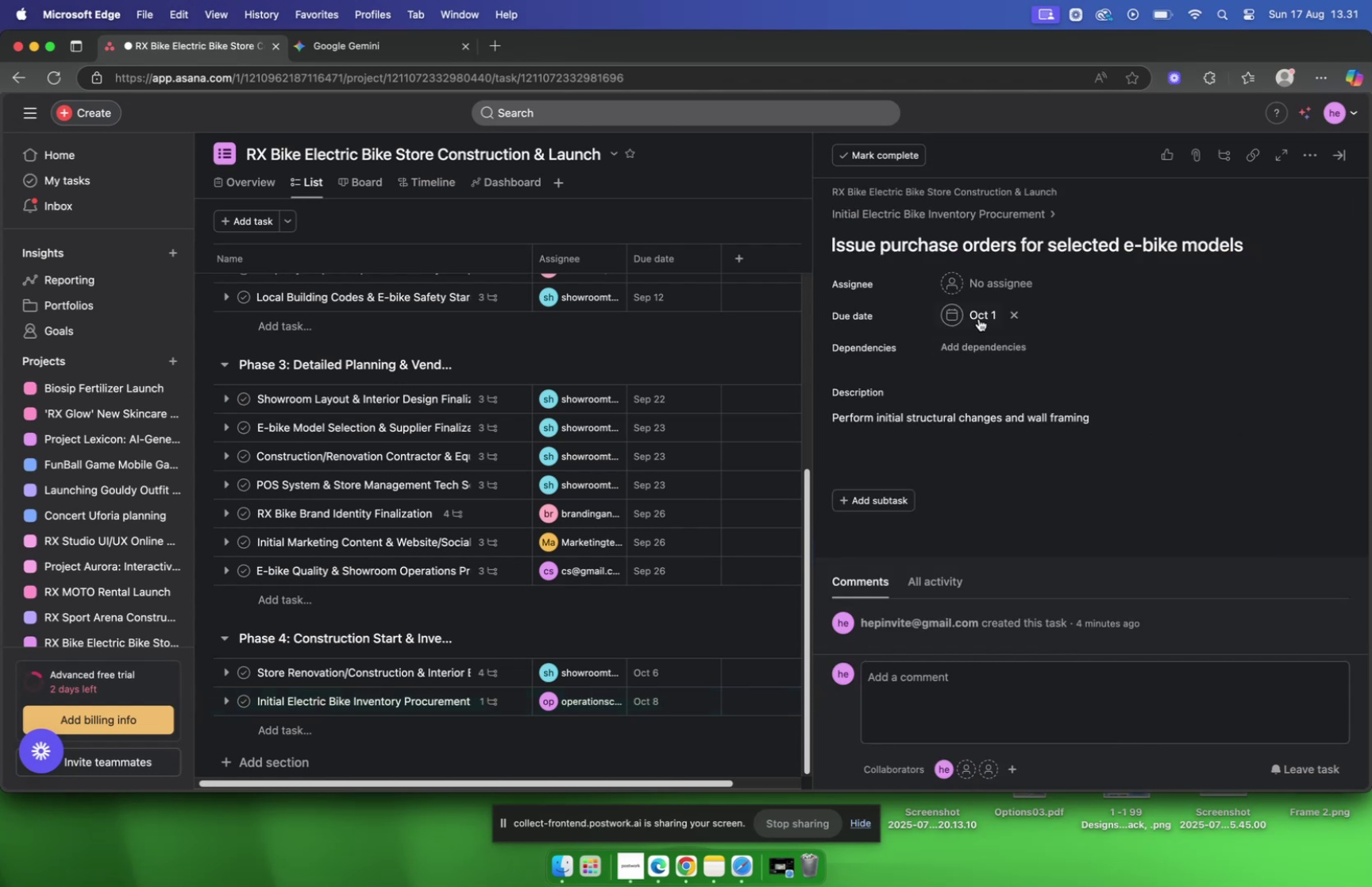 
left_click([973, 289])
 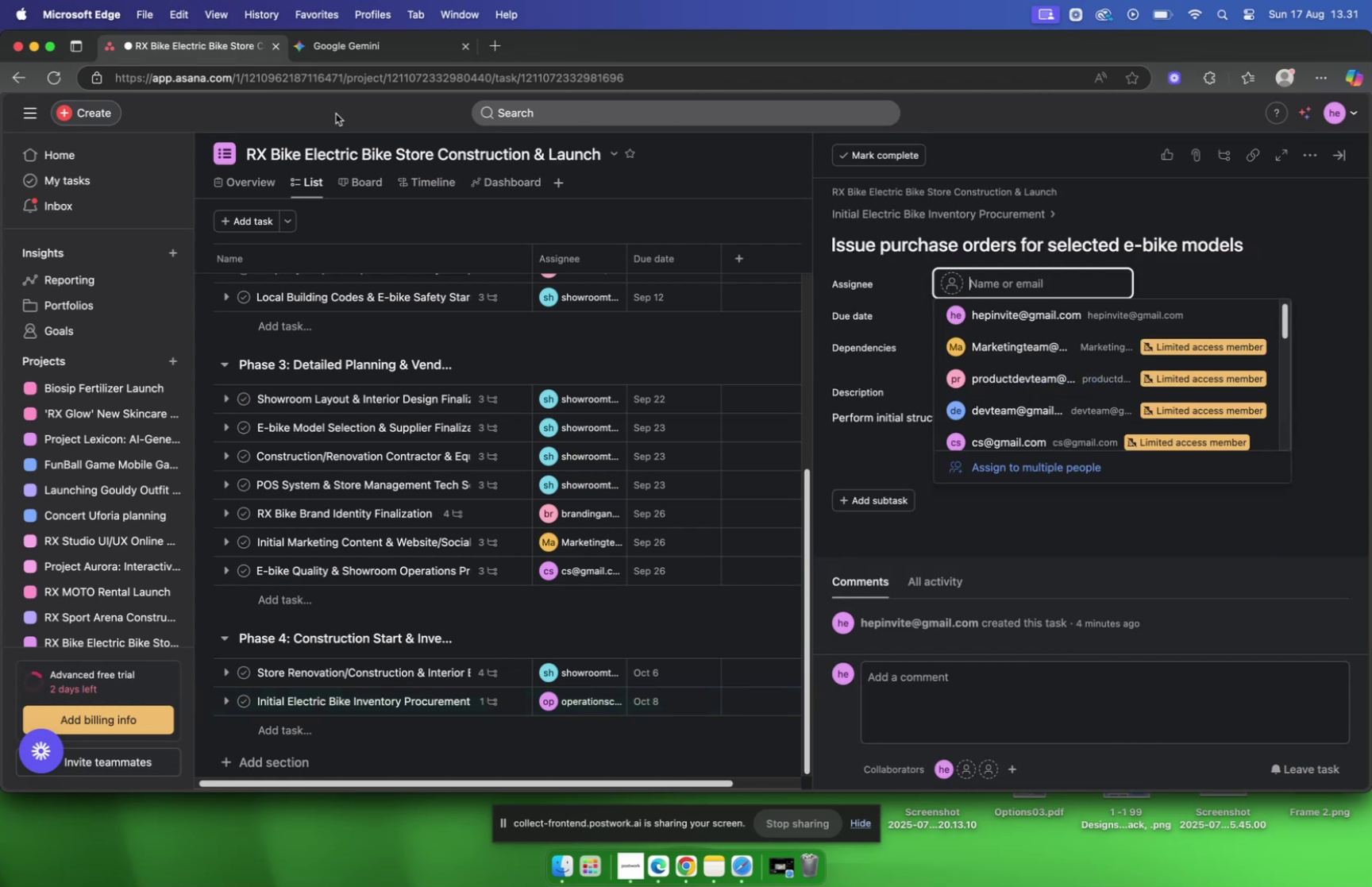 
left_click([328, 50])
 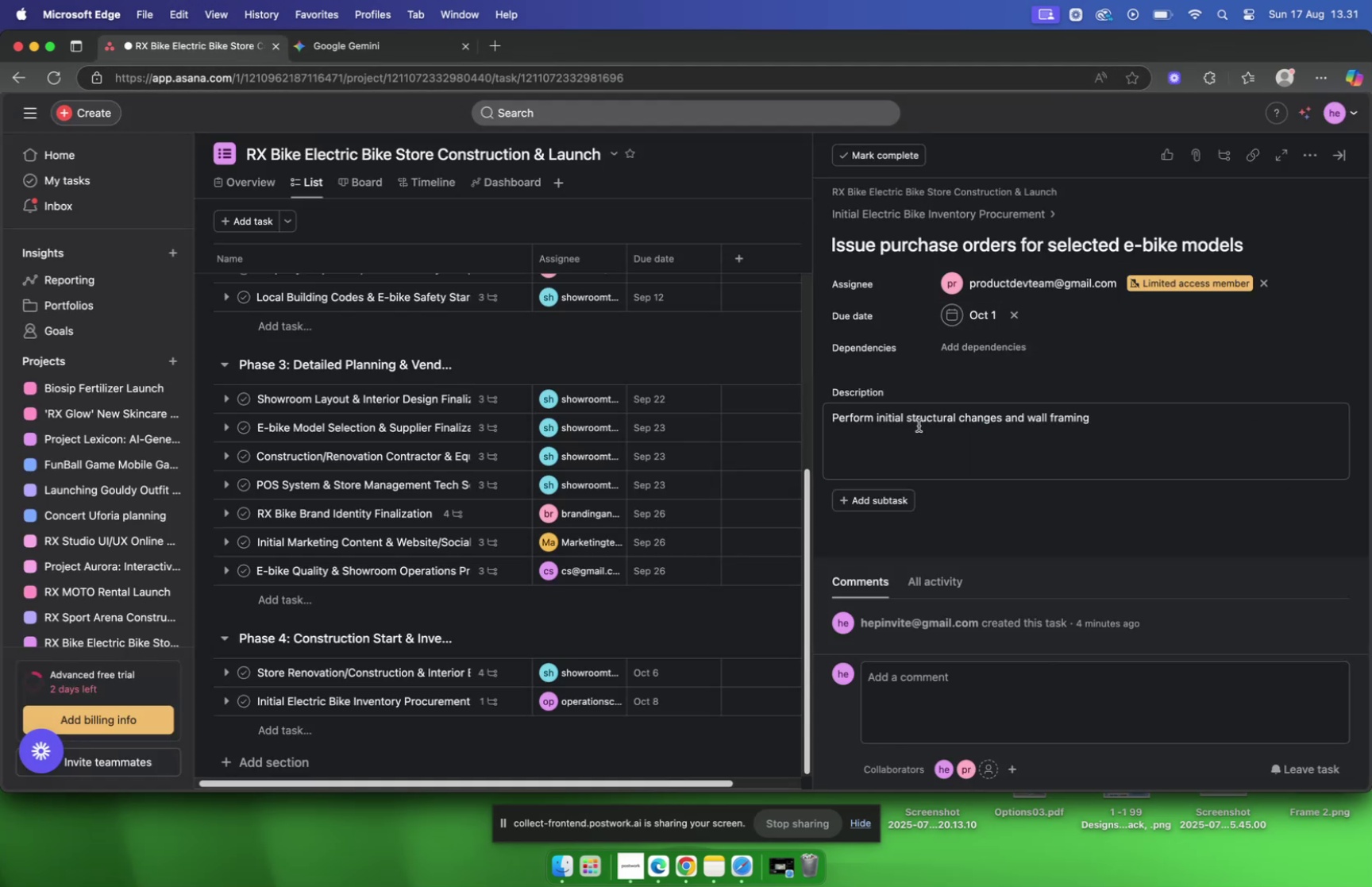 
wait(7.0)
 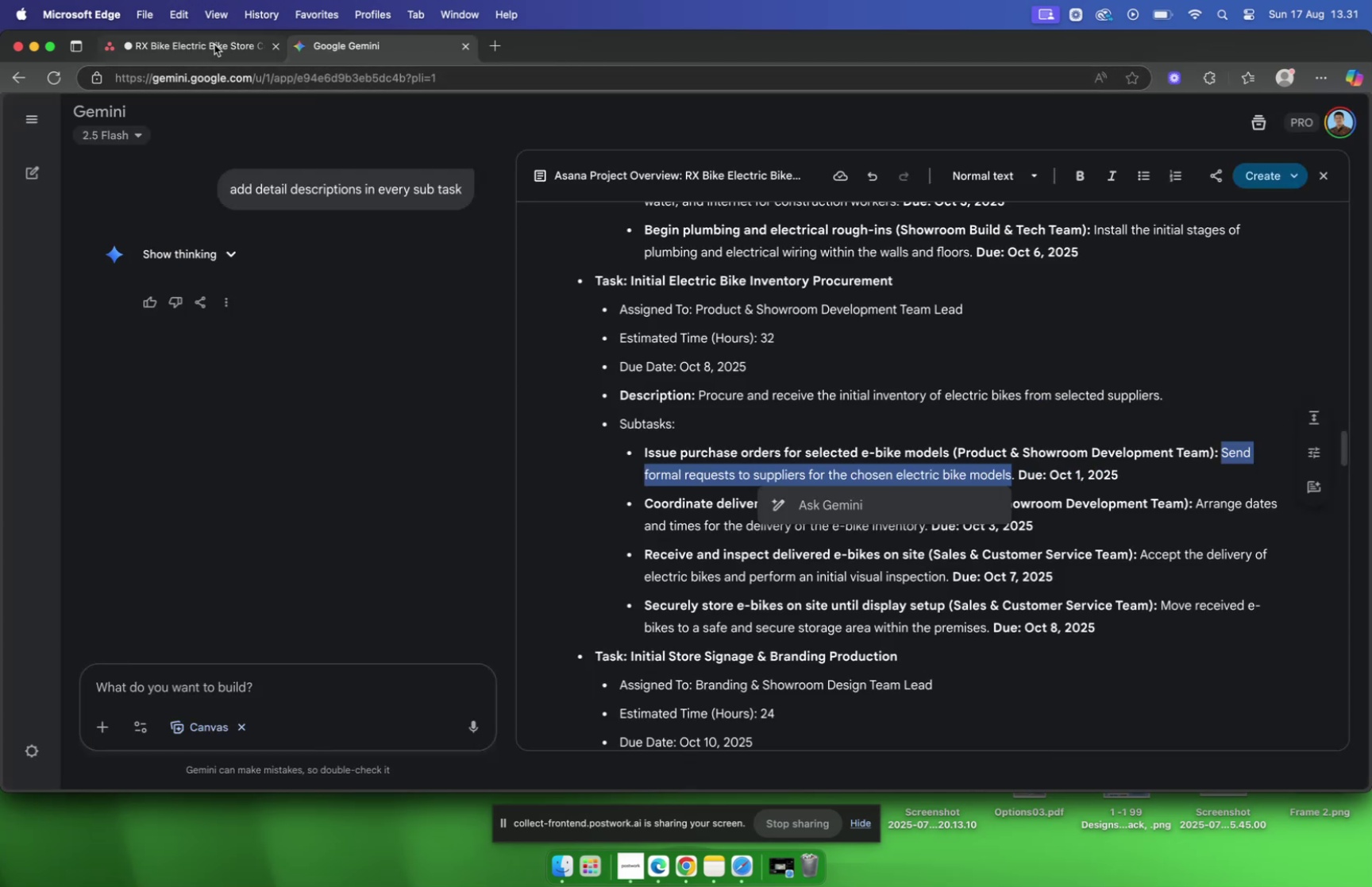 
left_click([923, 219])
 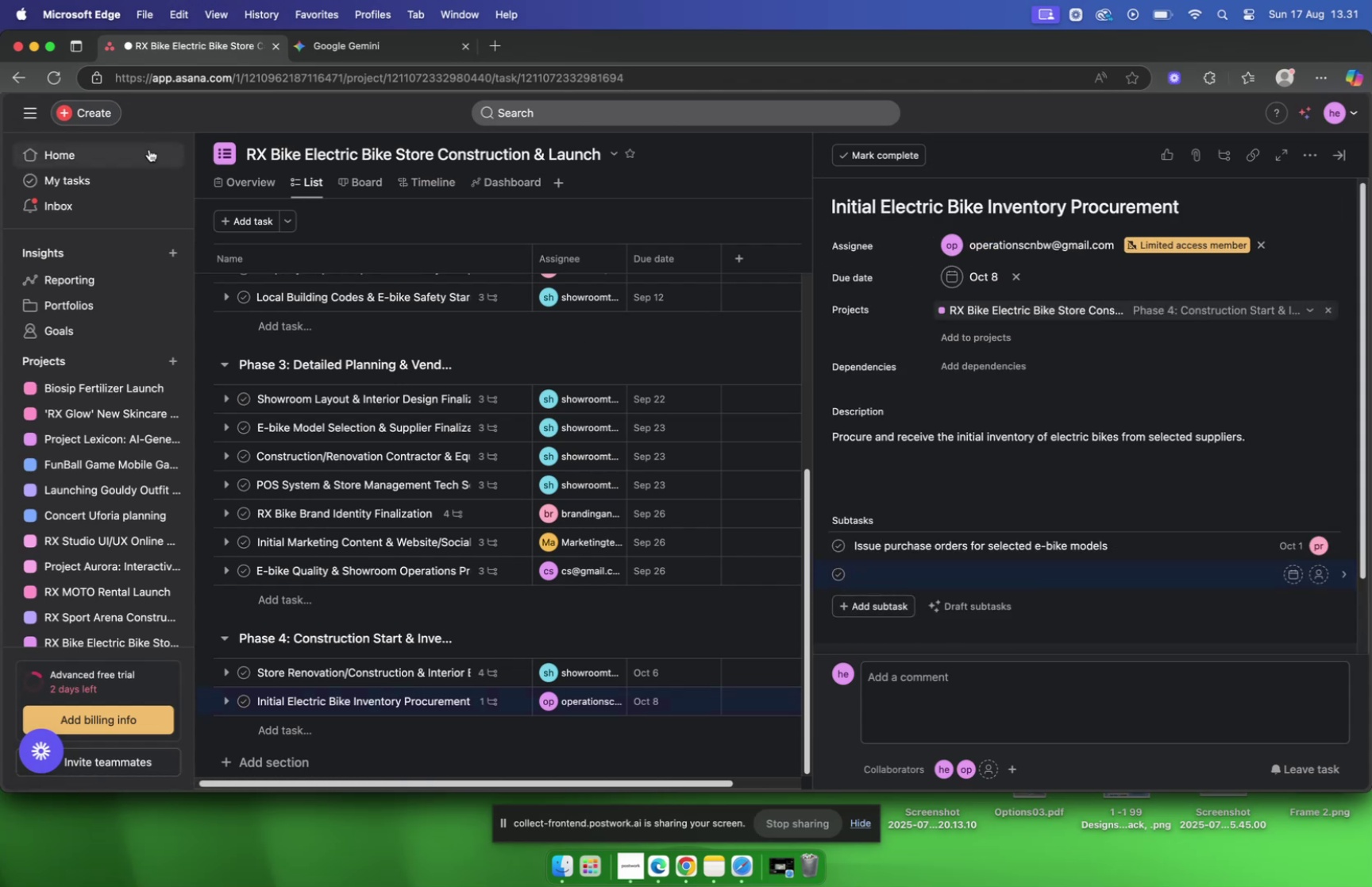 
left_click([327, 48])
 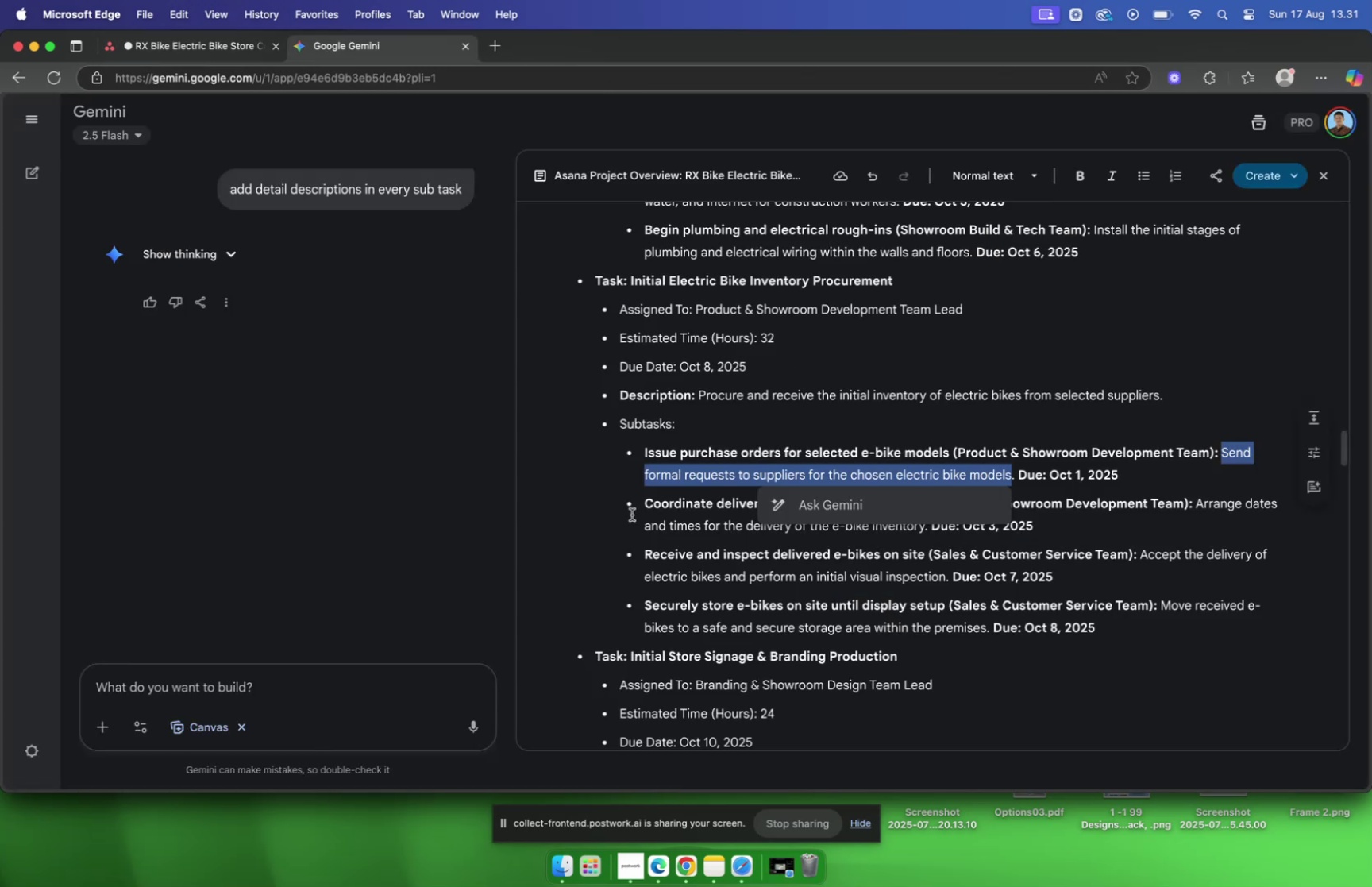 
left_click_drag(start_coordinate=[642, 504], to_coordinate=[922, 506])
 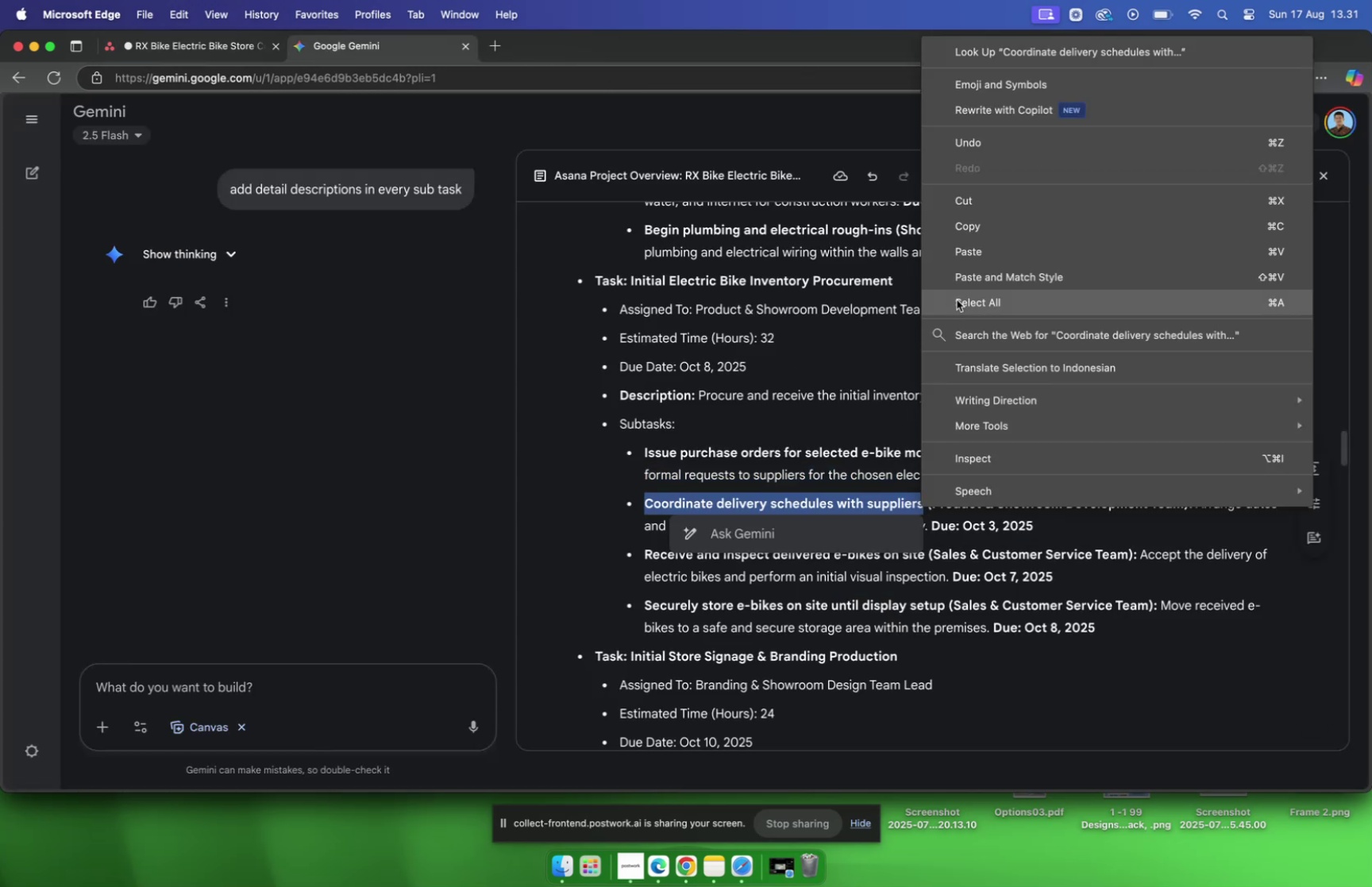 
left_click([950, 227])
 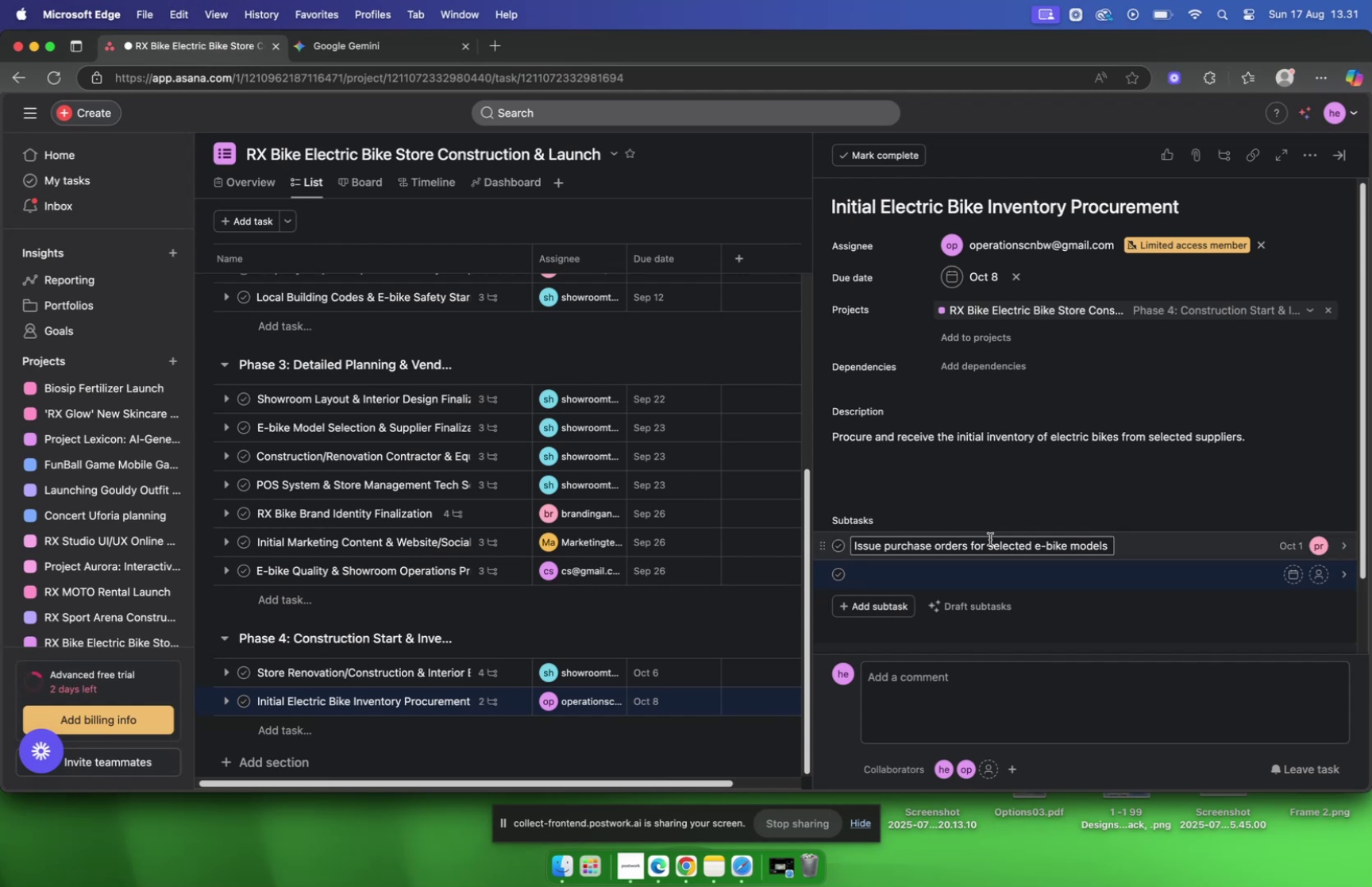 
key(Meta+V)
 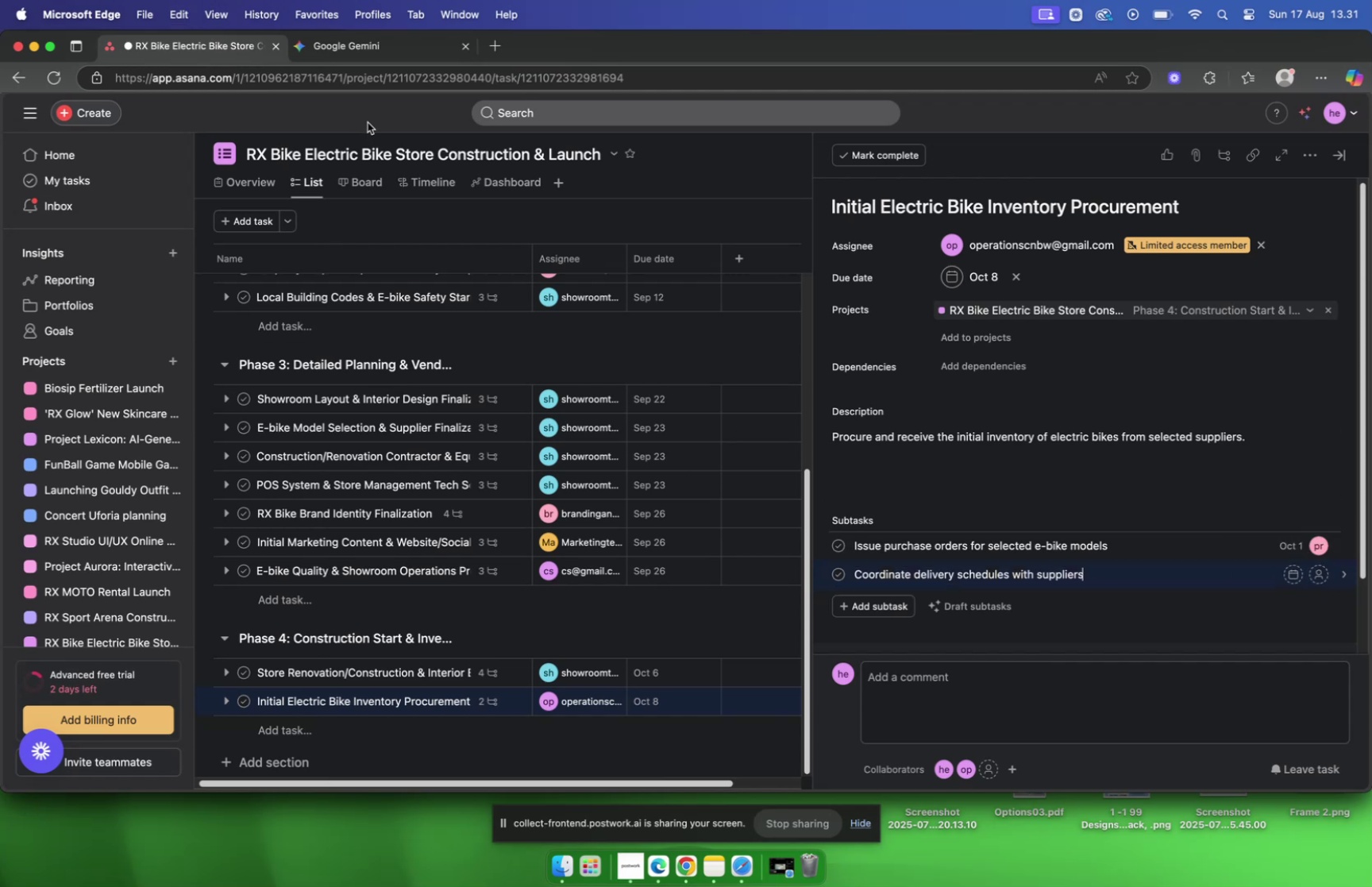 
left_click([372, 48])
 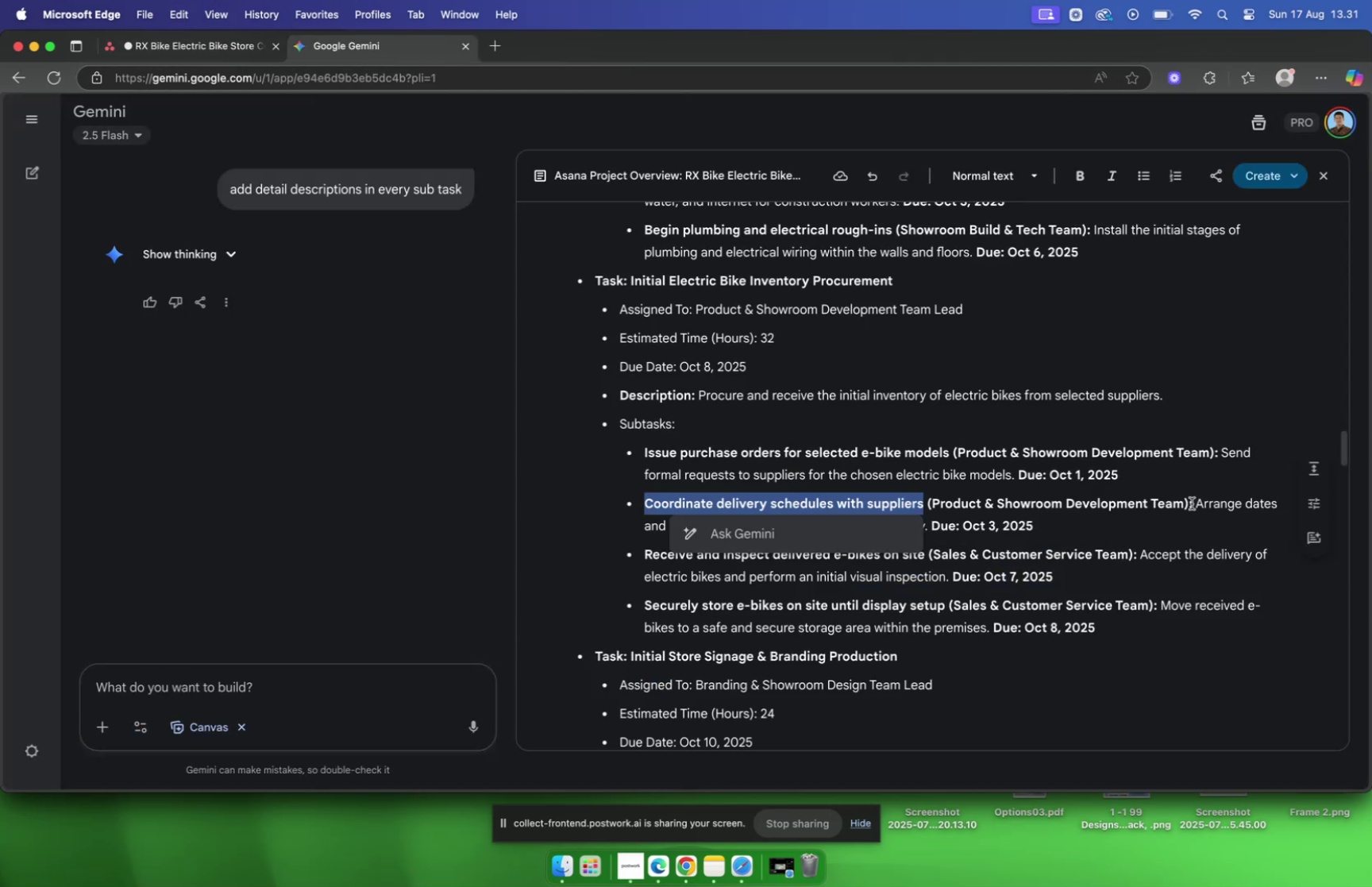 
left_click_drag(start_coordinate=[1197, 501], to_coordinate=[928, 524])
 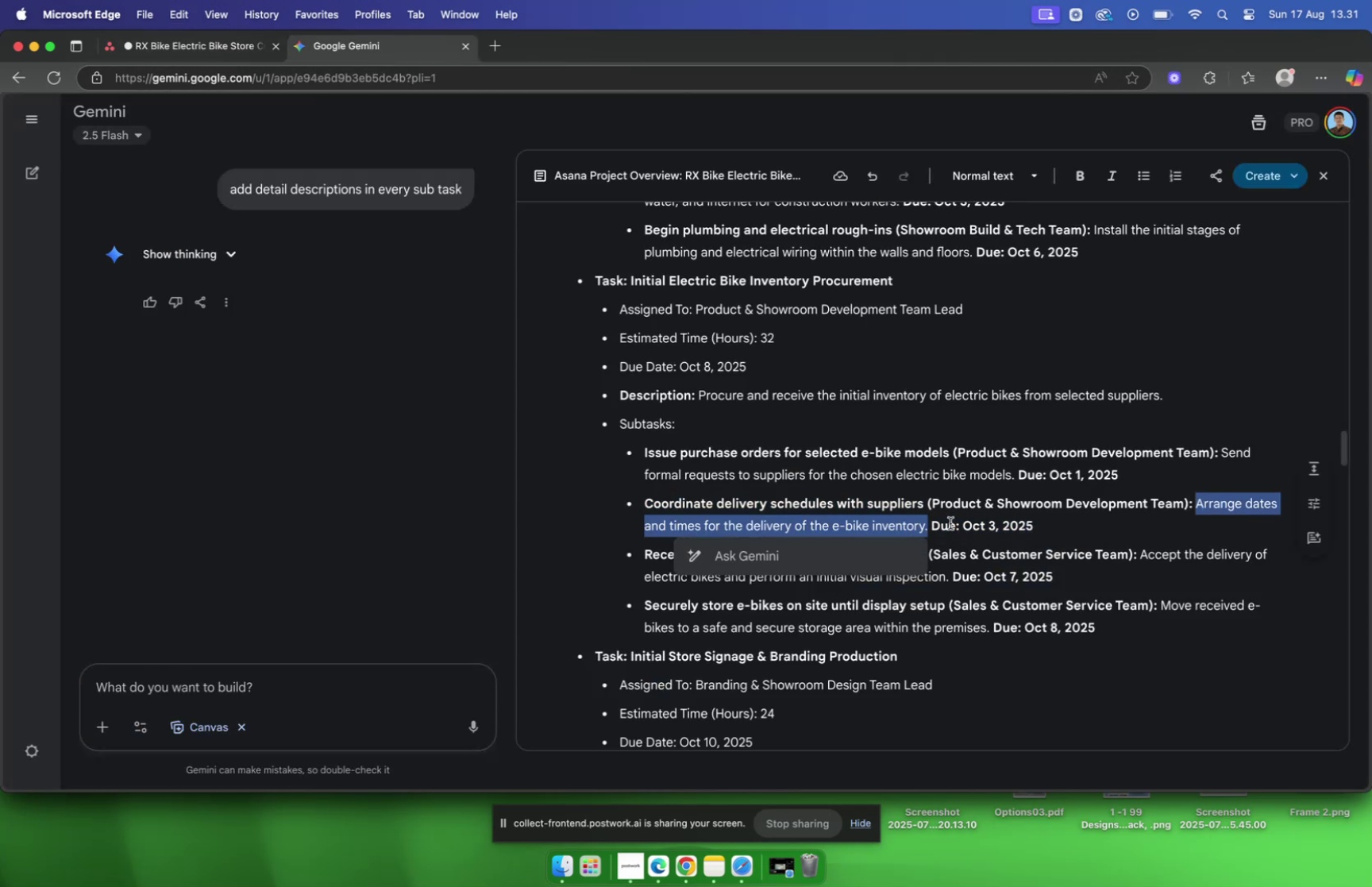 
key(Meta+C)
 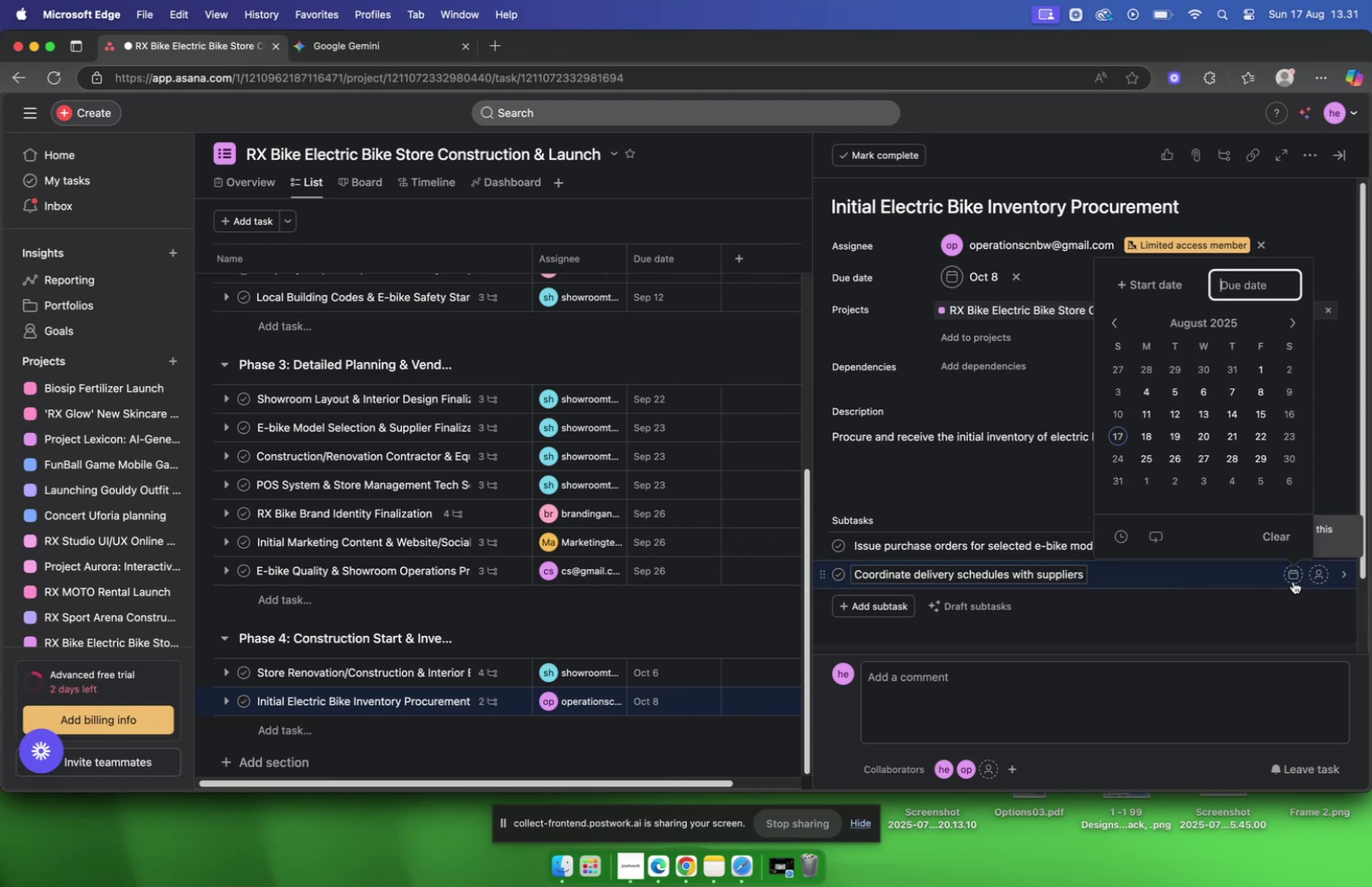 
left_click([1287, 326])
 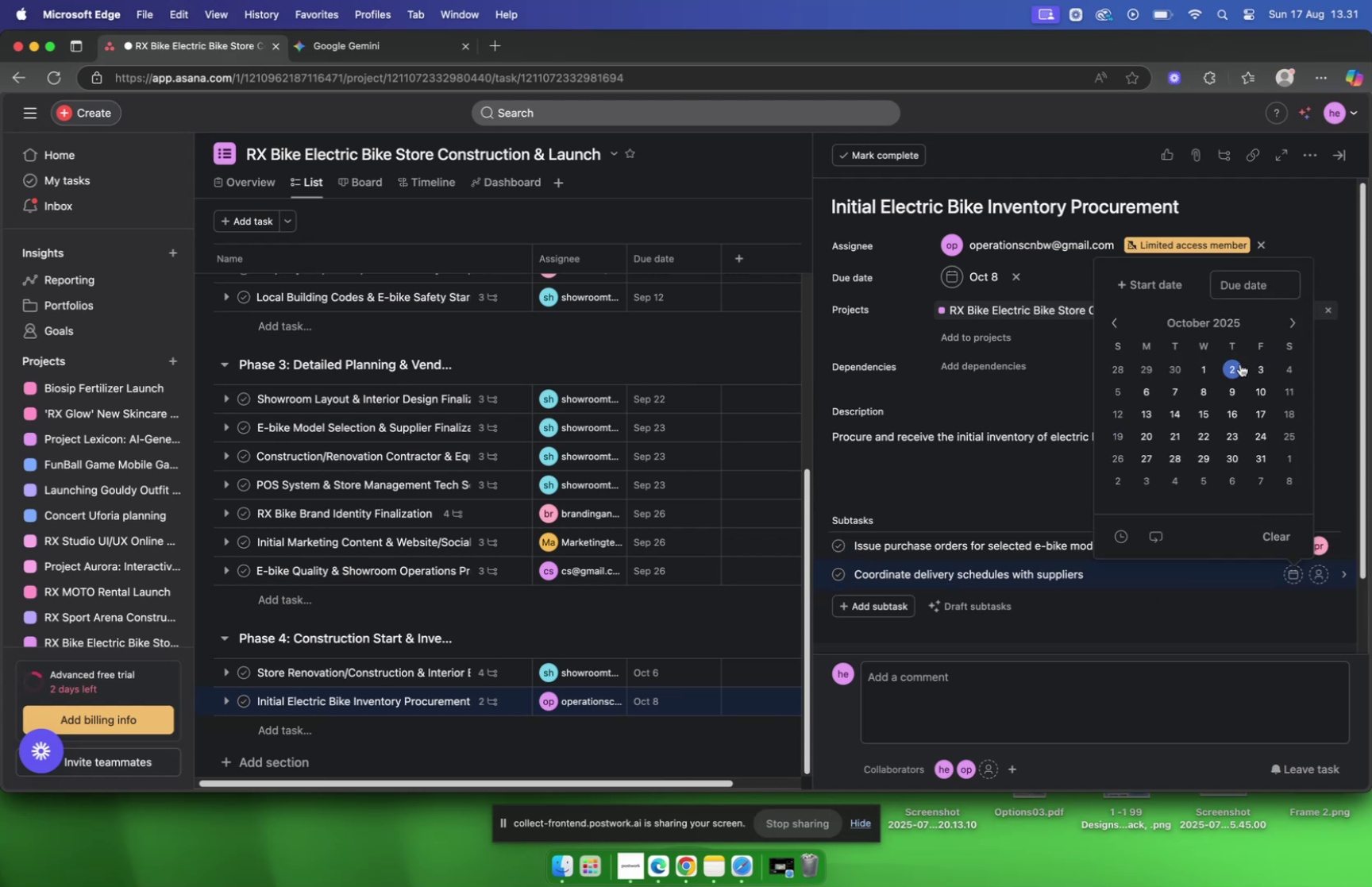 
left_click([1256, 368])
 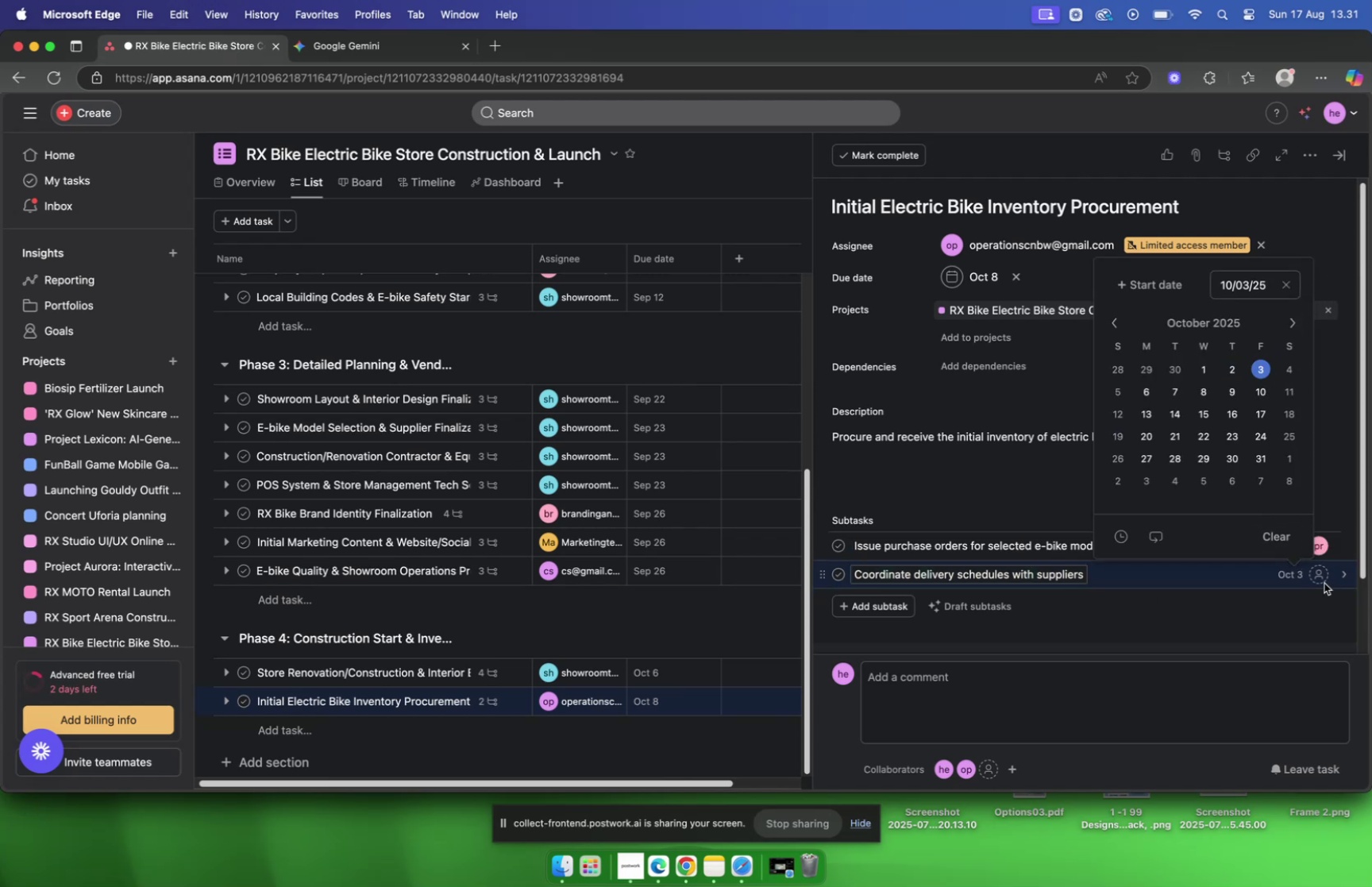 
left_click([1323, 578])
 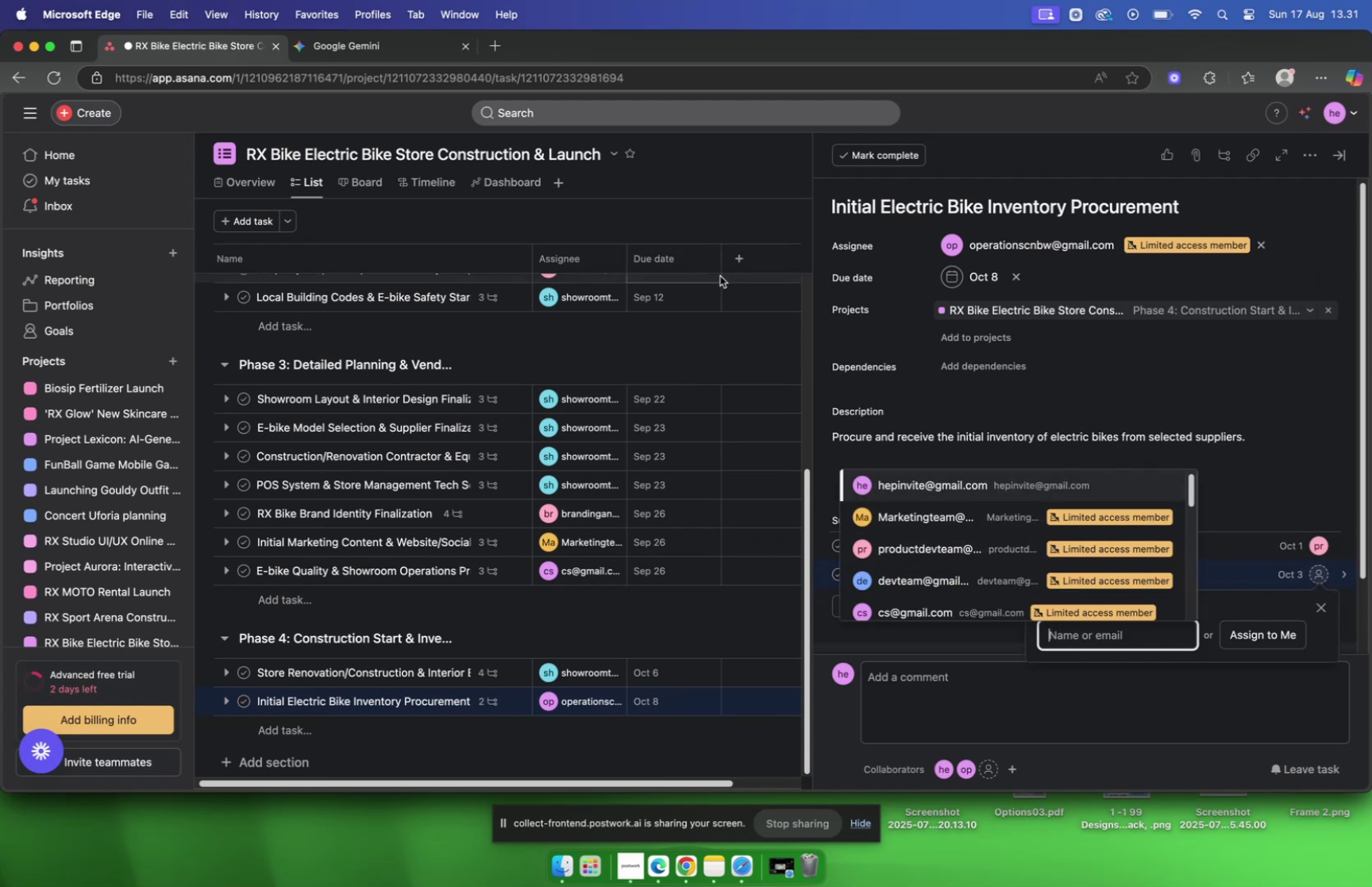 
wait(8.09)
 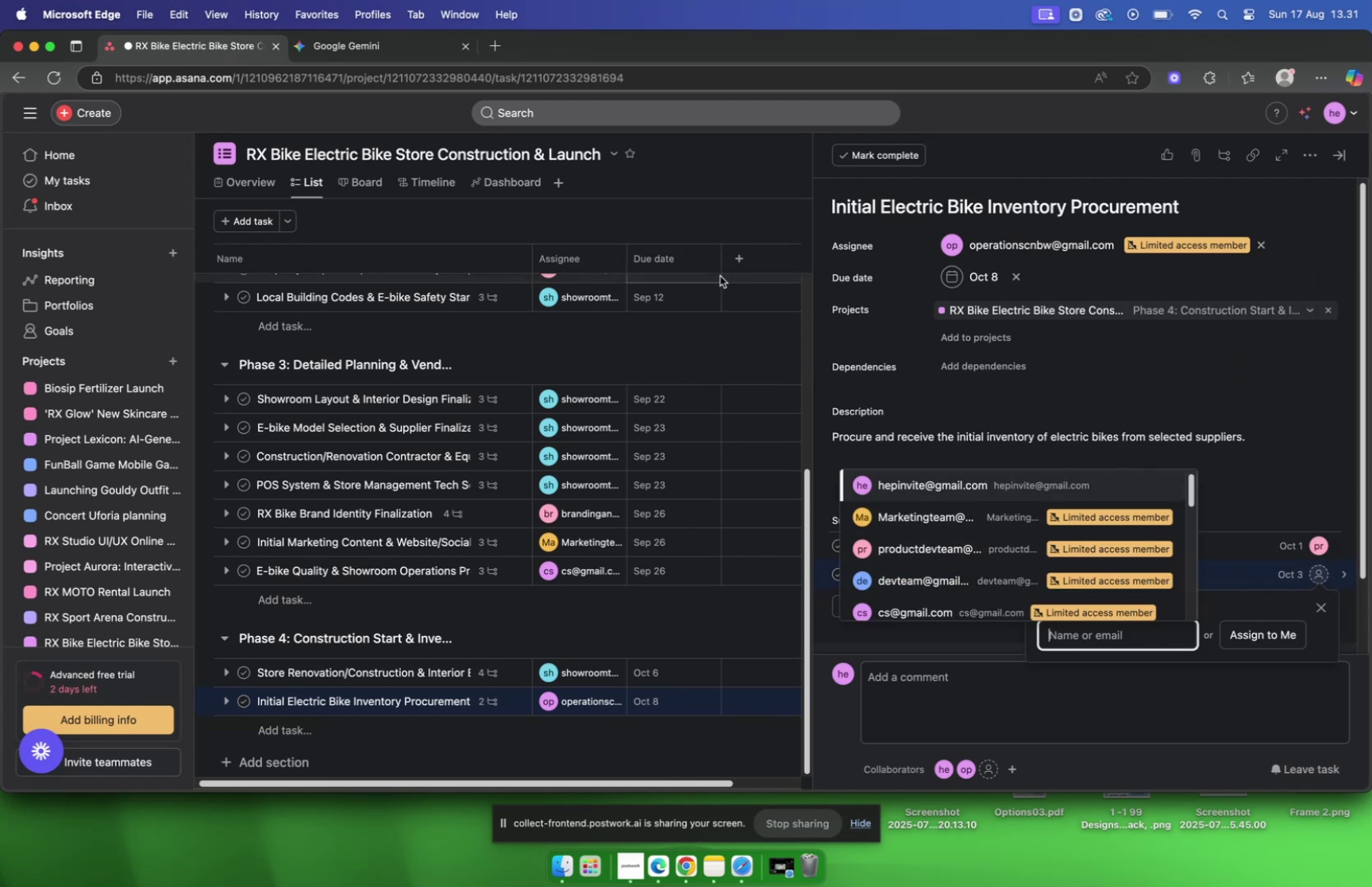 
type(op)
 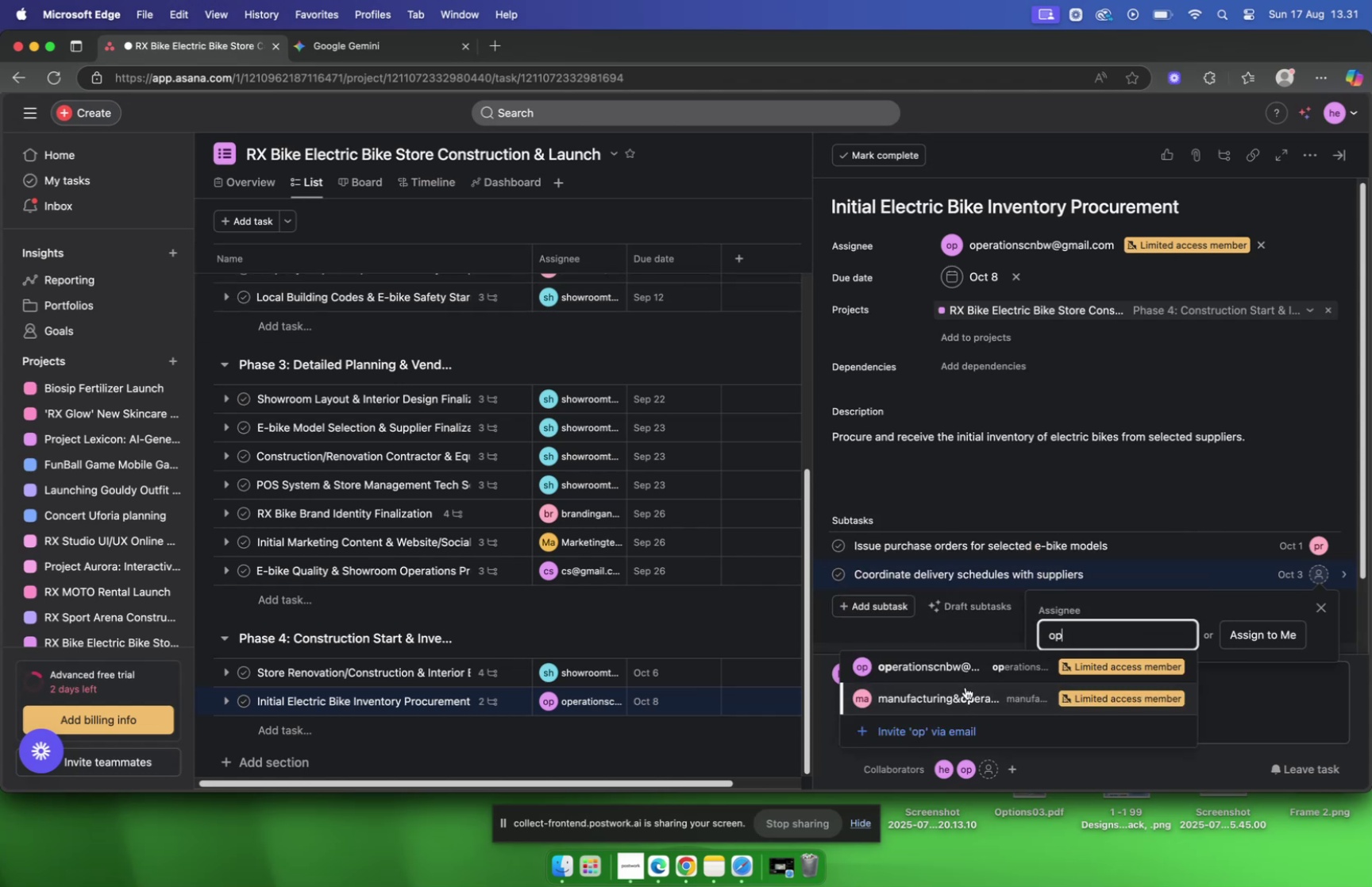 
left_click([966, 691])
 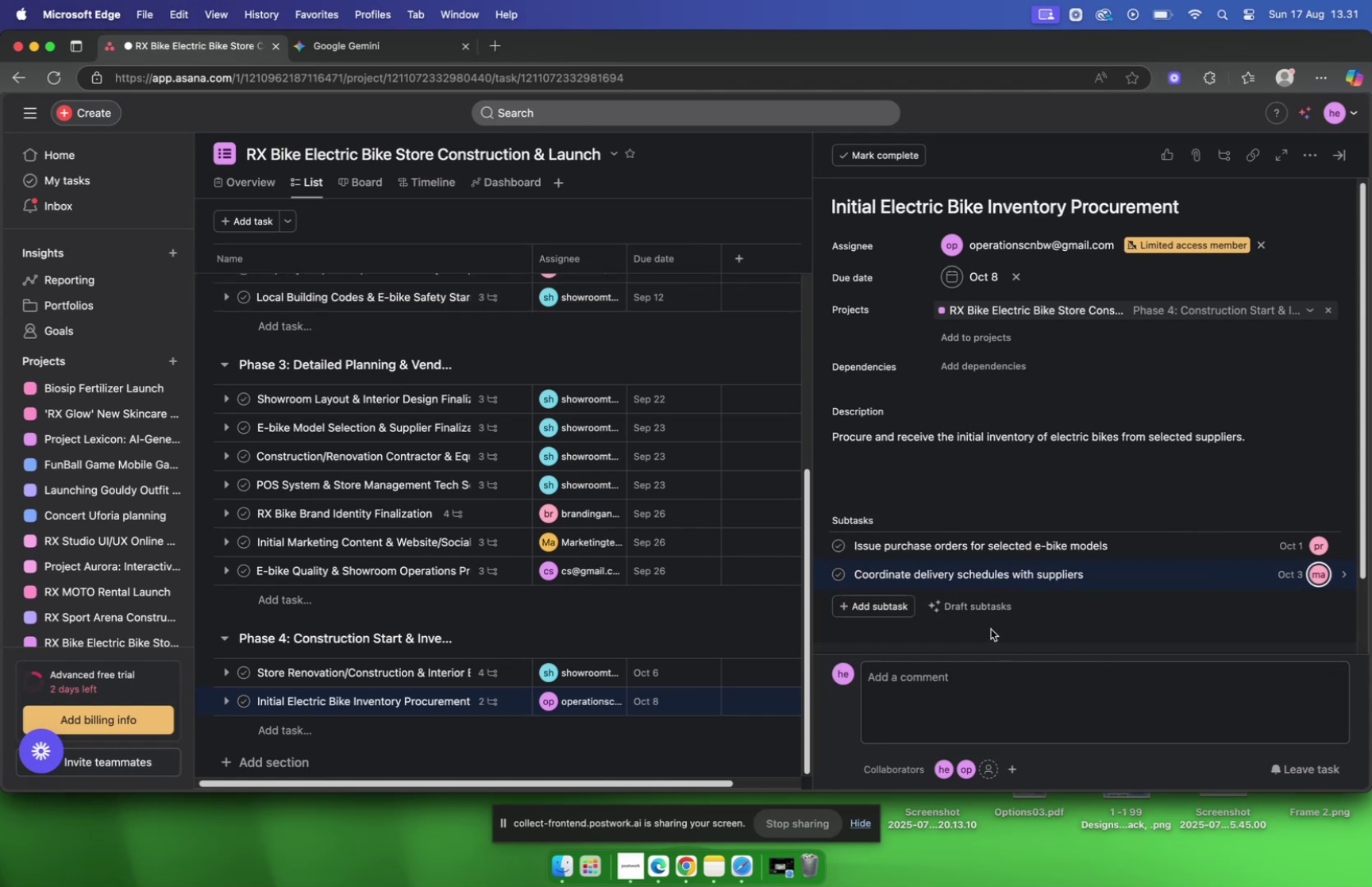 
left_click([863, 608])
 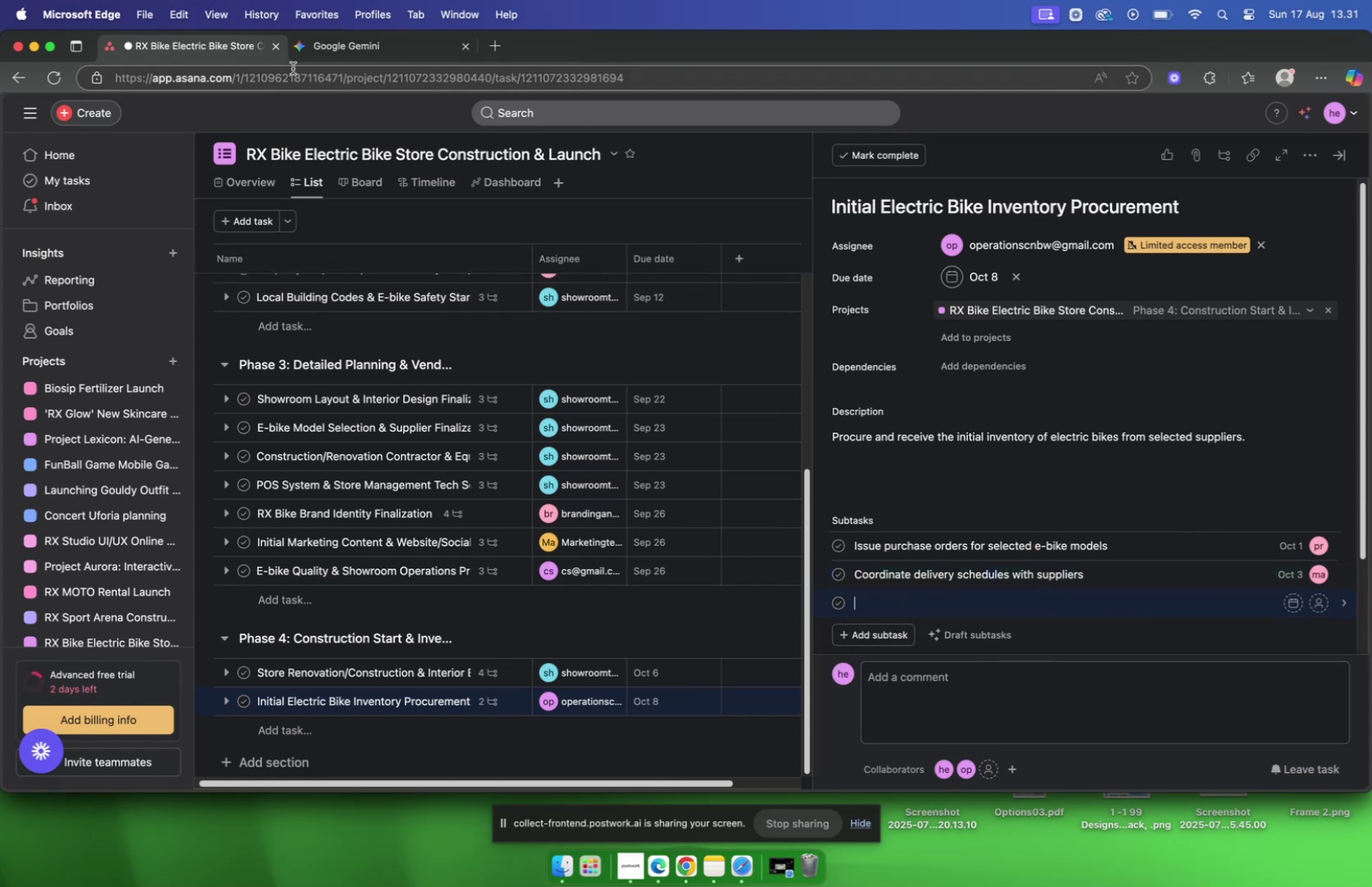 
left_click([353, 44])
 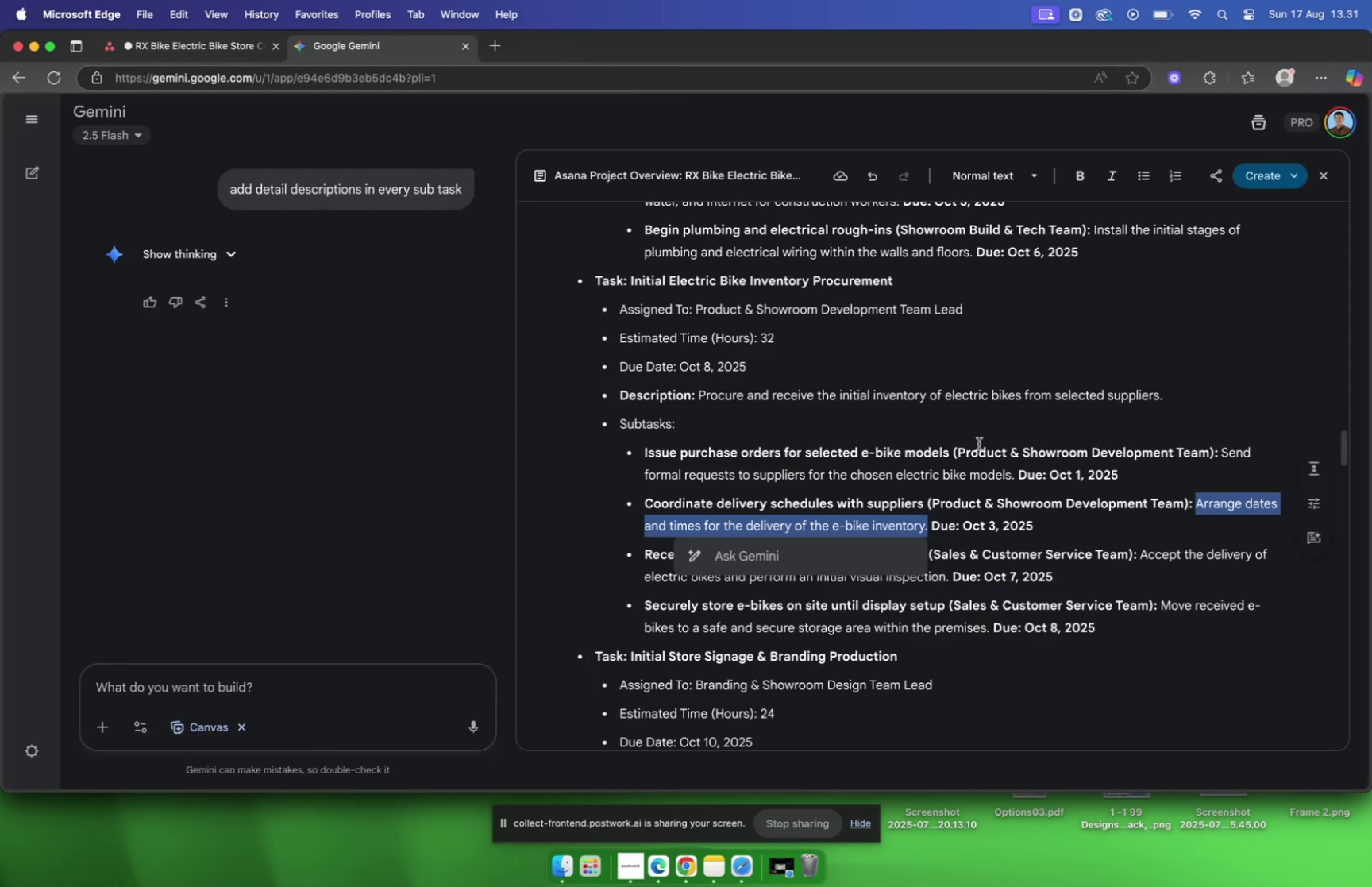 
scroll: coordinate [963, 445], scroll_direction: down, amount: 2.0
 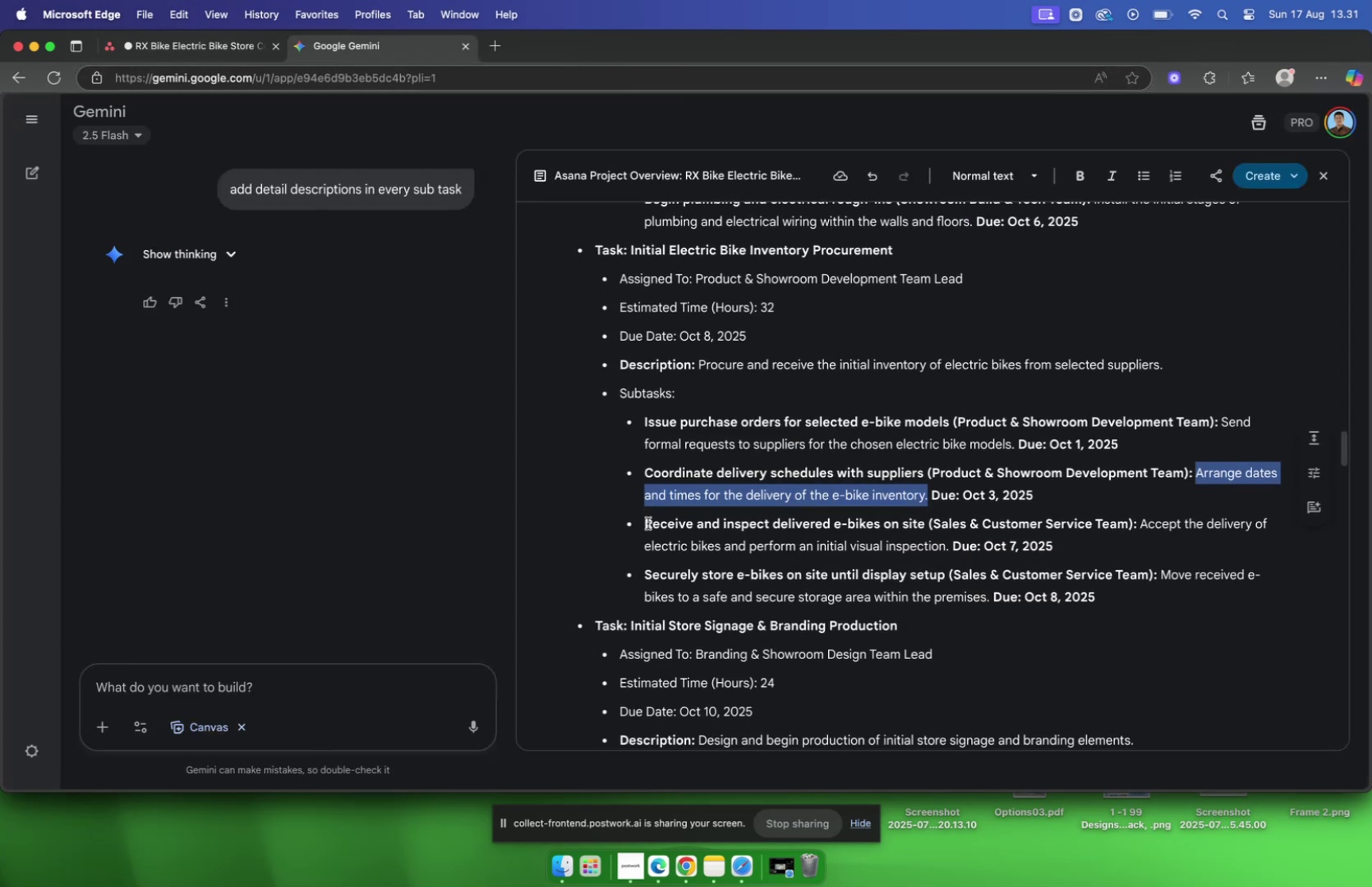 
left_click_drag(start_coordinate=[643, 522], to_coordinate=[928, 524])
 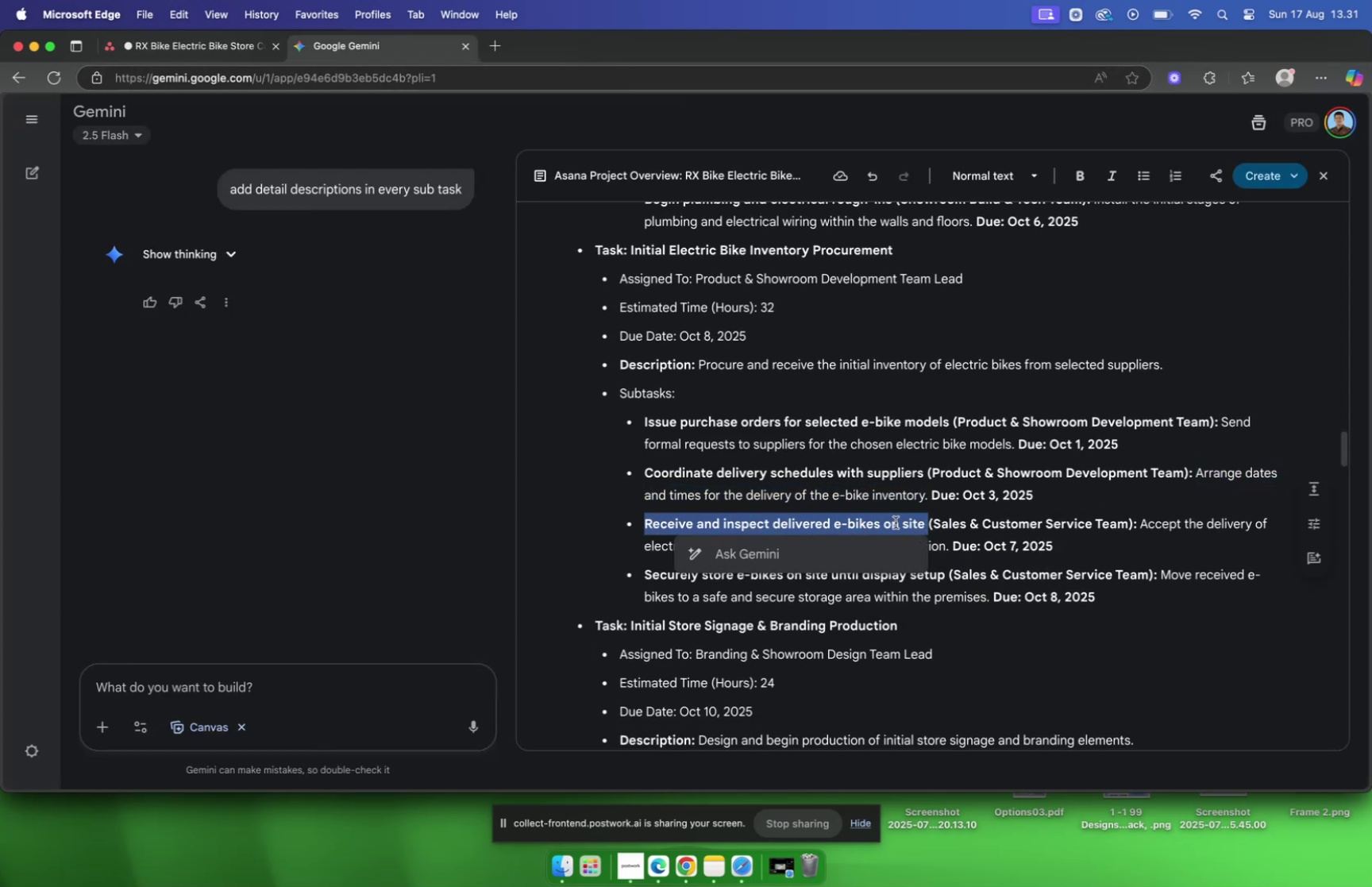 
right_click([895, 522])
 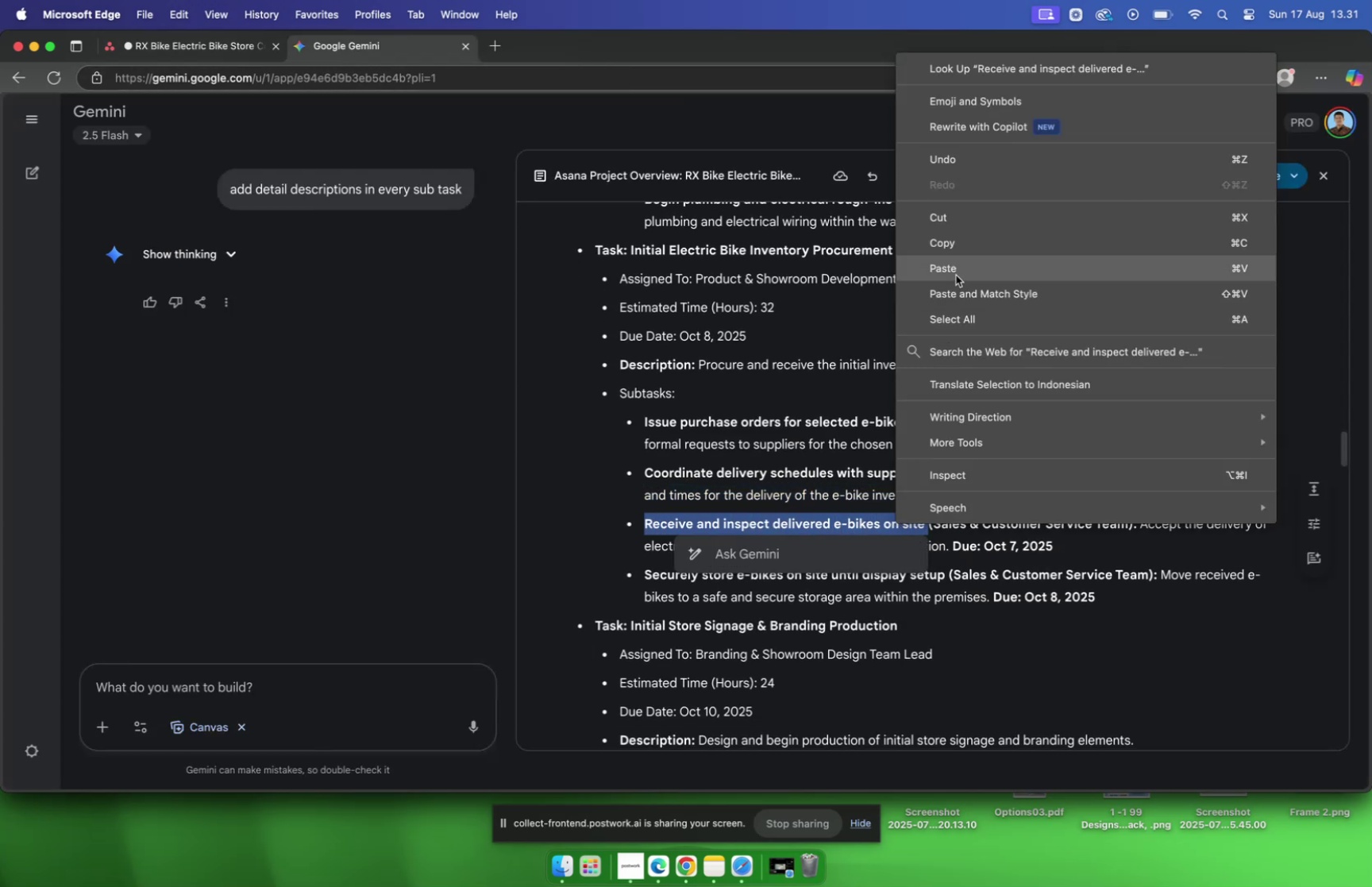 
left_click([948, 244])
 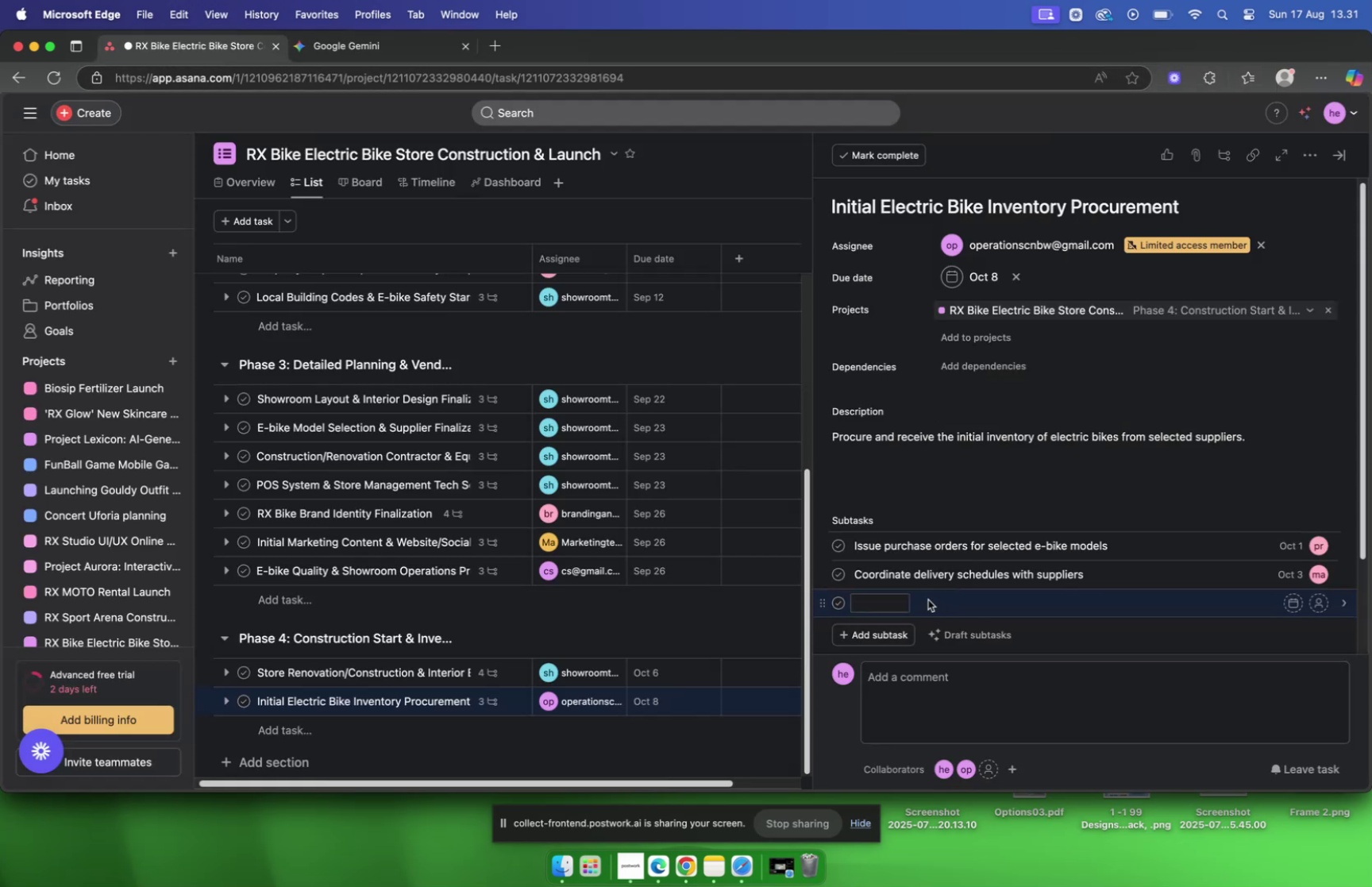 
key(Meta+V)
 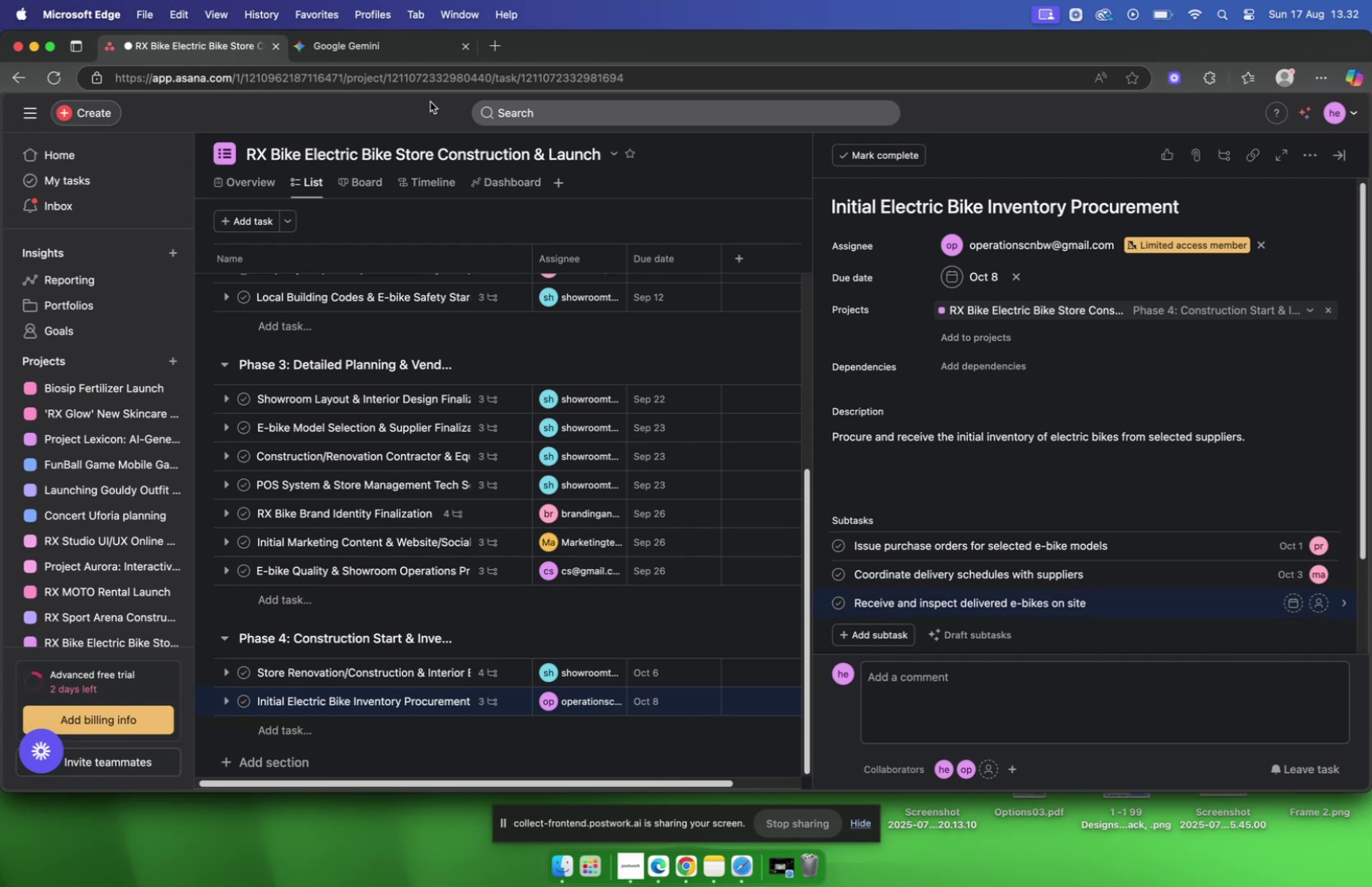 
left_click([381, 42])
 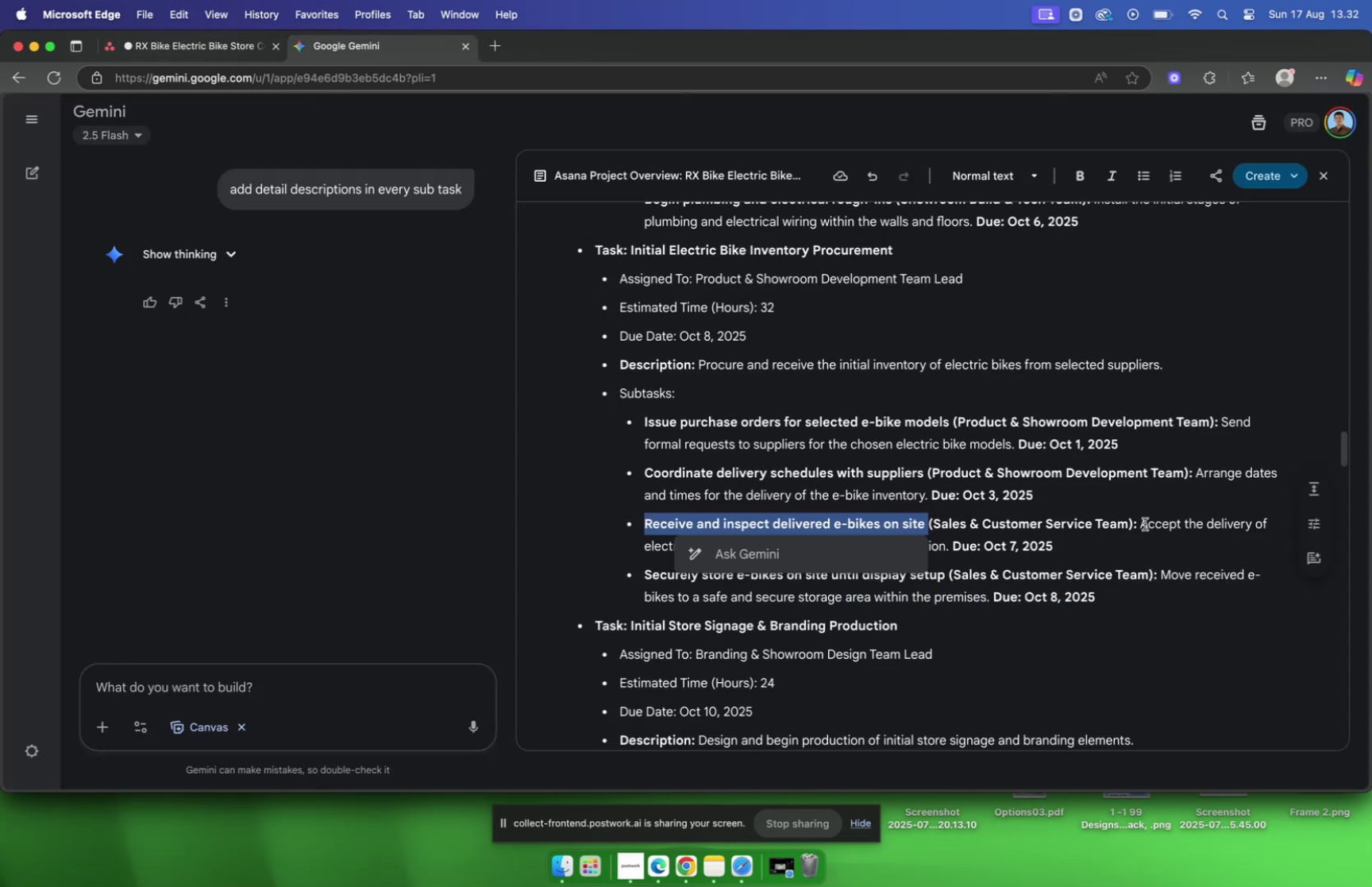 
left_click_drag(start_coordinate=[1143, 523], to_coordinate=[950, 546])
 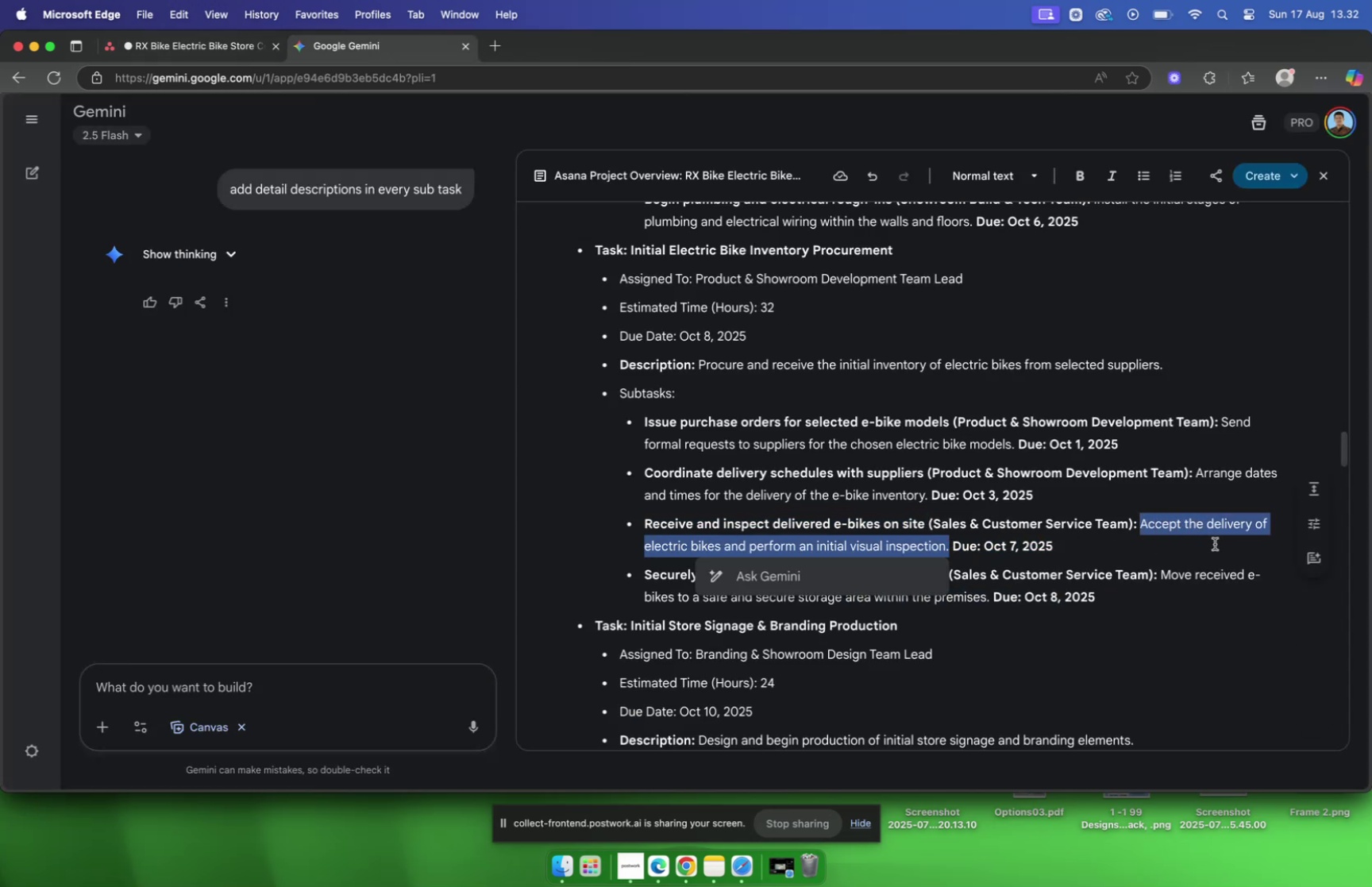 
key(Meta+C)
 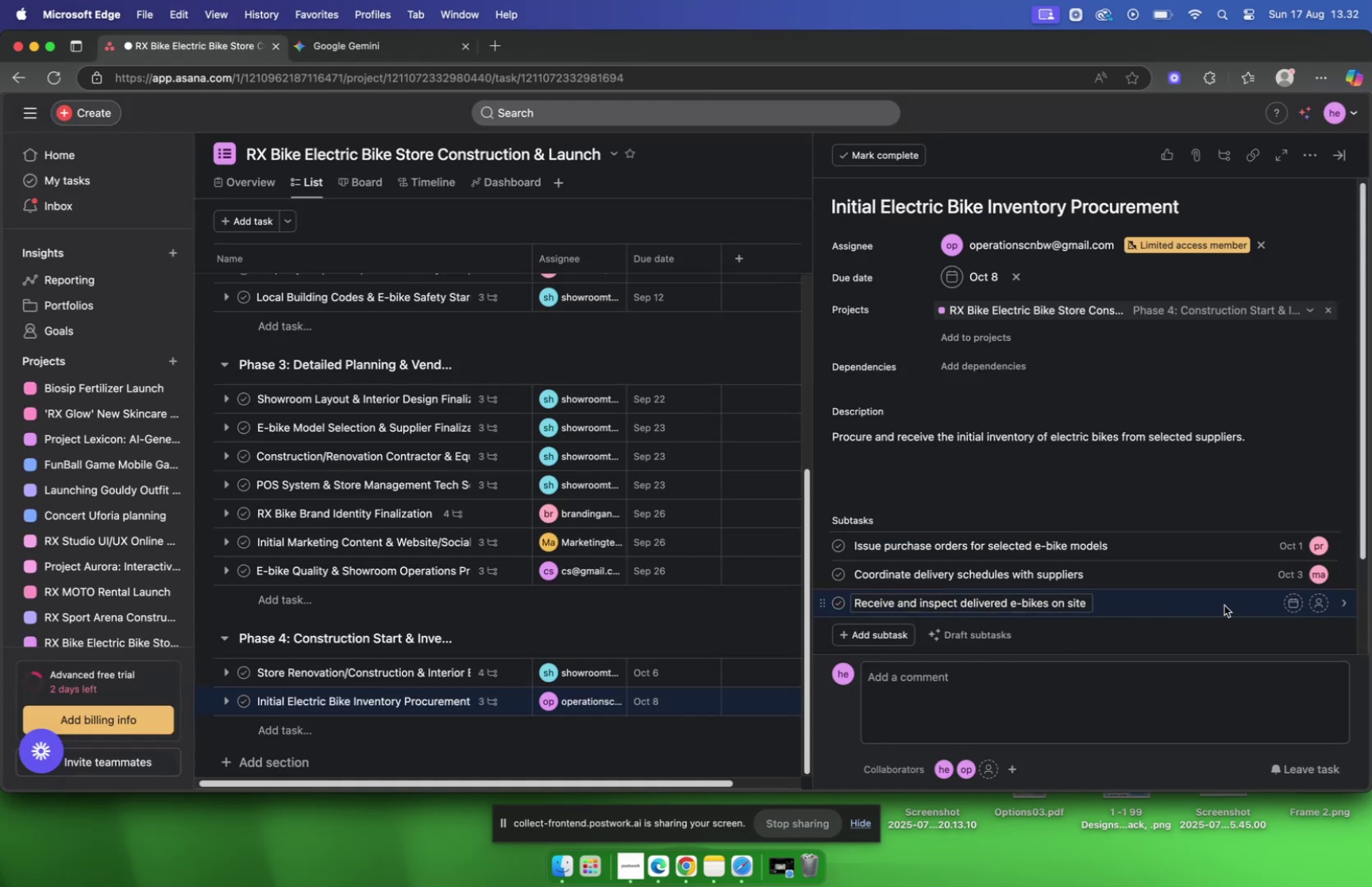 
left_click([1296, 605])
 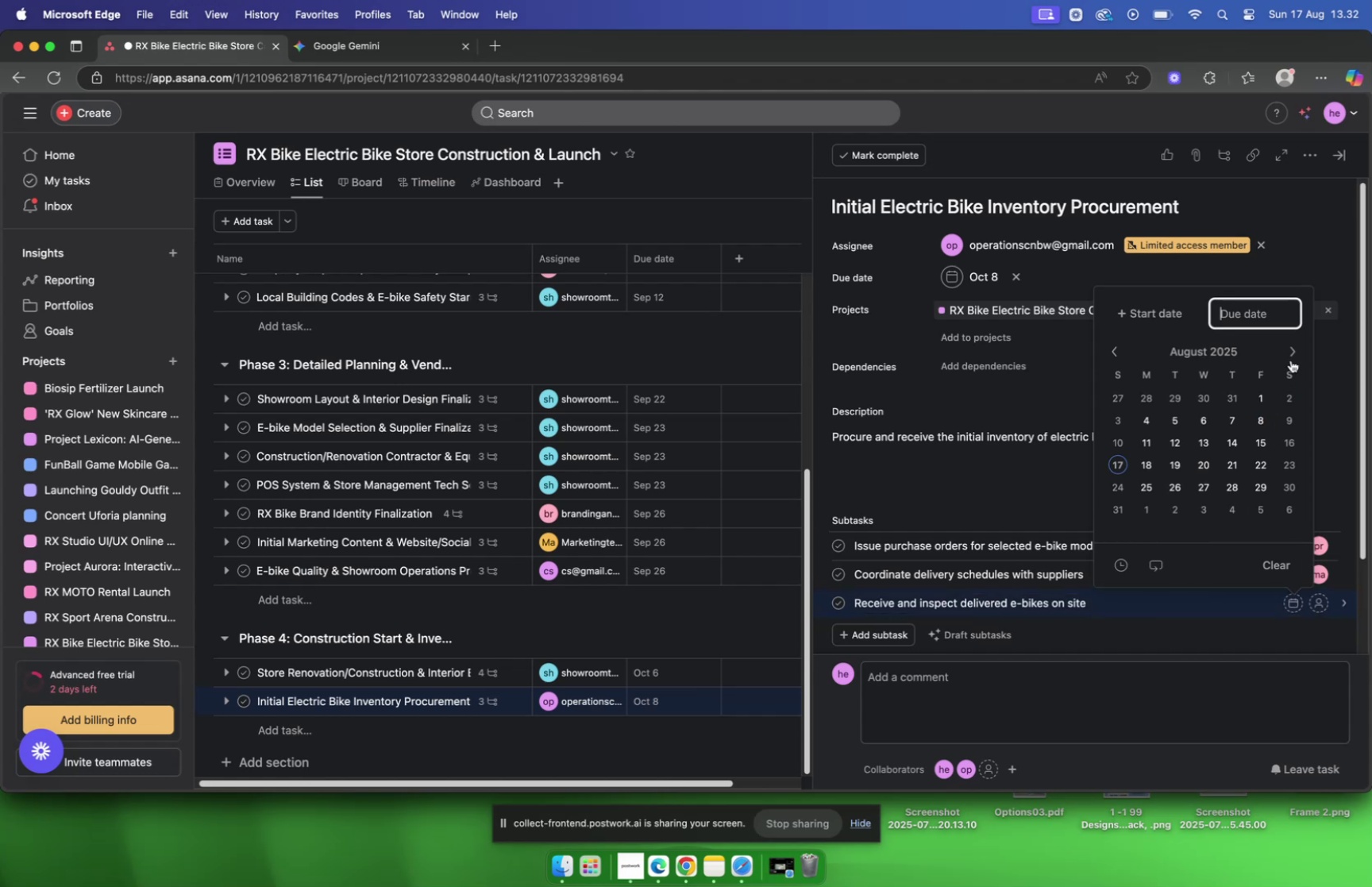 
double_click([1291, 357])
 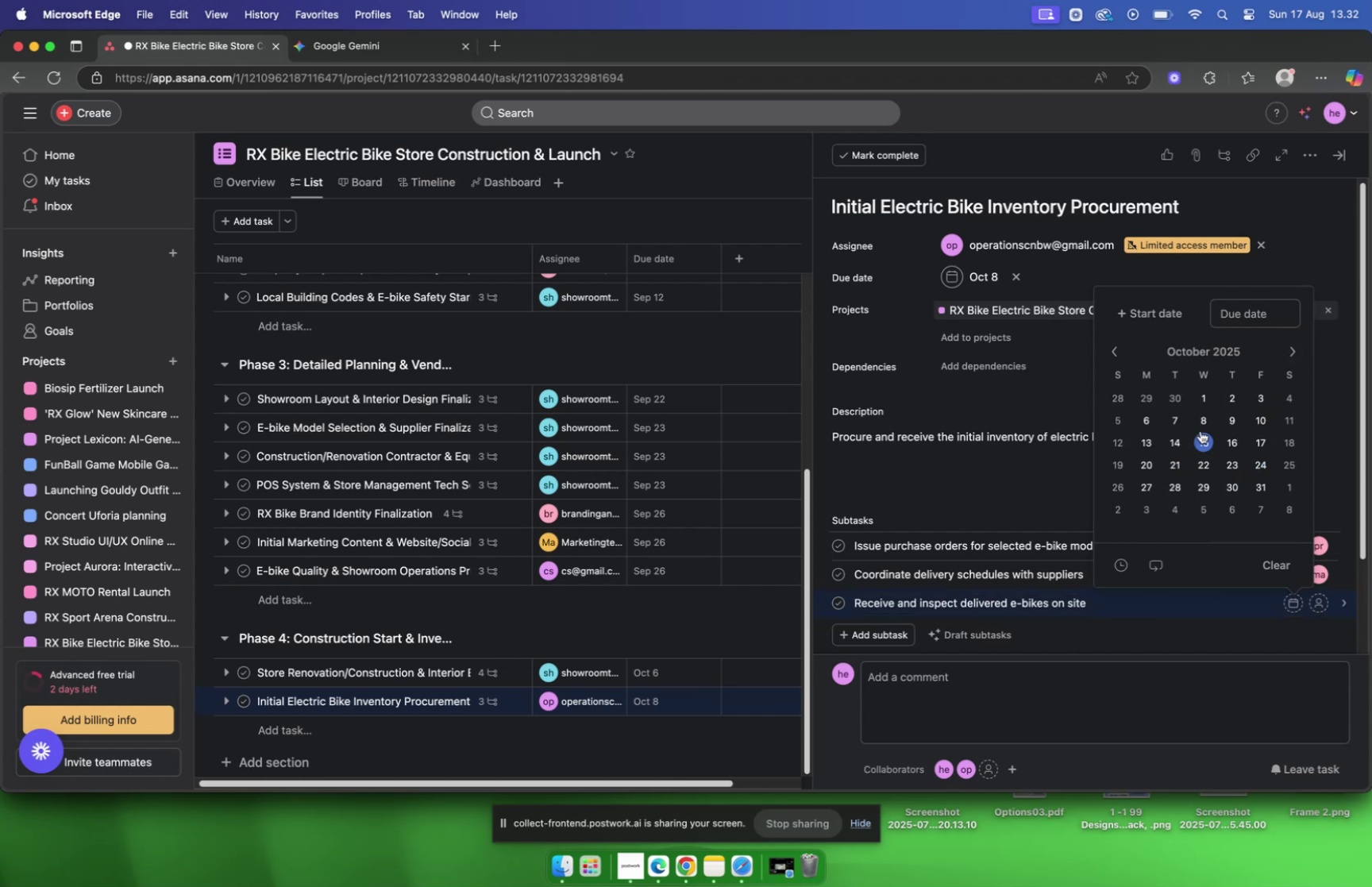 
left_click([1174, 422])
 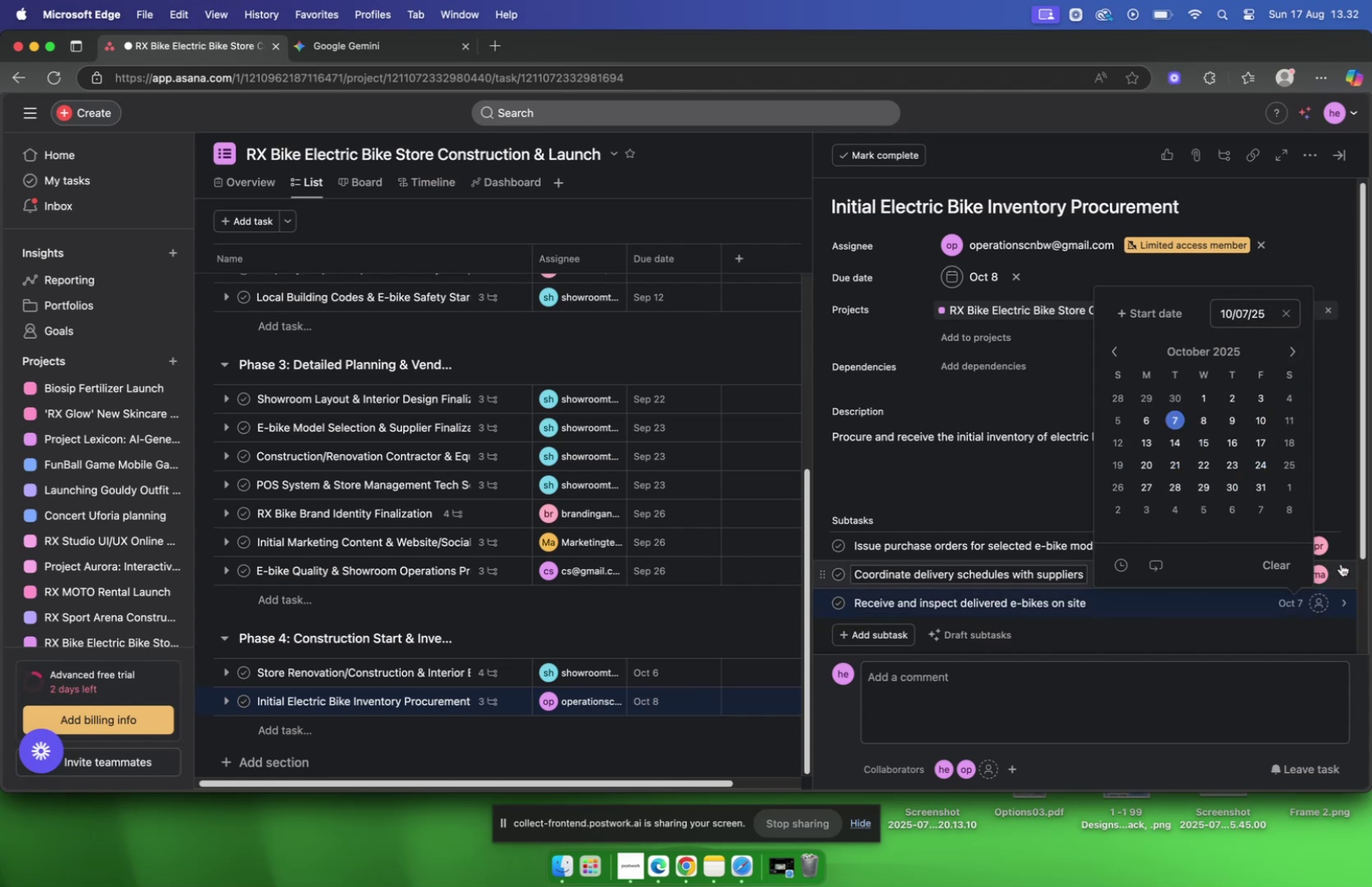 
left_click([1324, 600])
 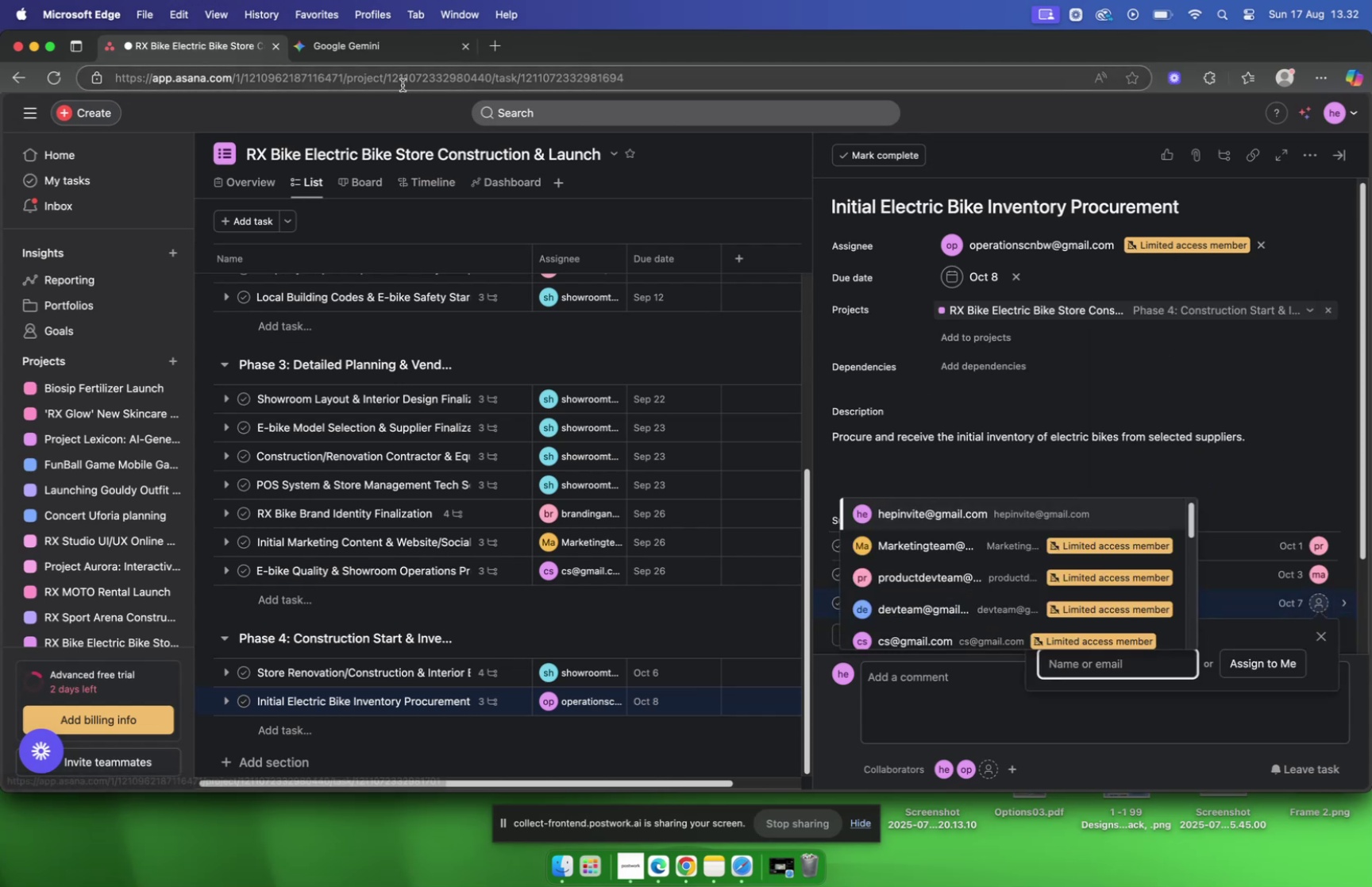 
left_click([386, 58])
 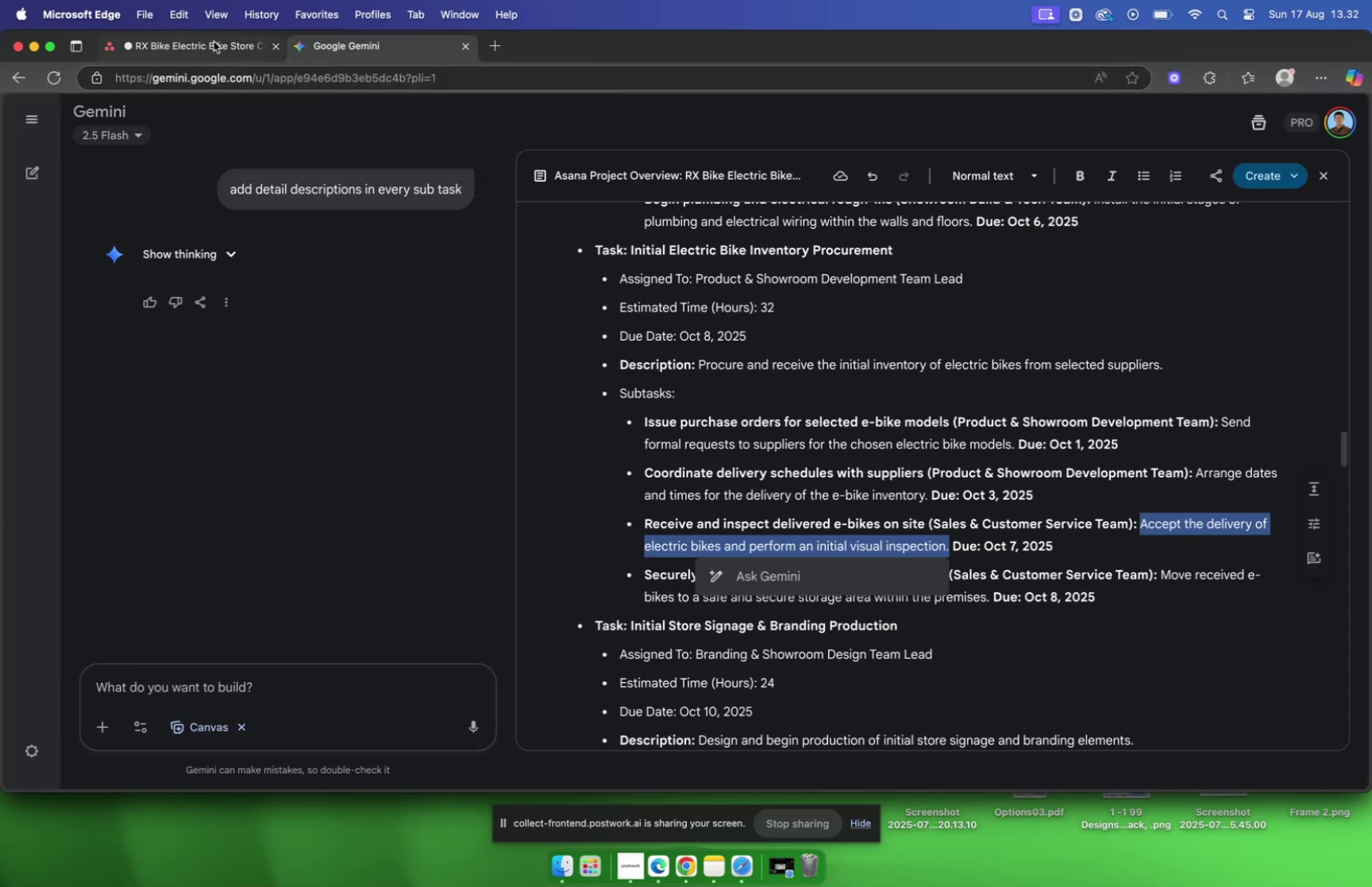 
key(Meta+C)
 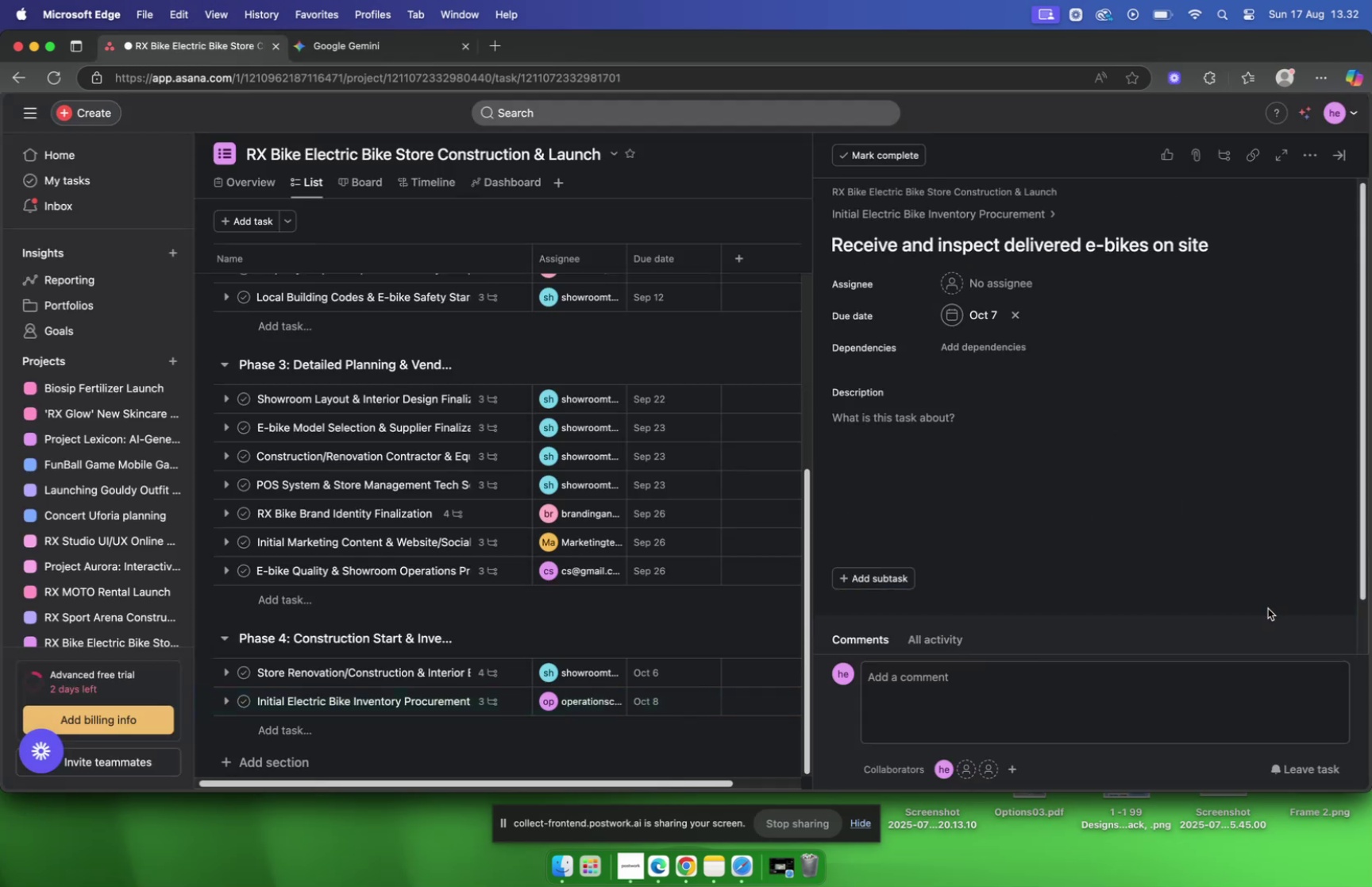 
left_click([973, 433])
 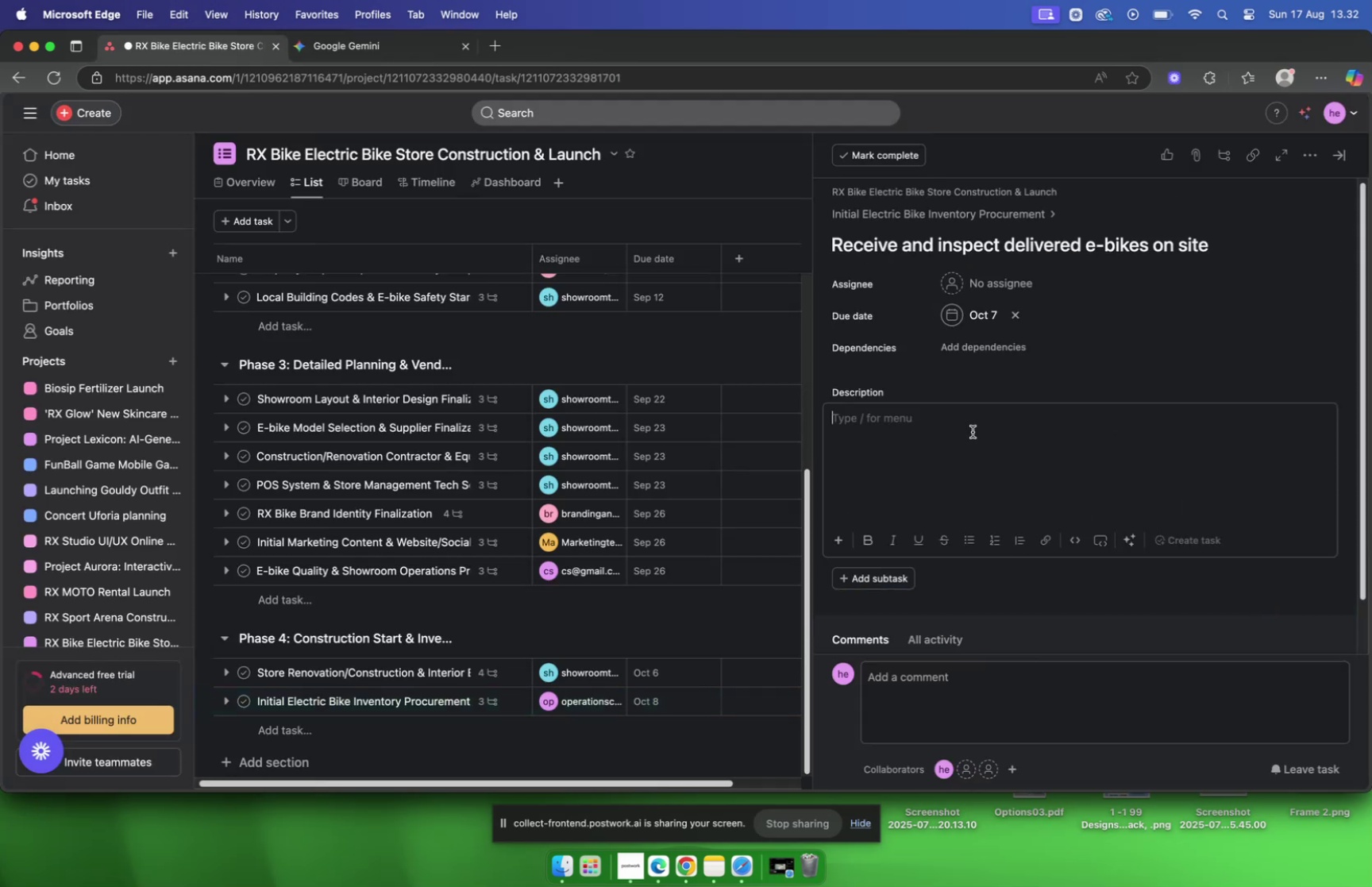 
key(Meta+V)
 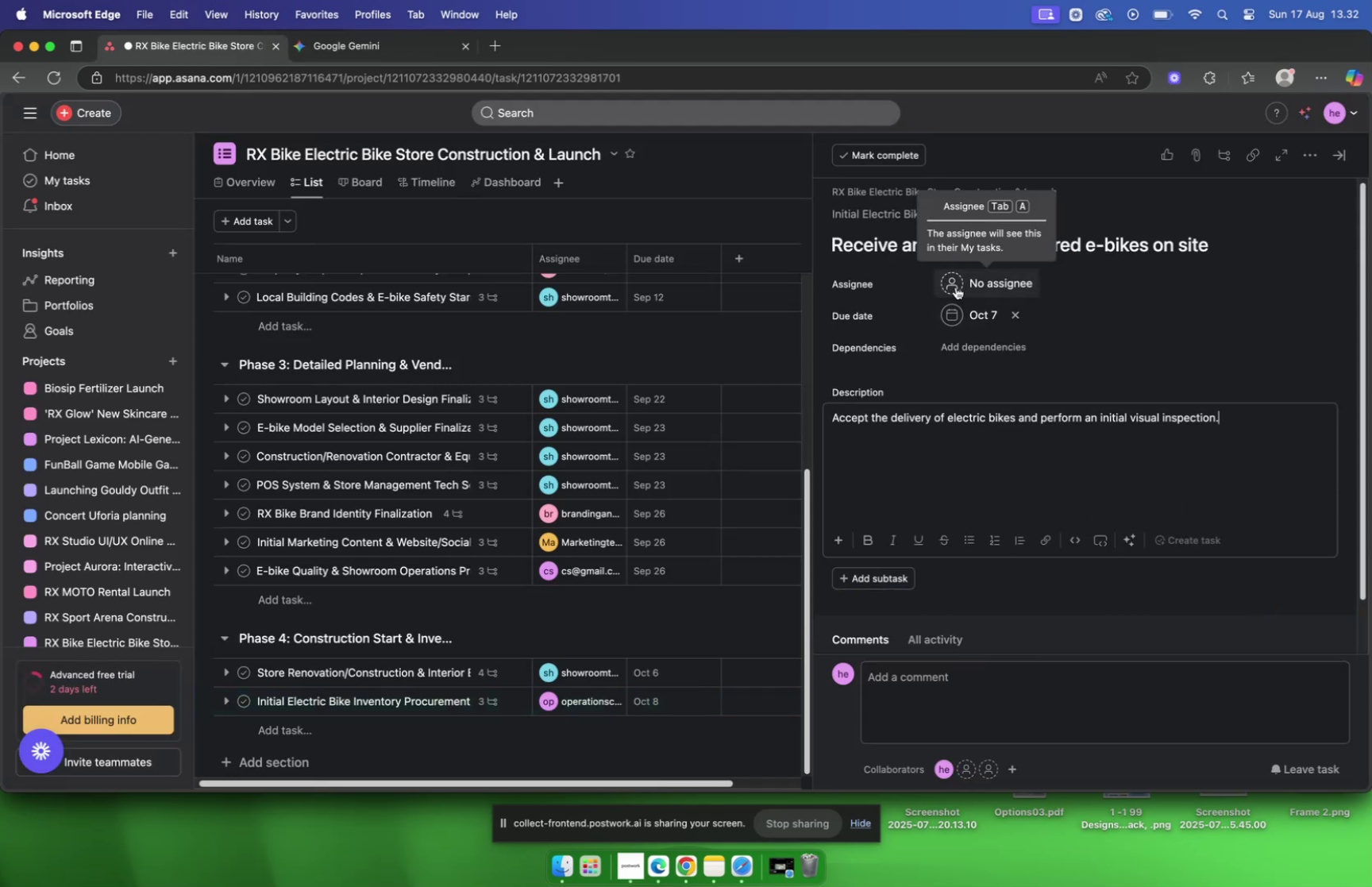 
left_click([956, 287])
 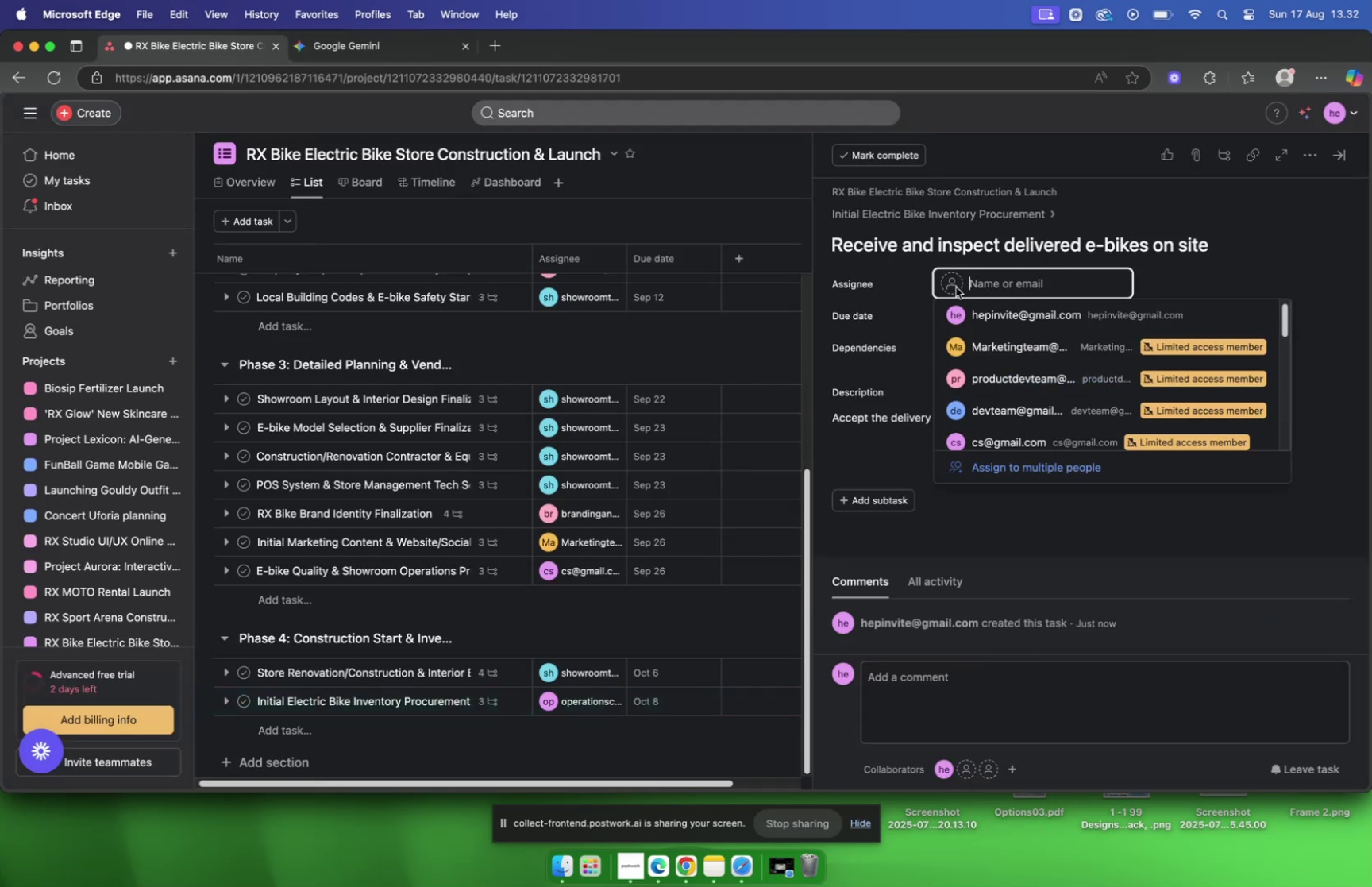 
type(ope)
 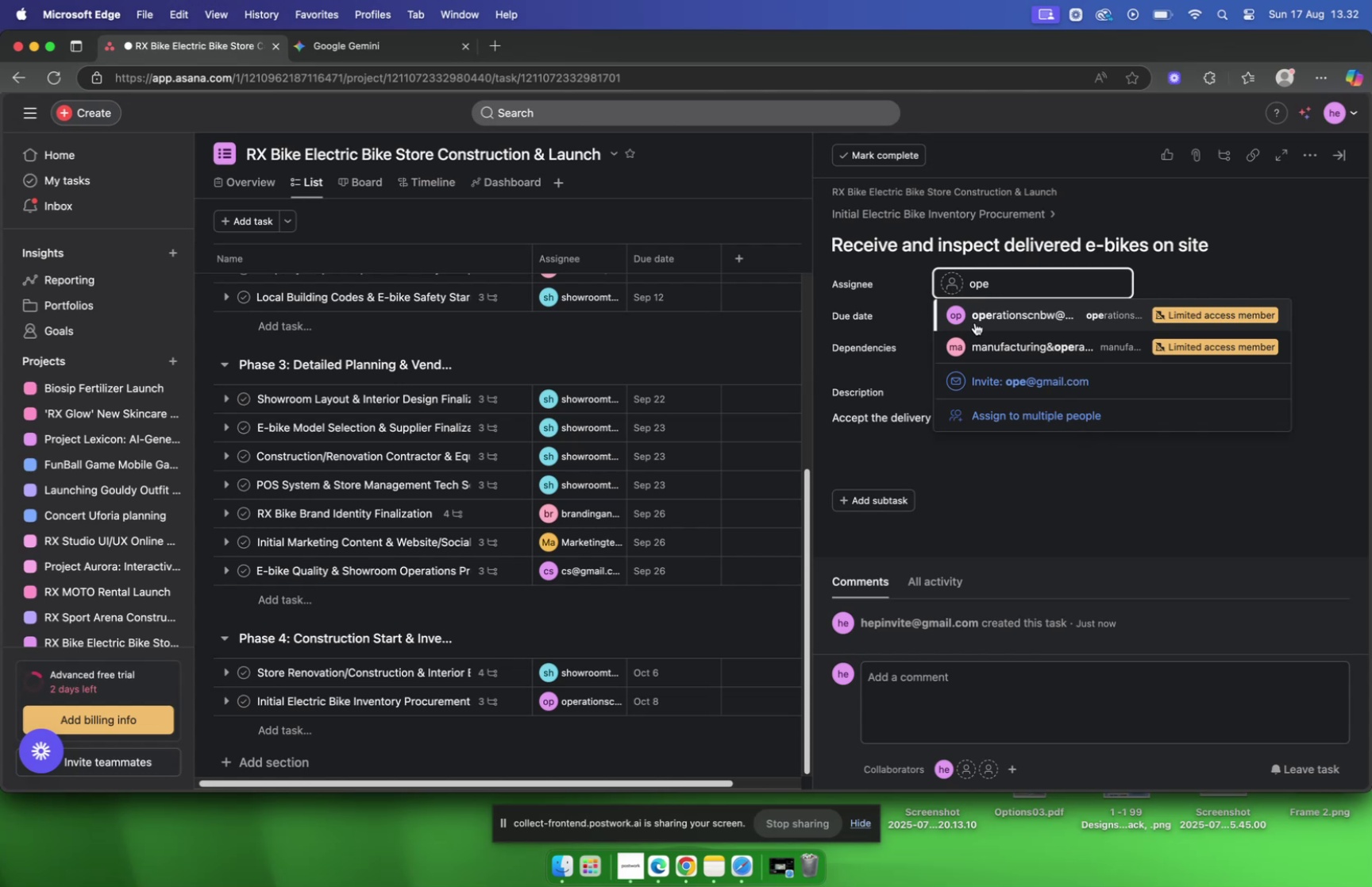 
left_click([987, 310])
 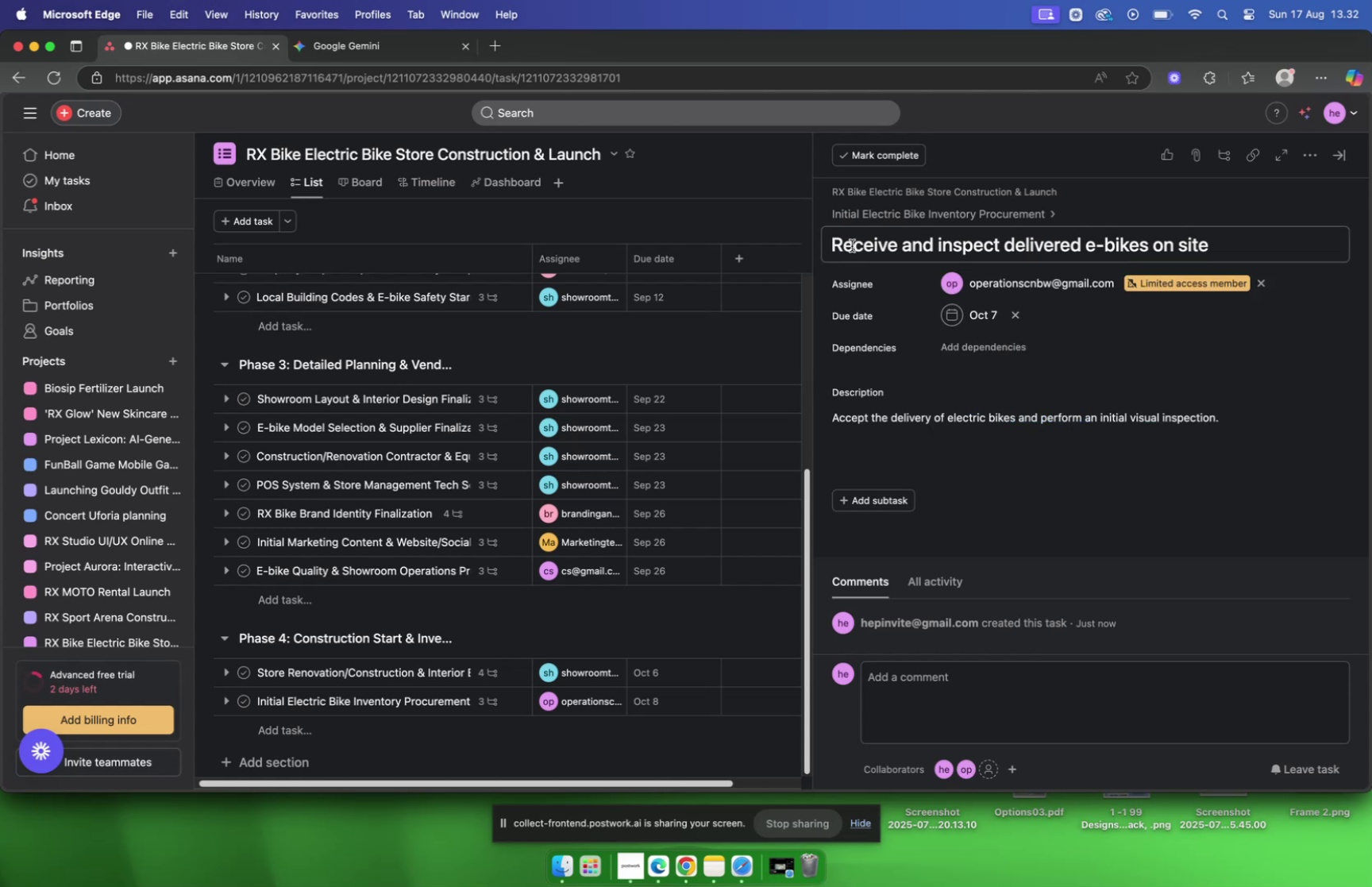 
left_click([861, 220])
 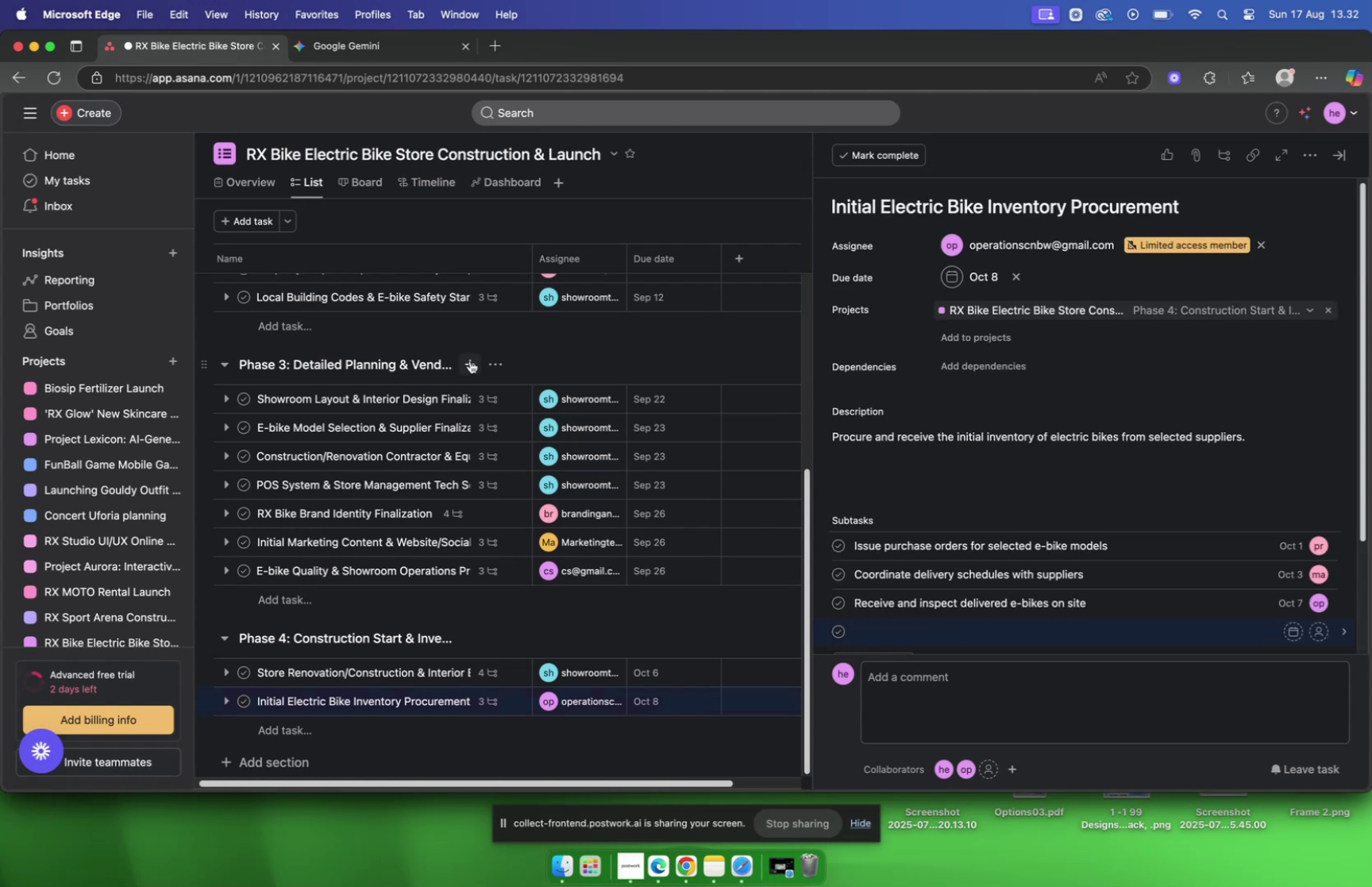 
left_click([337, 53])
 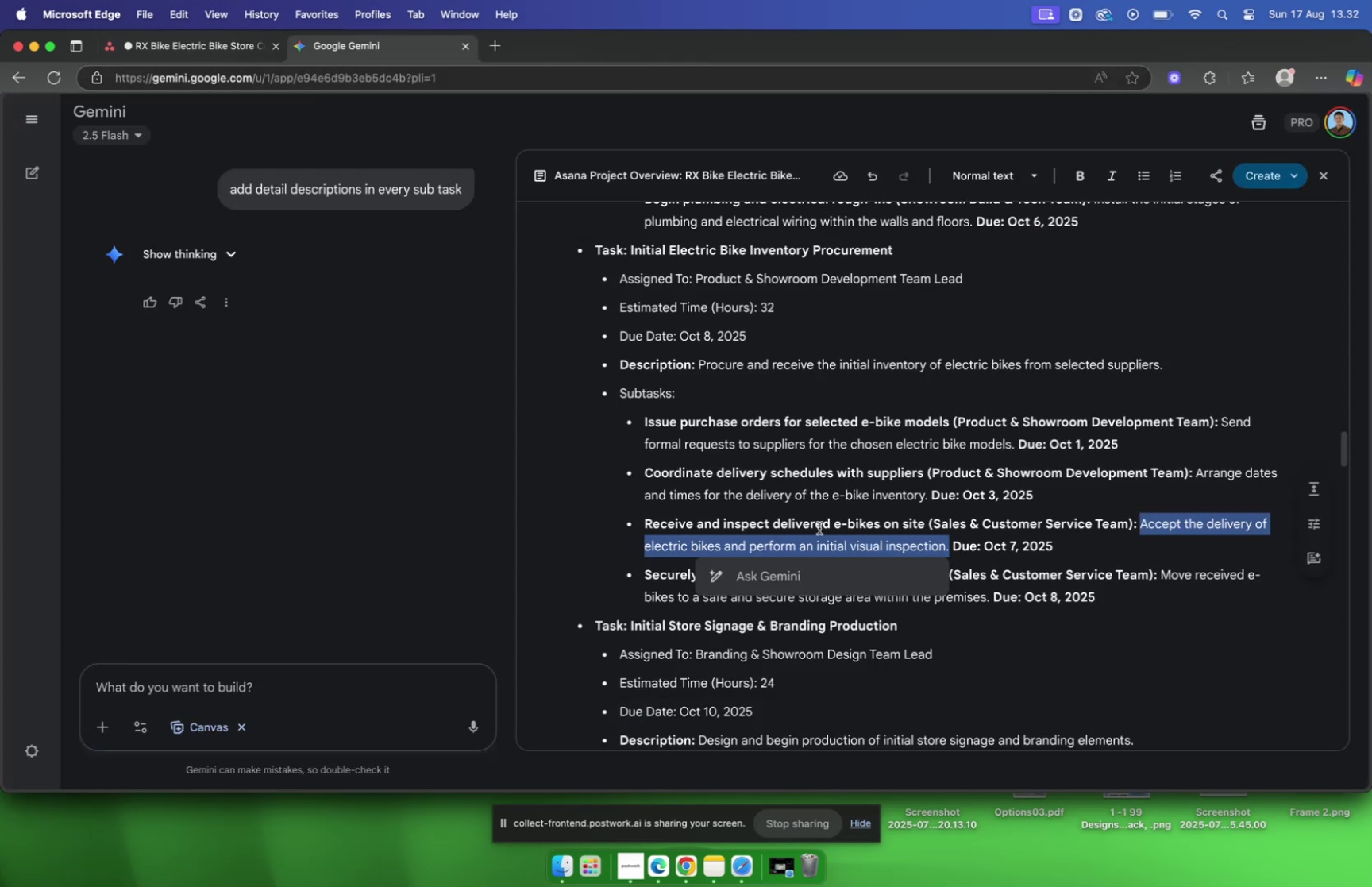 
scroll: coordinate [839, 520], scroll_direction: down, amount: 4.0
 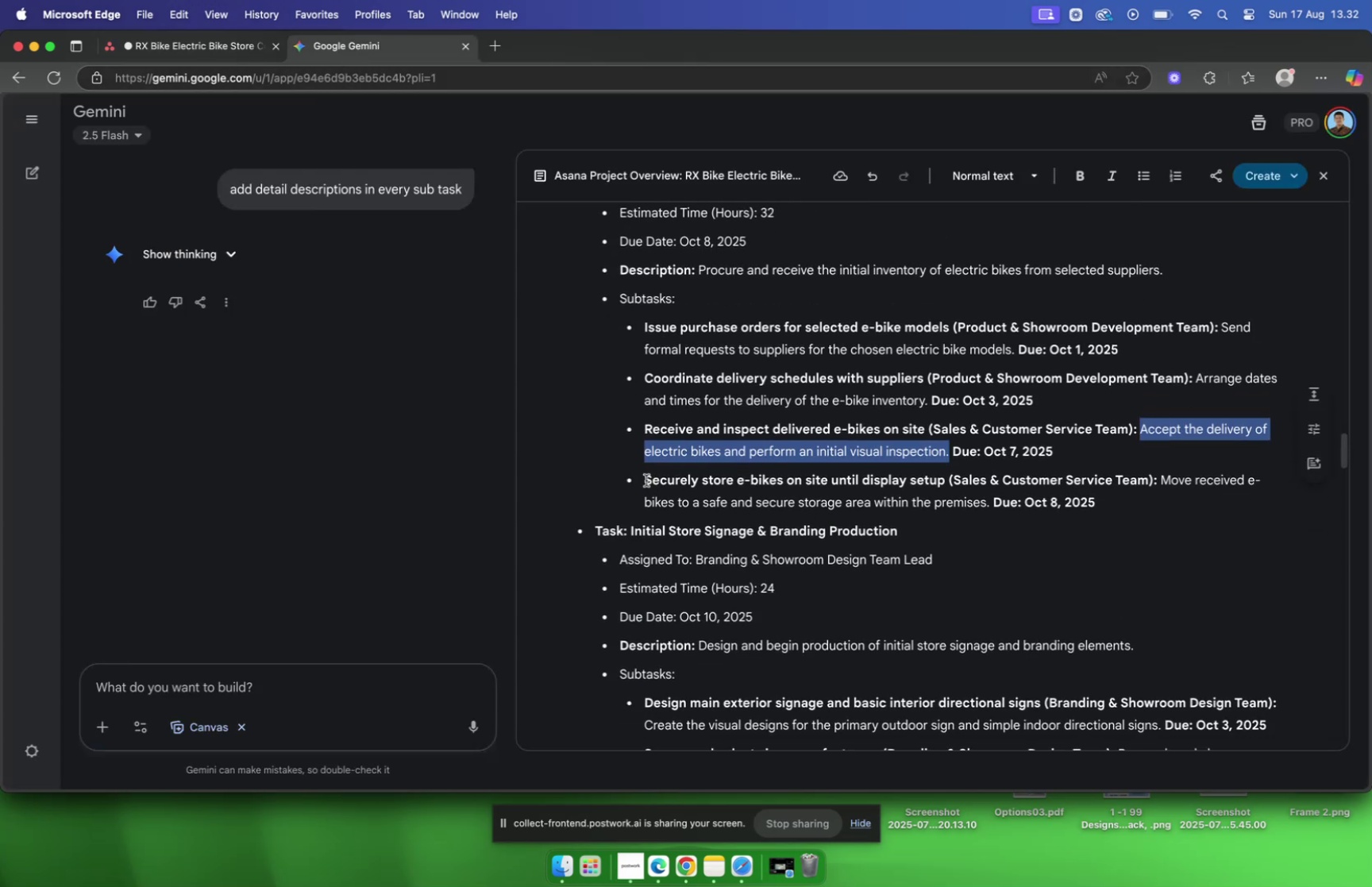 
left_click_drag(start_coordinate=[645, 478], to_coordinate=[950, 484])
 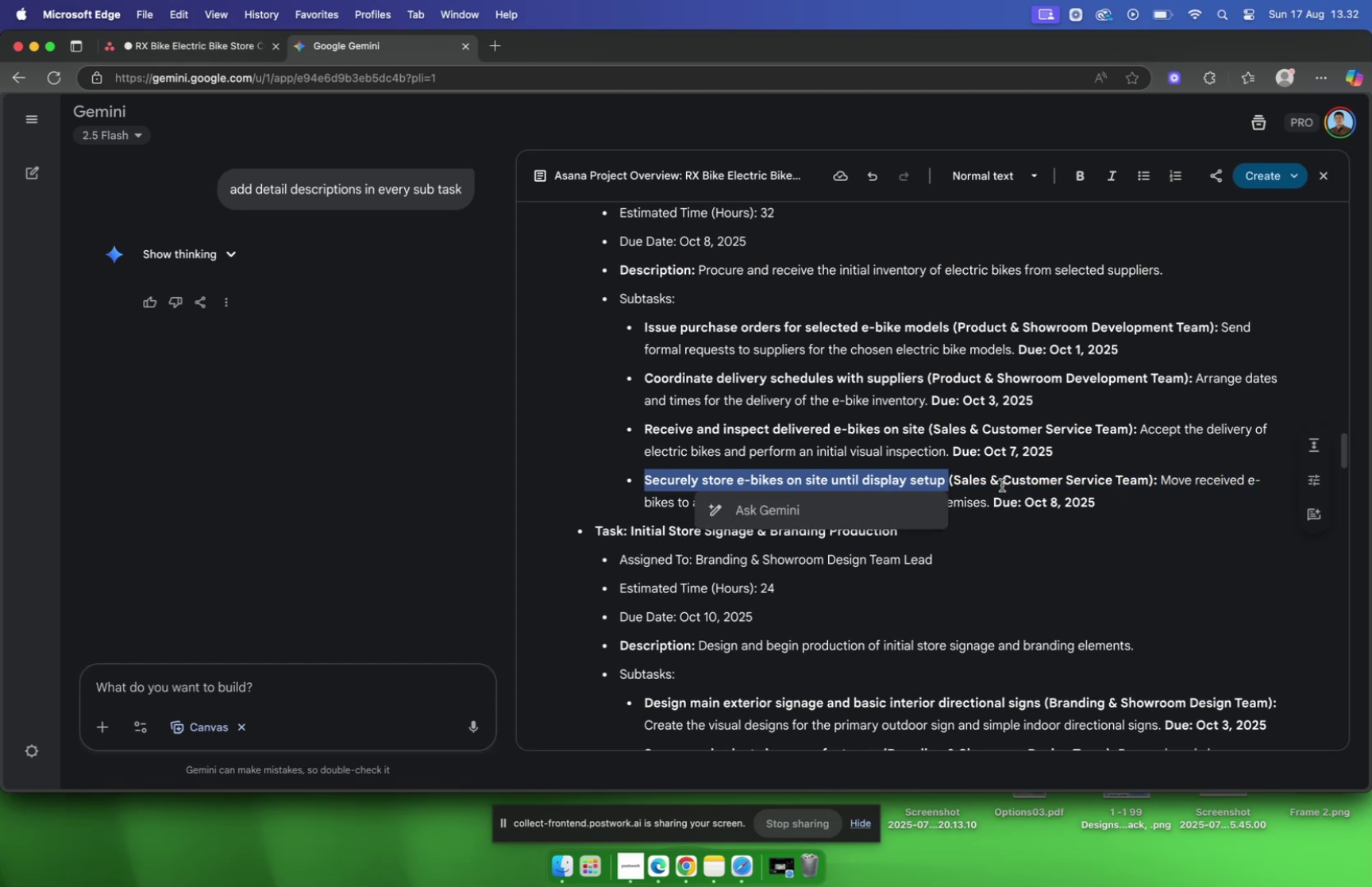 
key(Meta+C)
 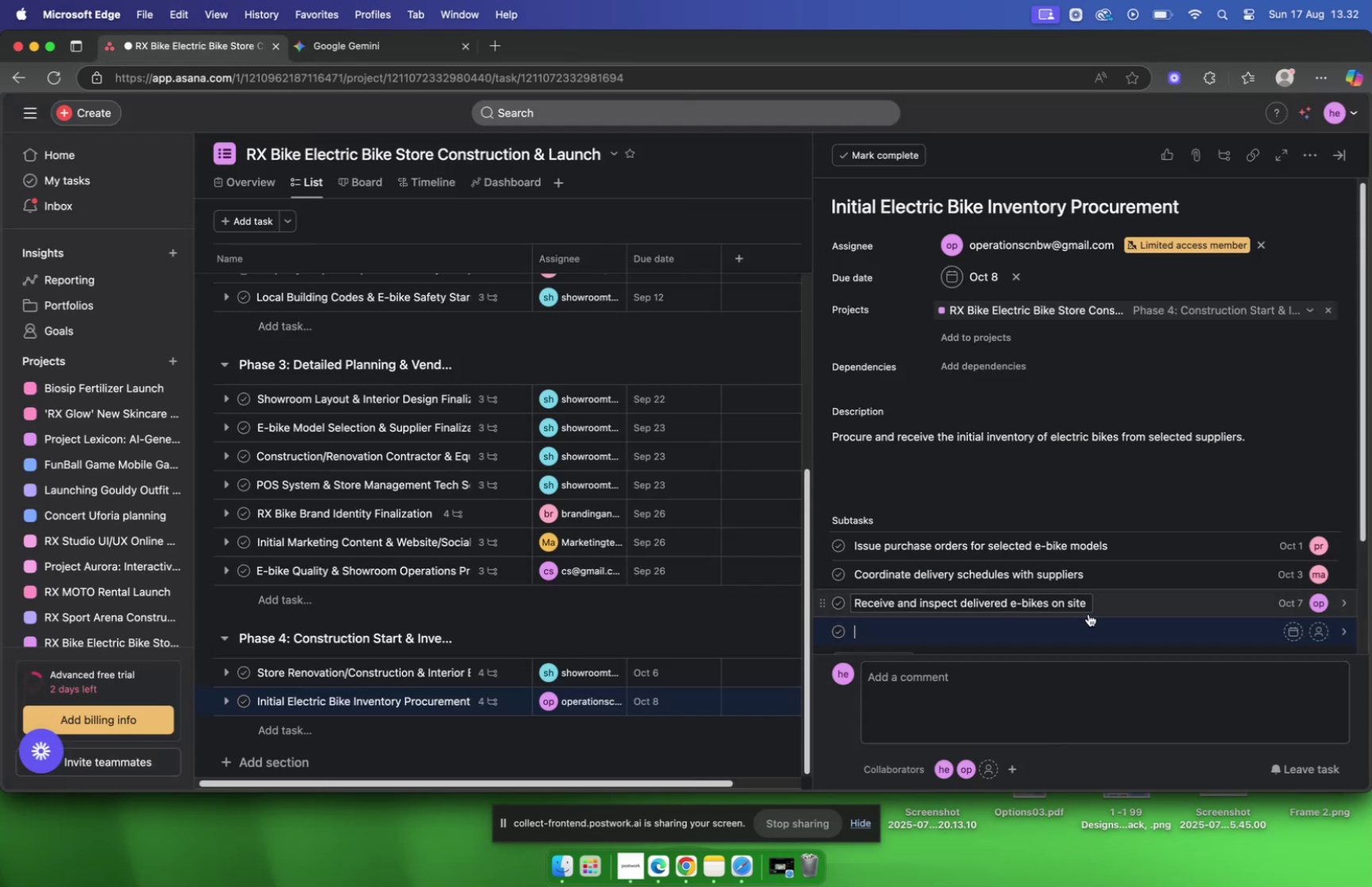 
key(Meta+V)
 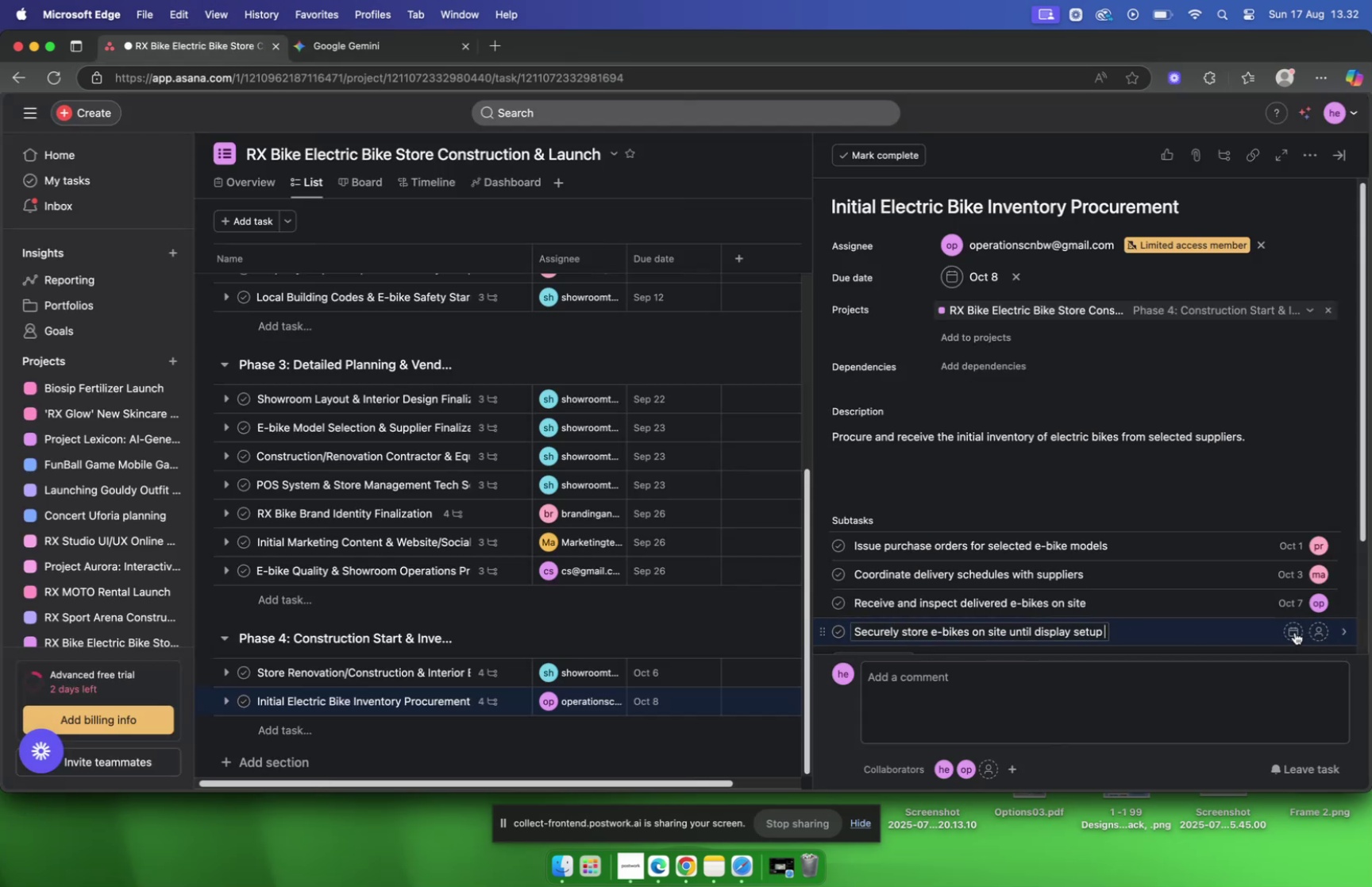 
left_click([1295, 631])
 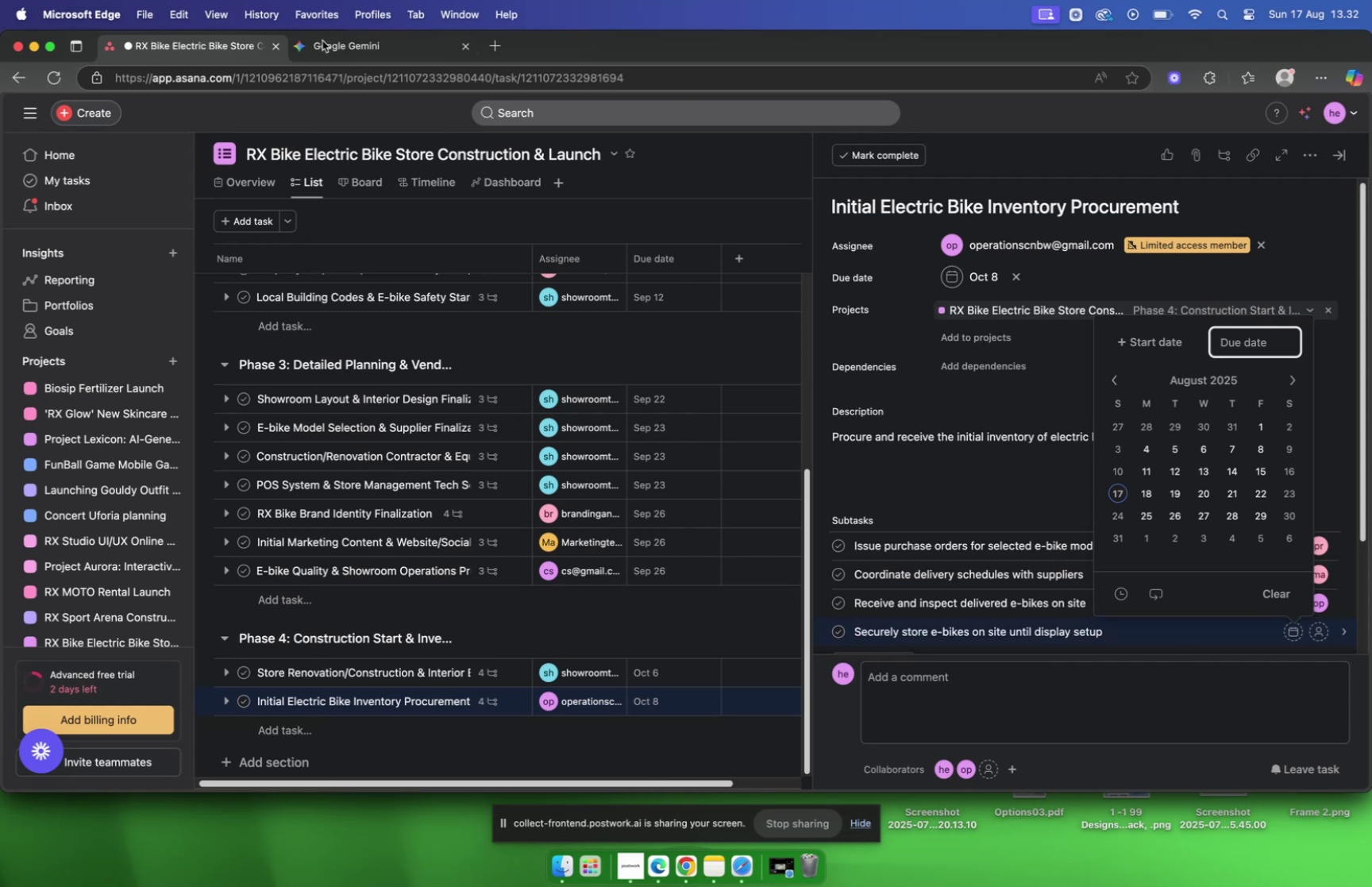 
left_click([326, 43])
 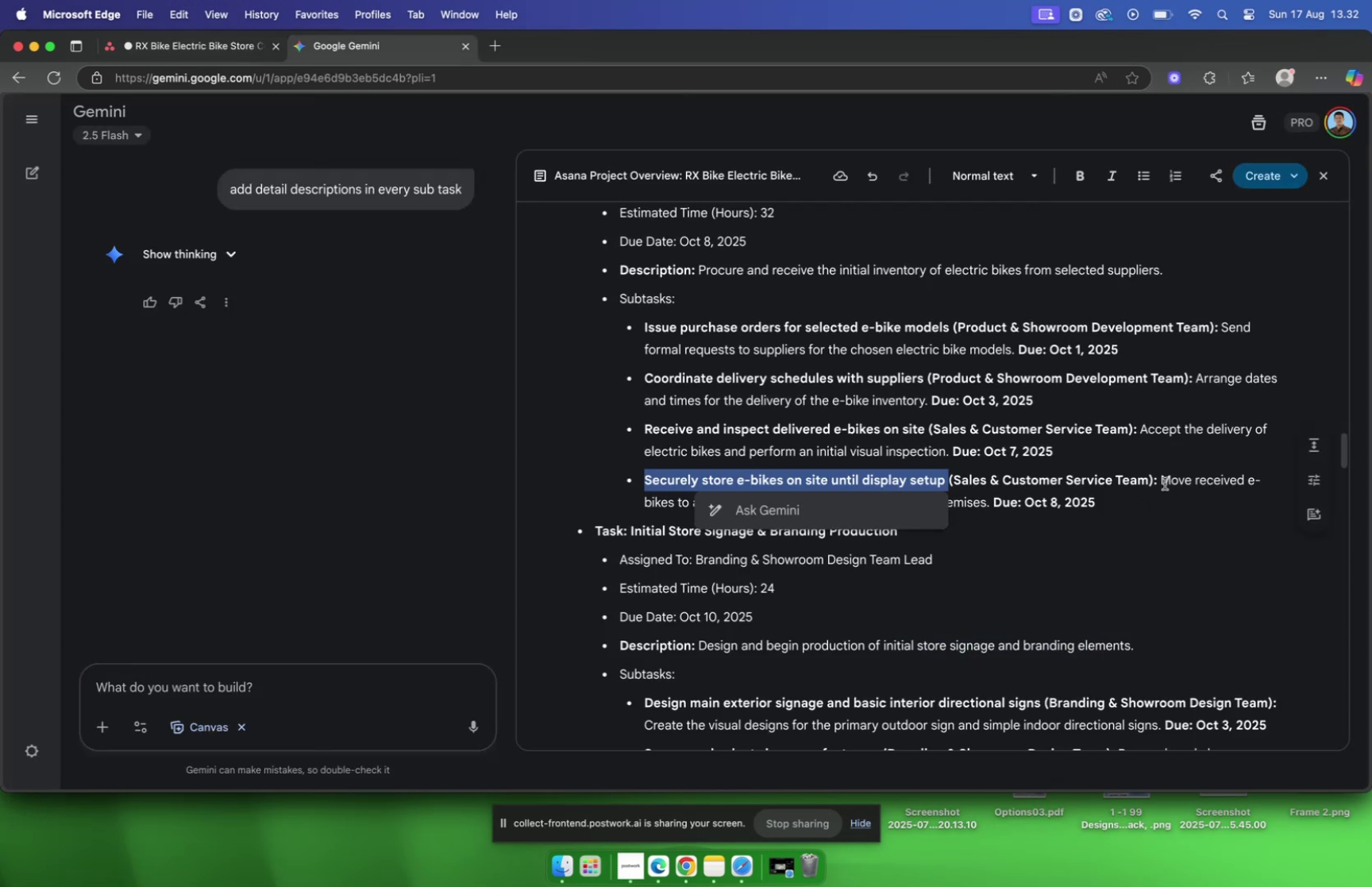 
left_click_drag(start_coordinate=[1163, 479], to_coordinate=[992, 511])
 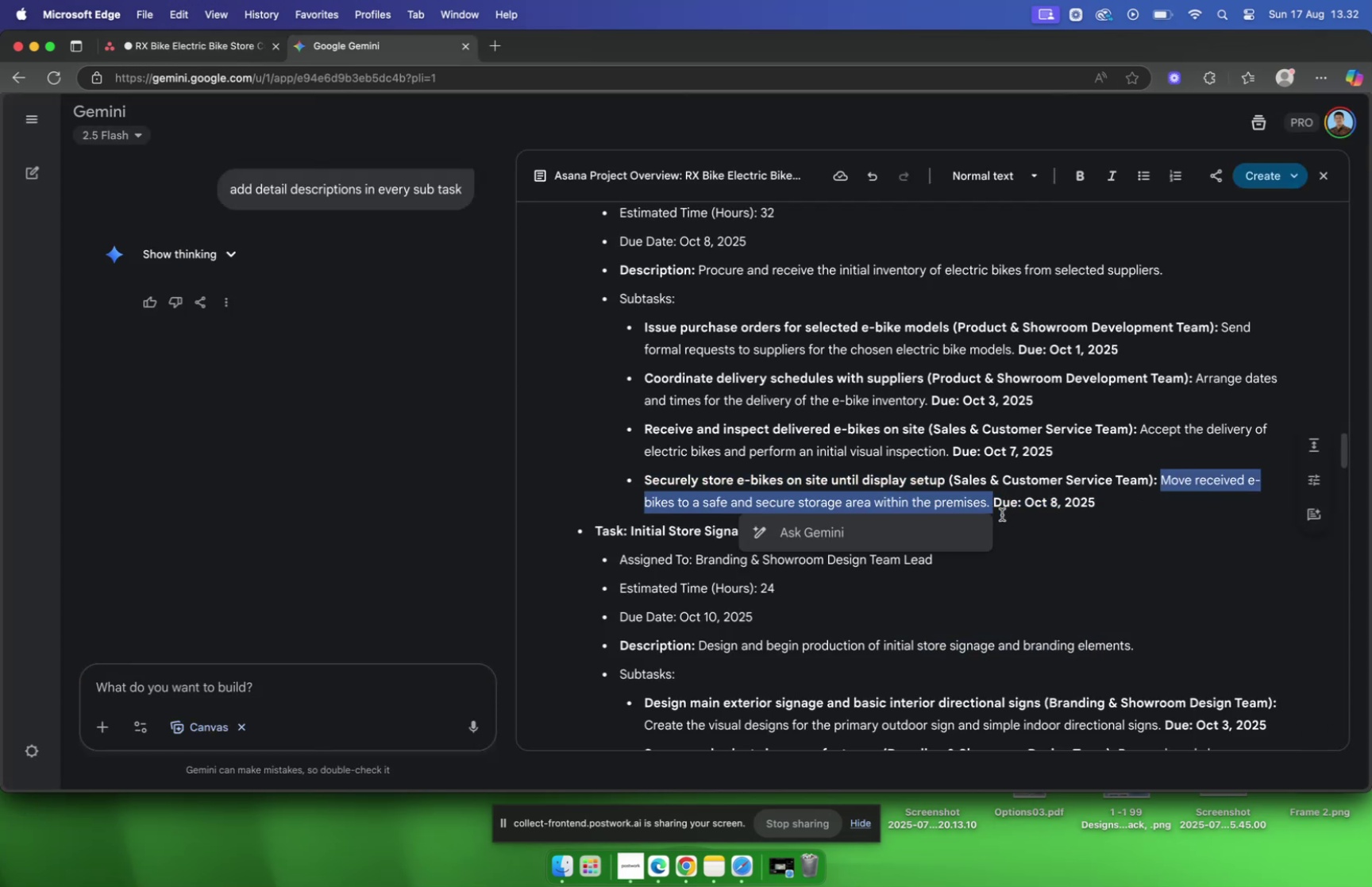 
key(Meta+C)
 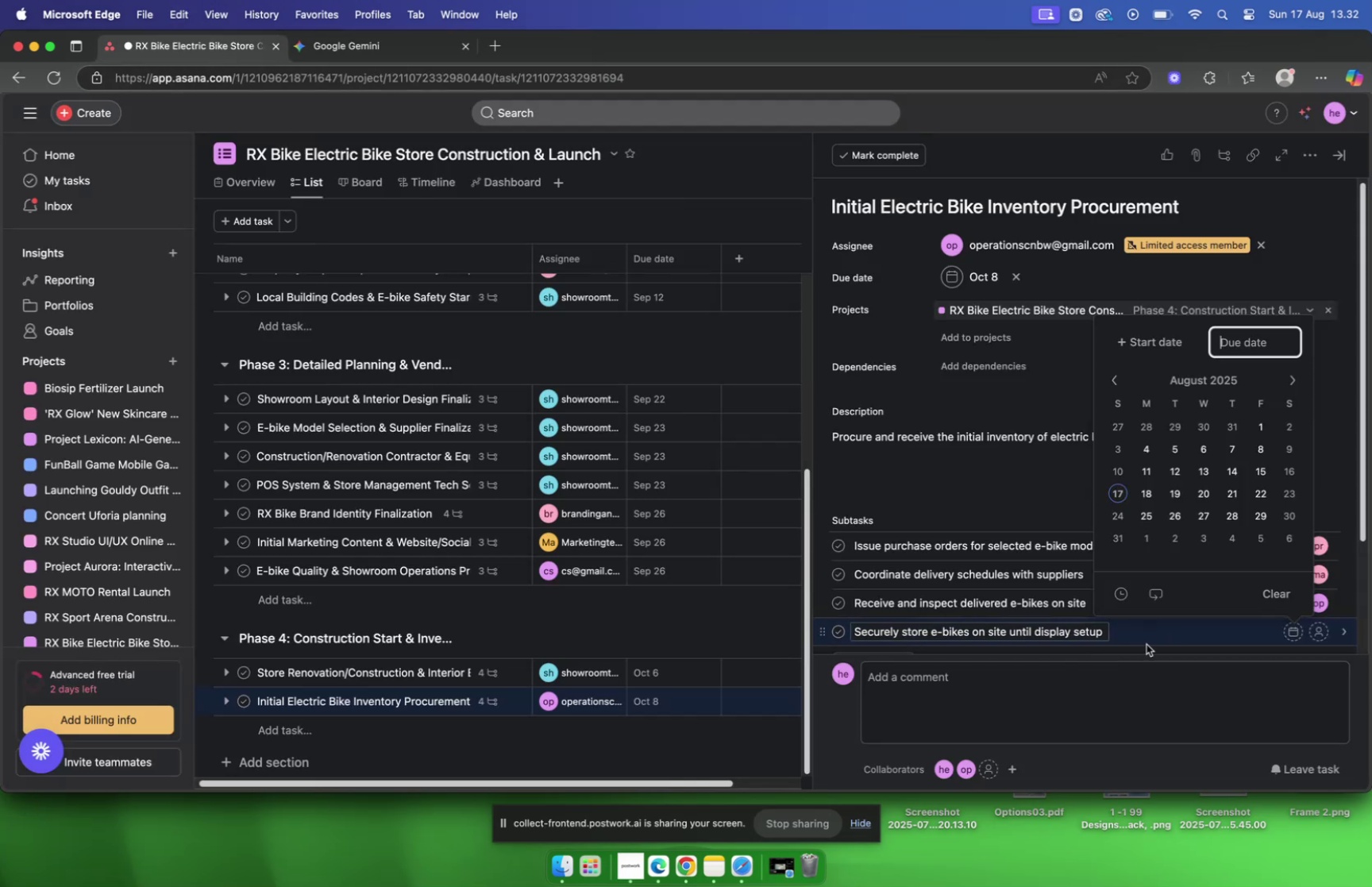 
wait(5.4)
 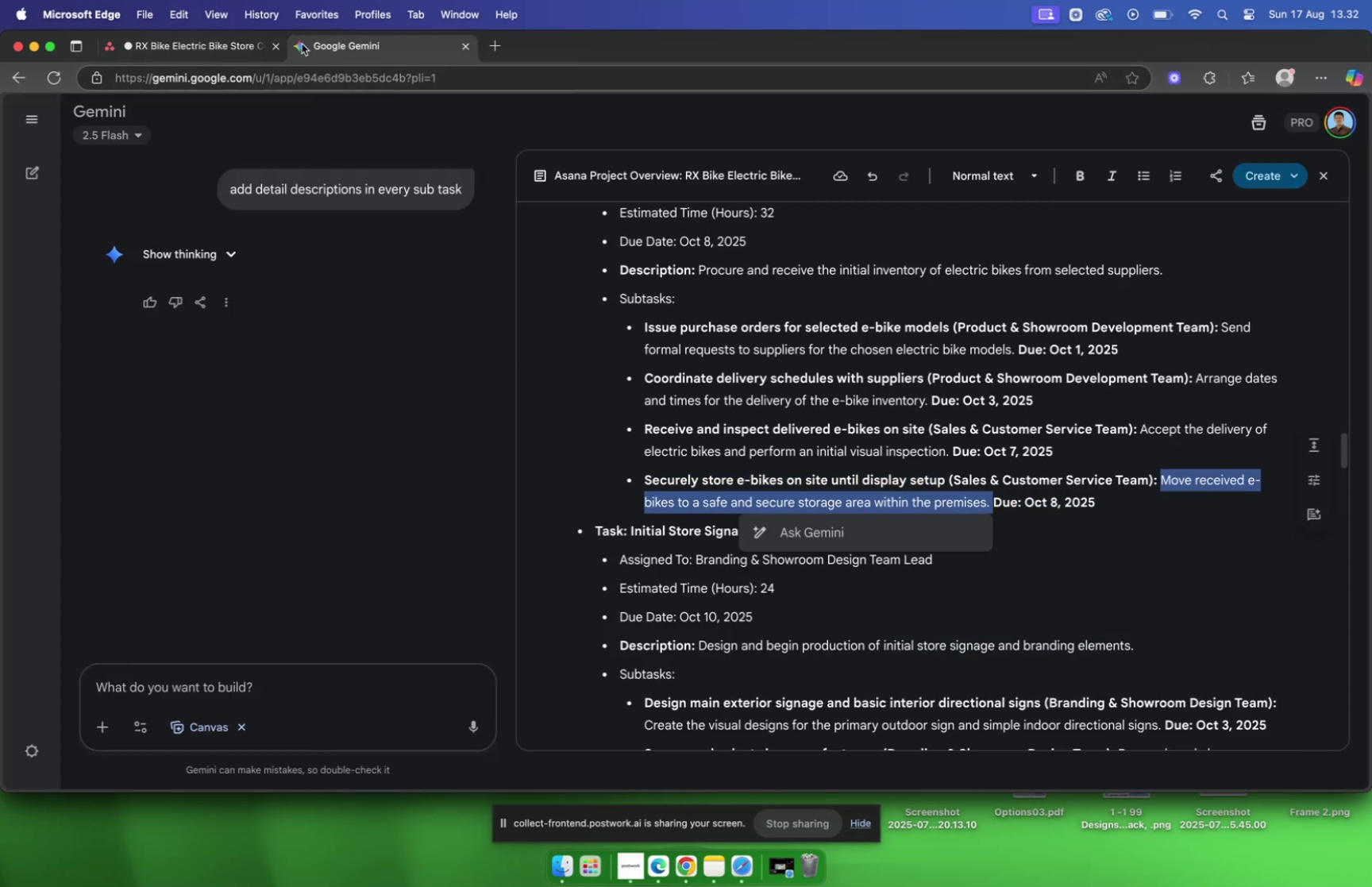 
left_click([927, 438])
 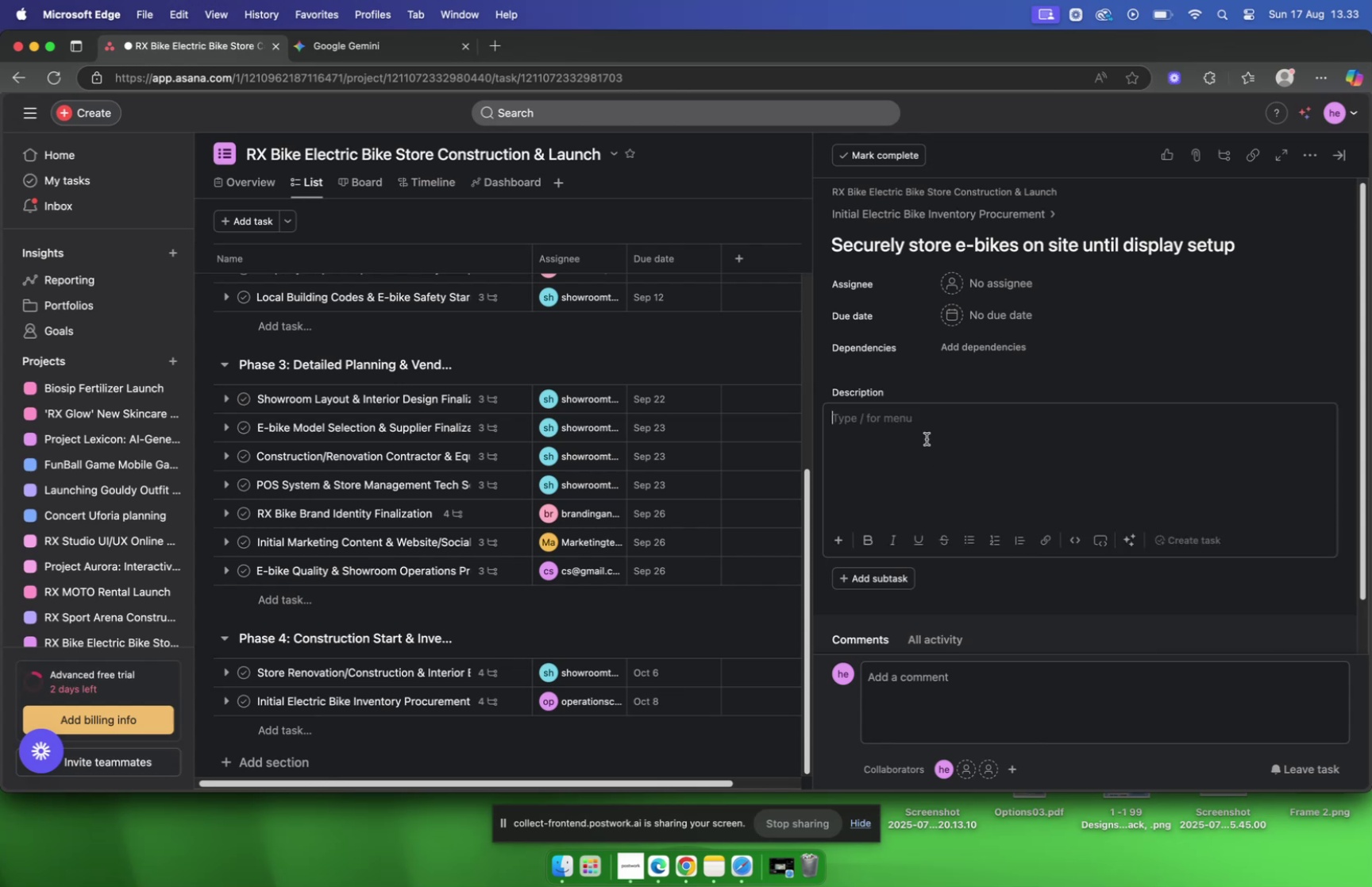 
key(Meta+V)
 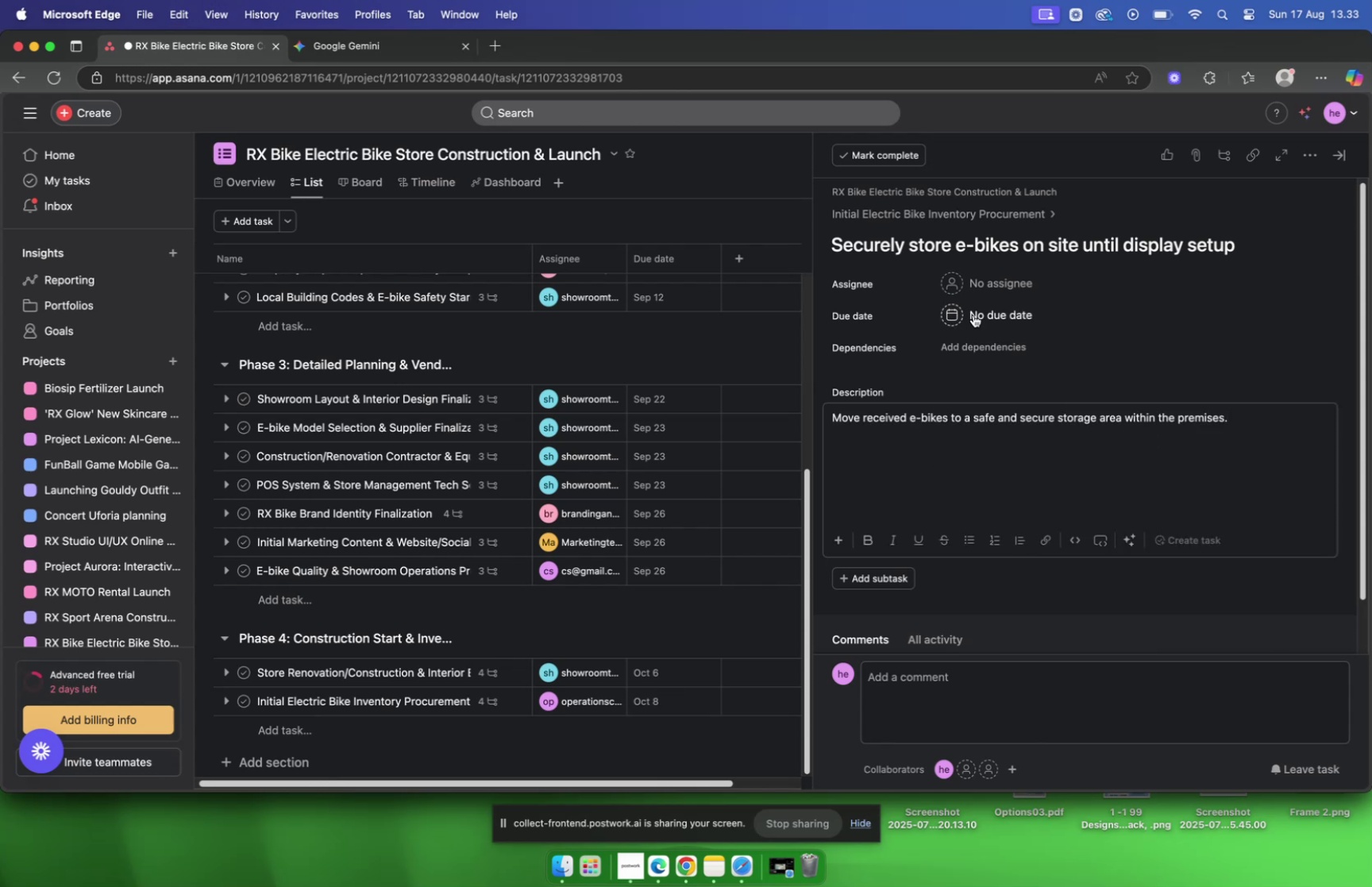 
left_click([966, 289])
 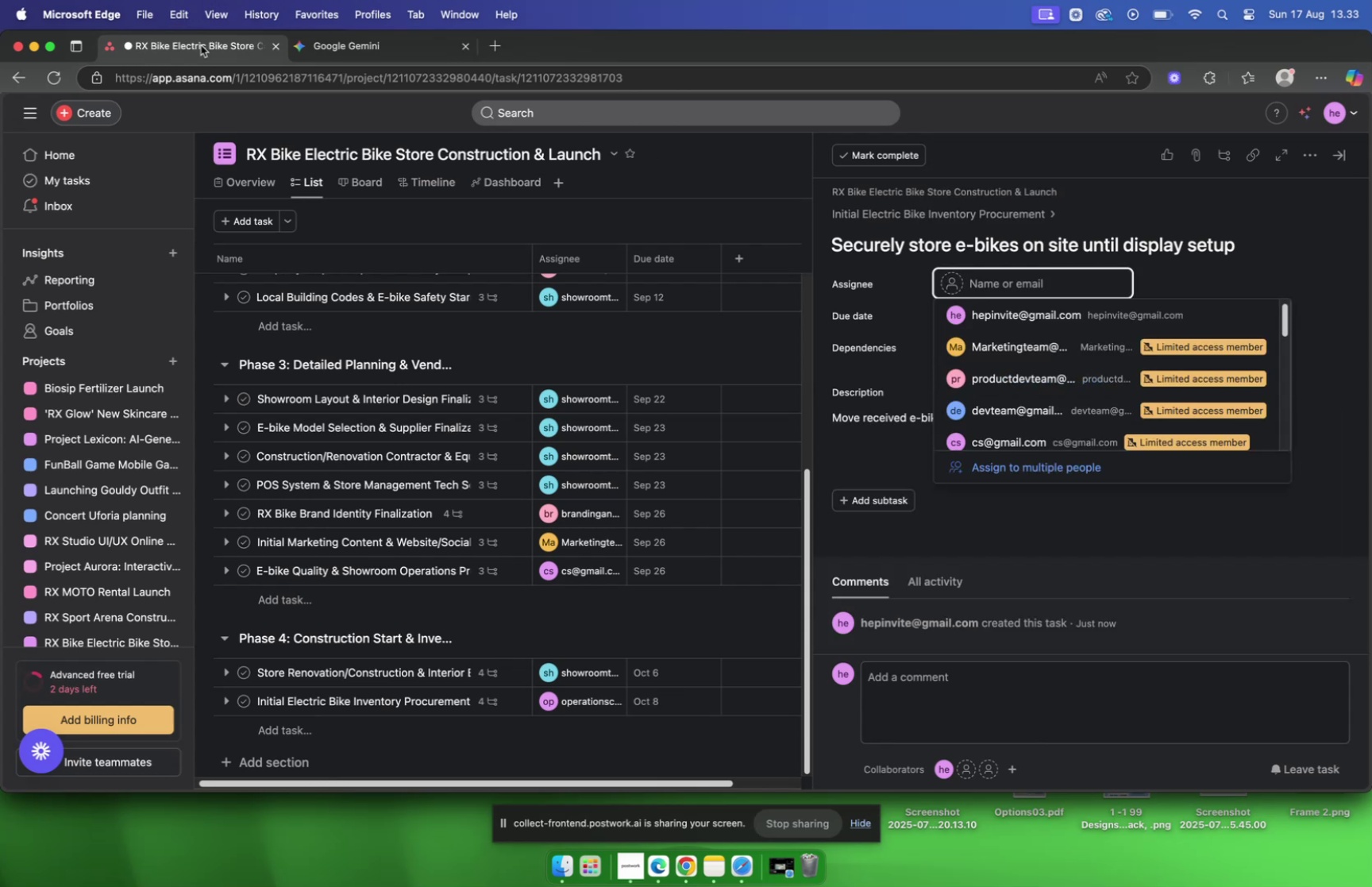 
left_click([336, 47])
 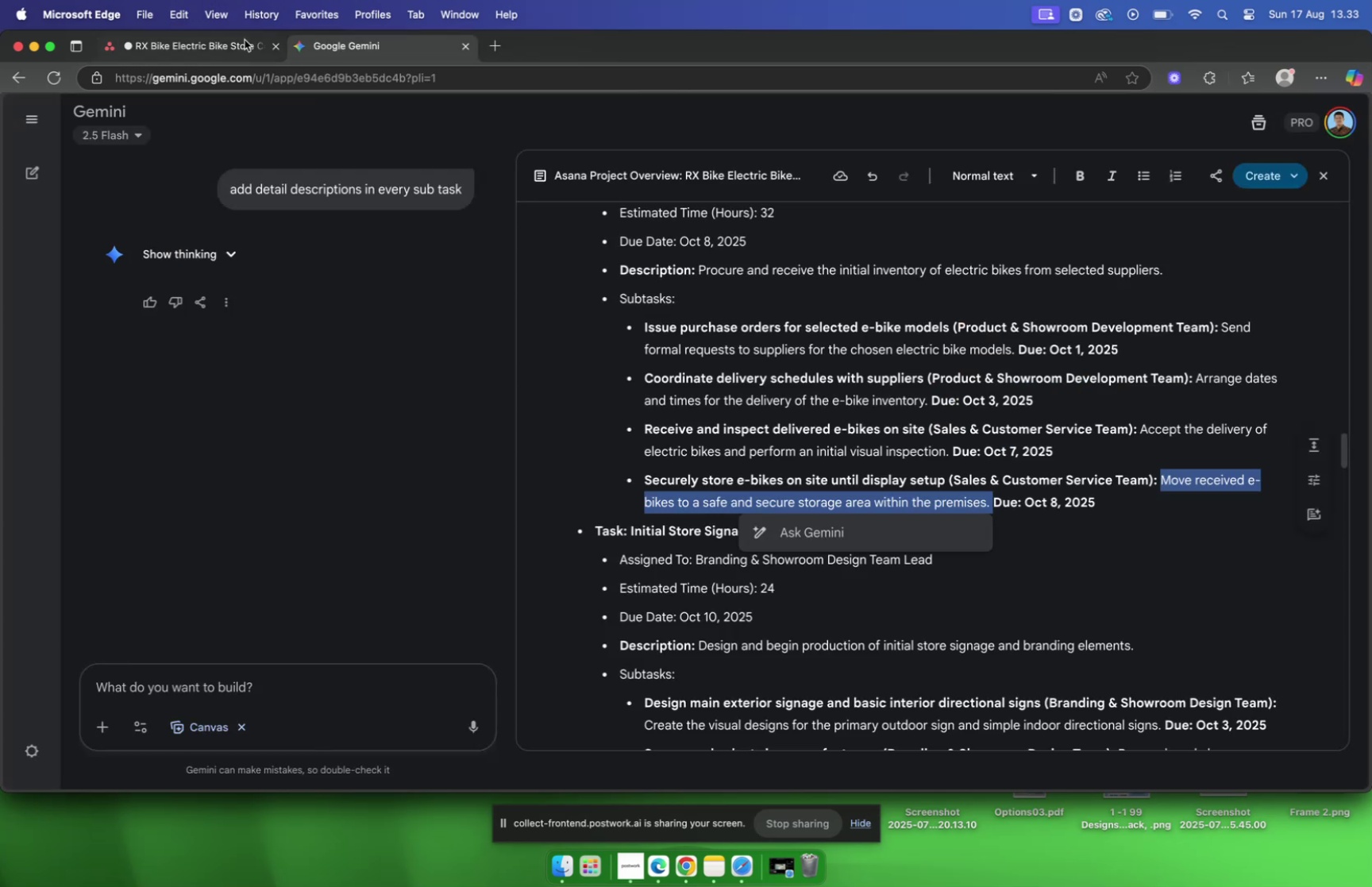 
left_click([230, 51])
 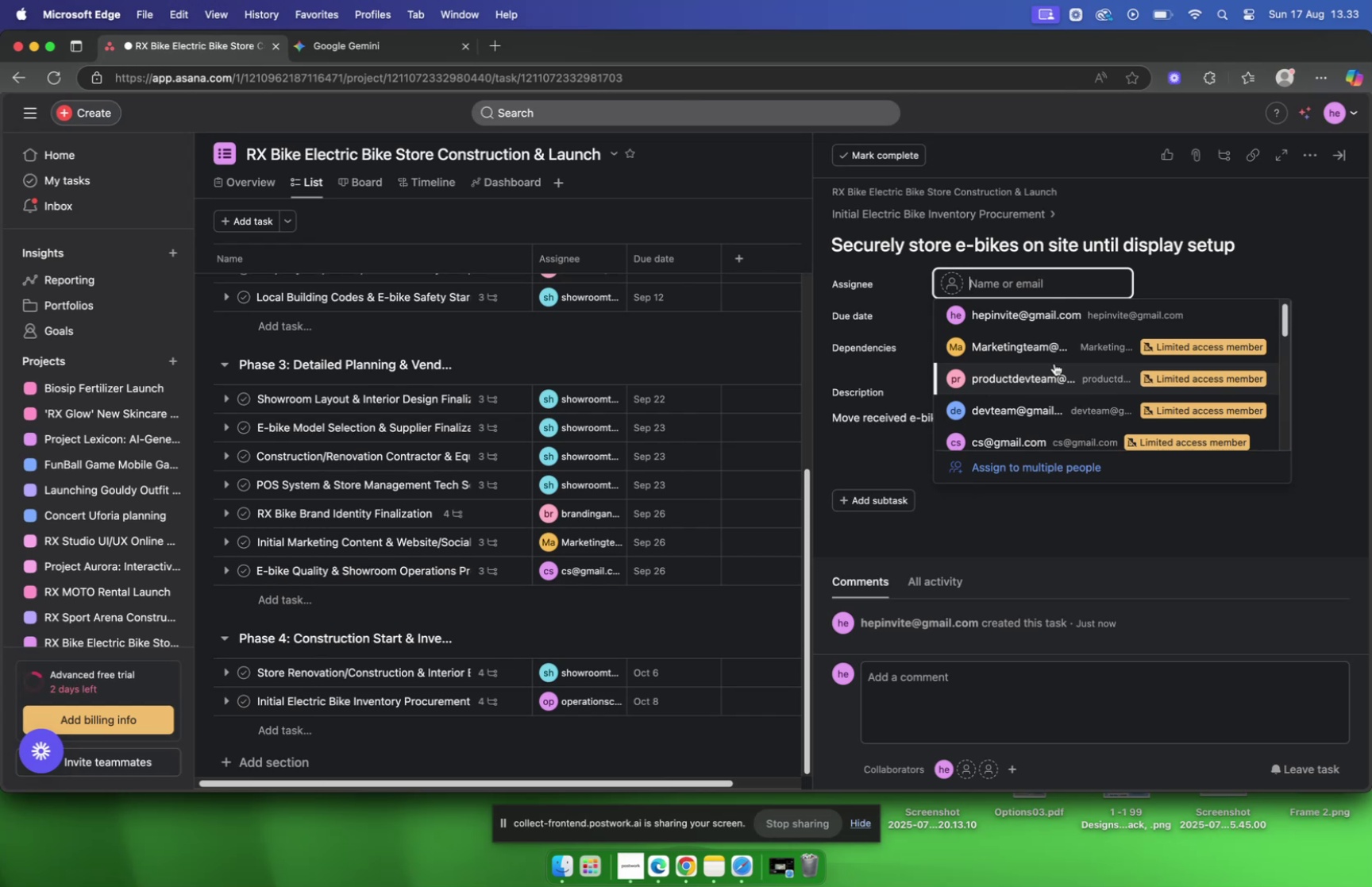 
wait(6.72)
 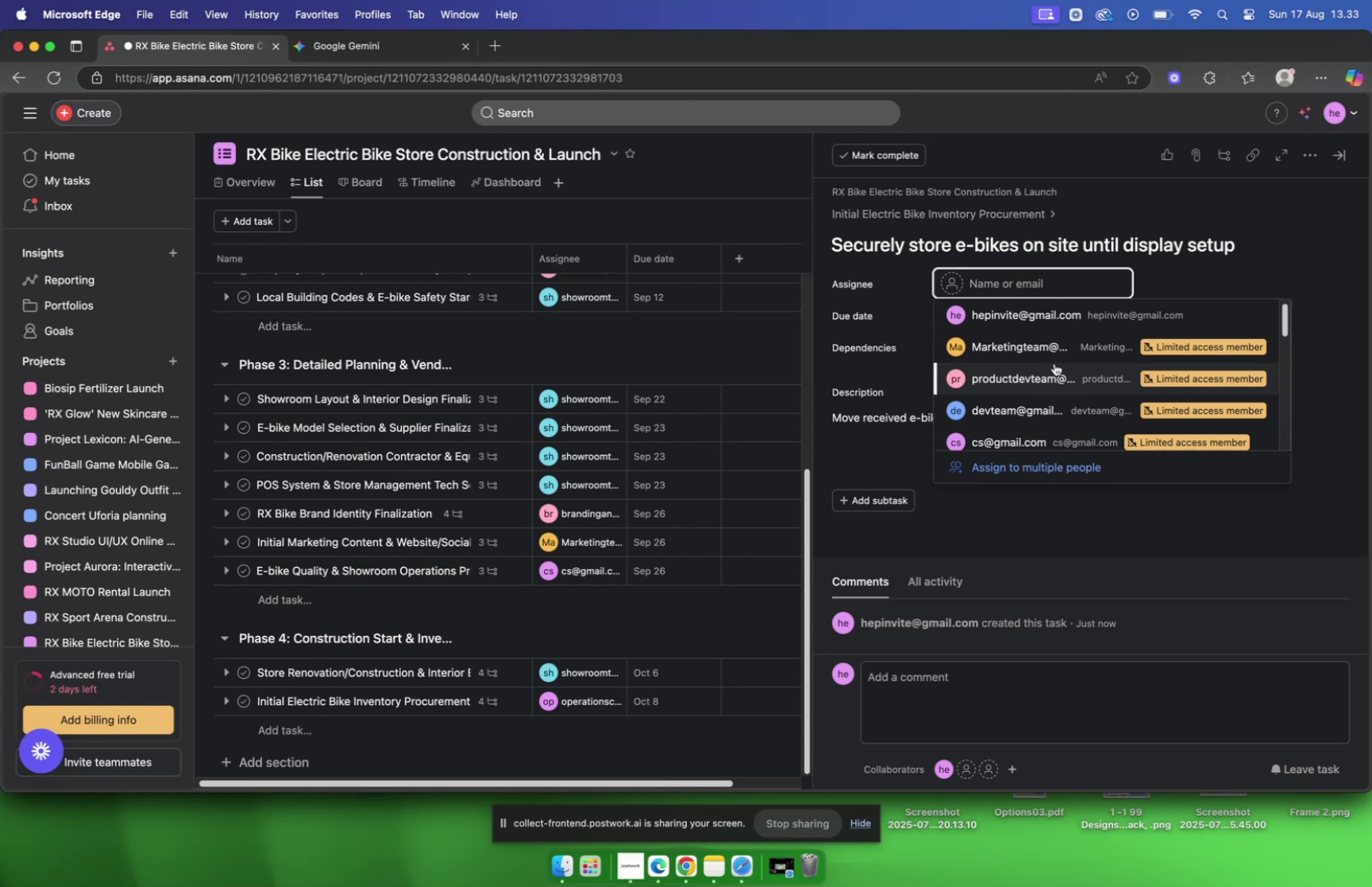 
type(ope)
 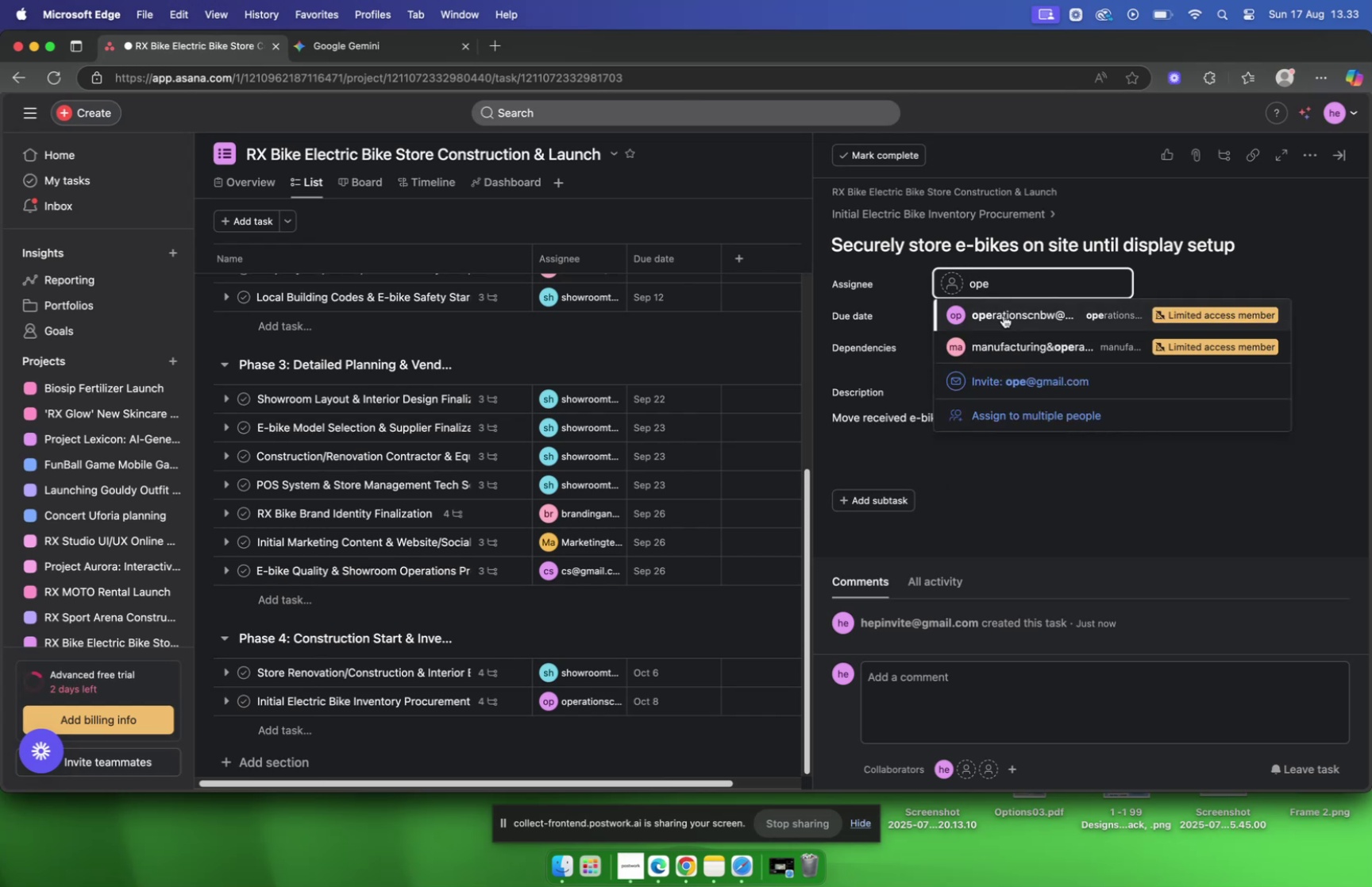 
left_click([1002, 313])
 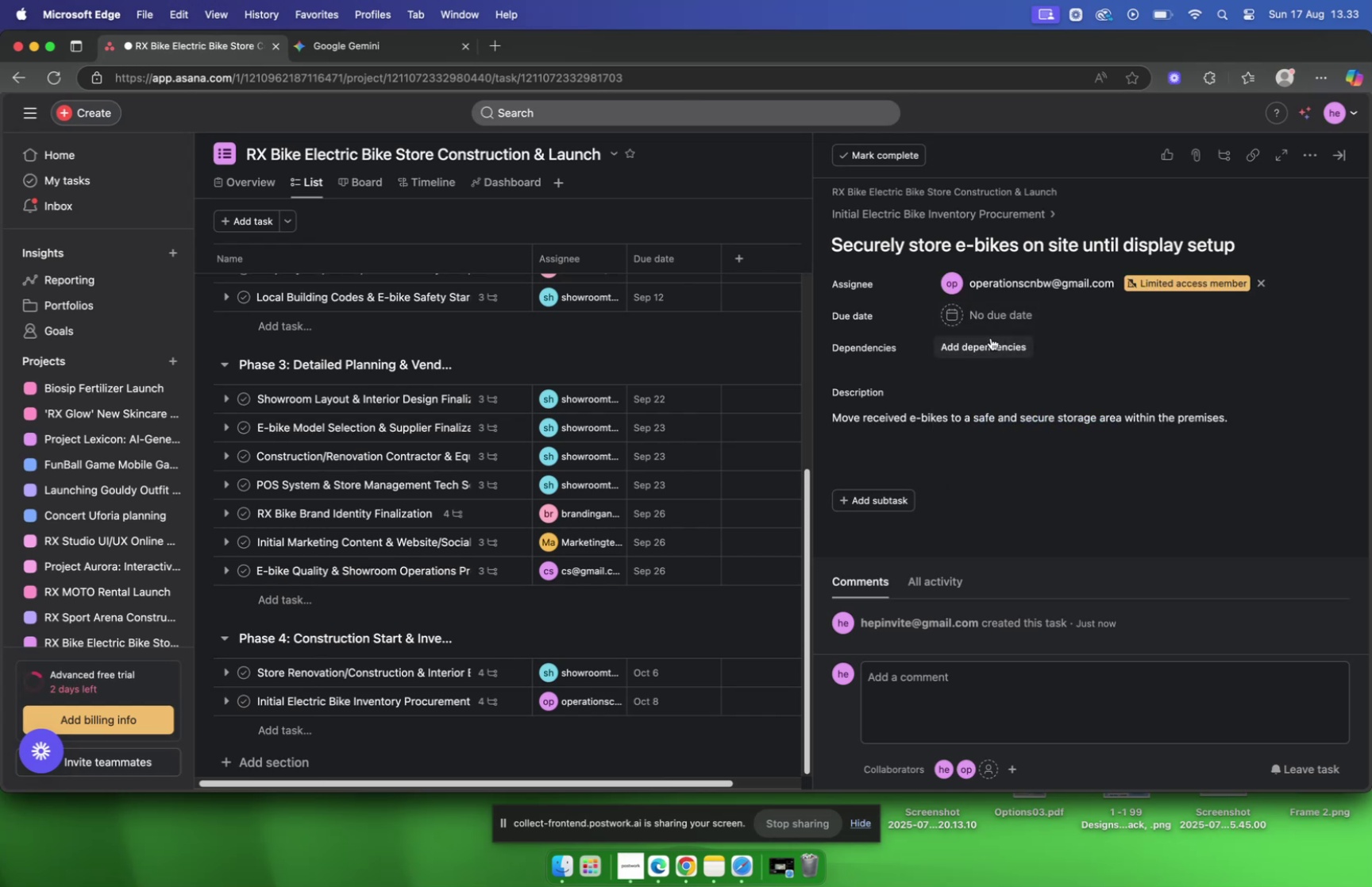 
left_click([985, 322])
 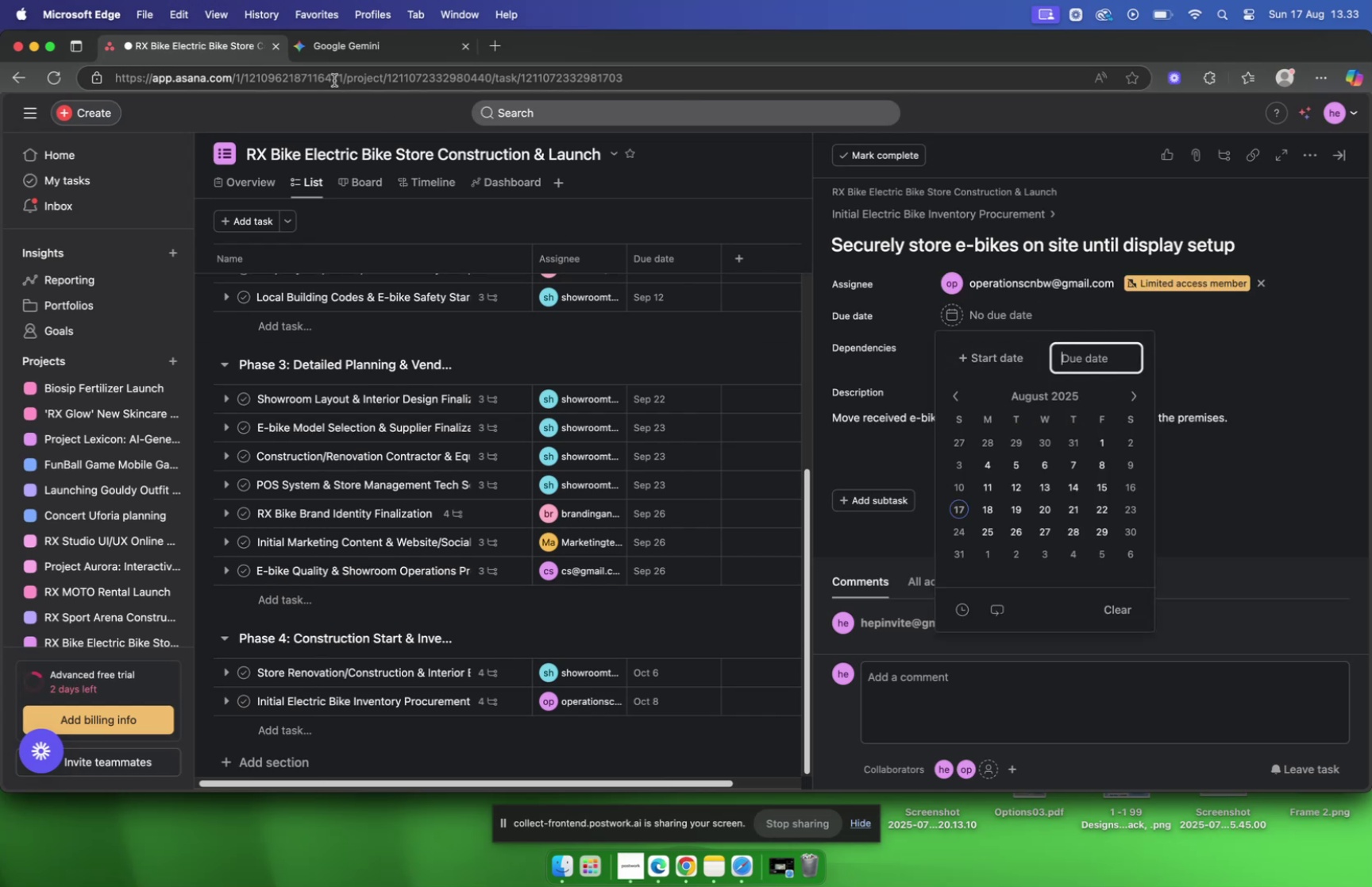 
left_click([341, 37])
 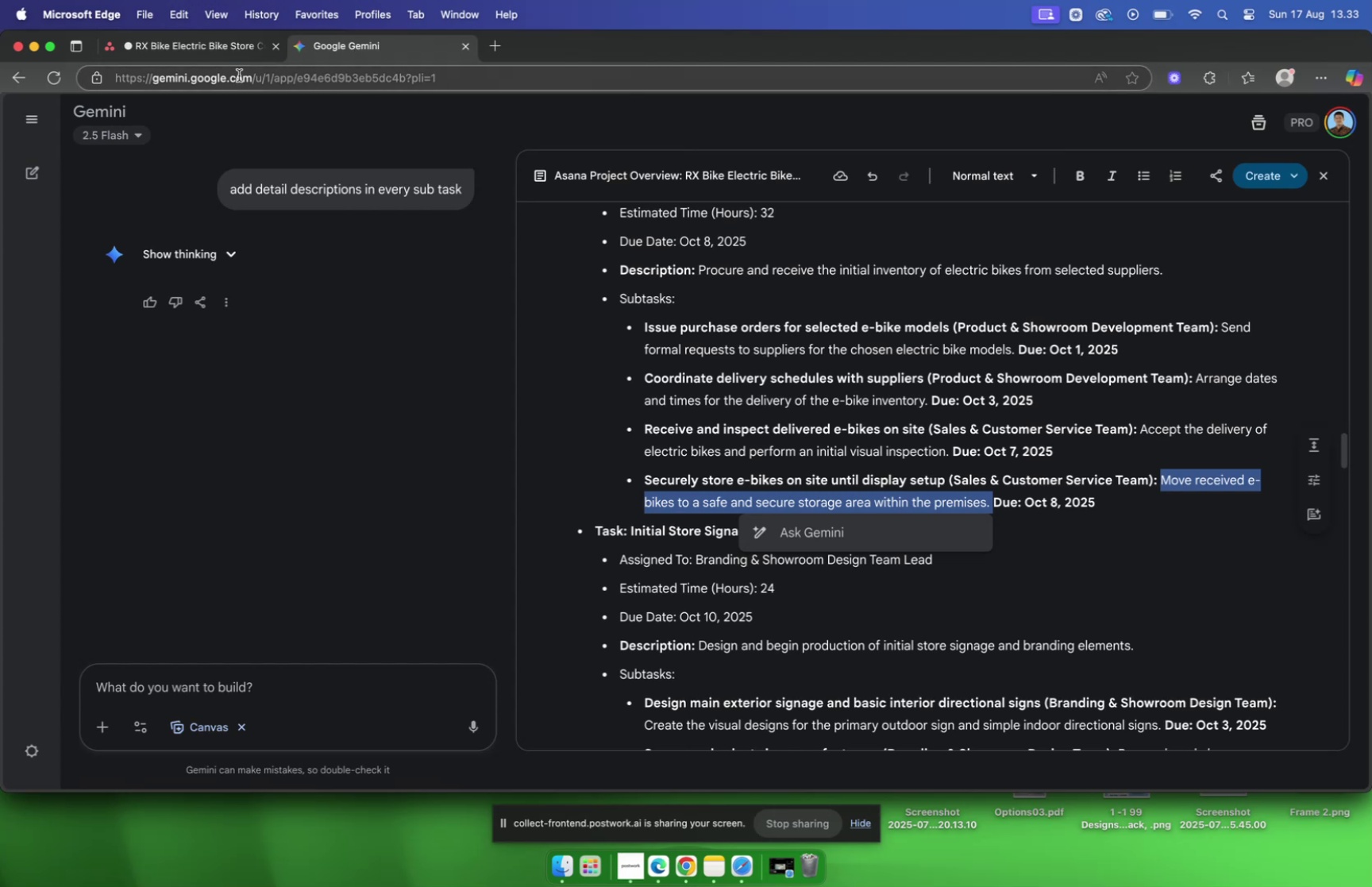 
left_click([225, 58])
 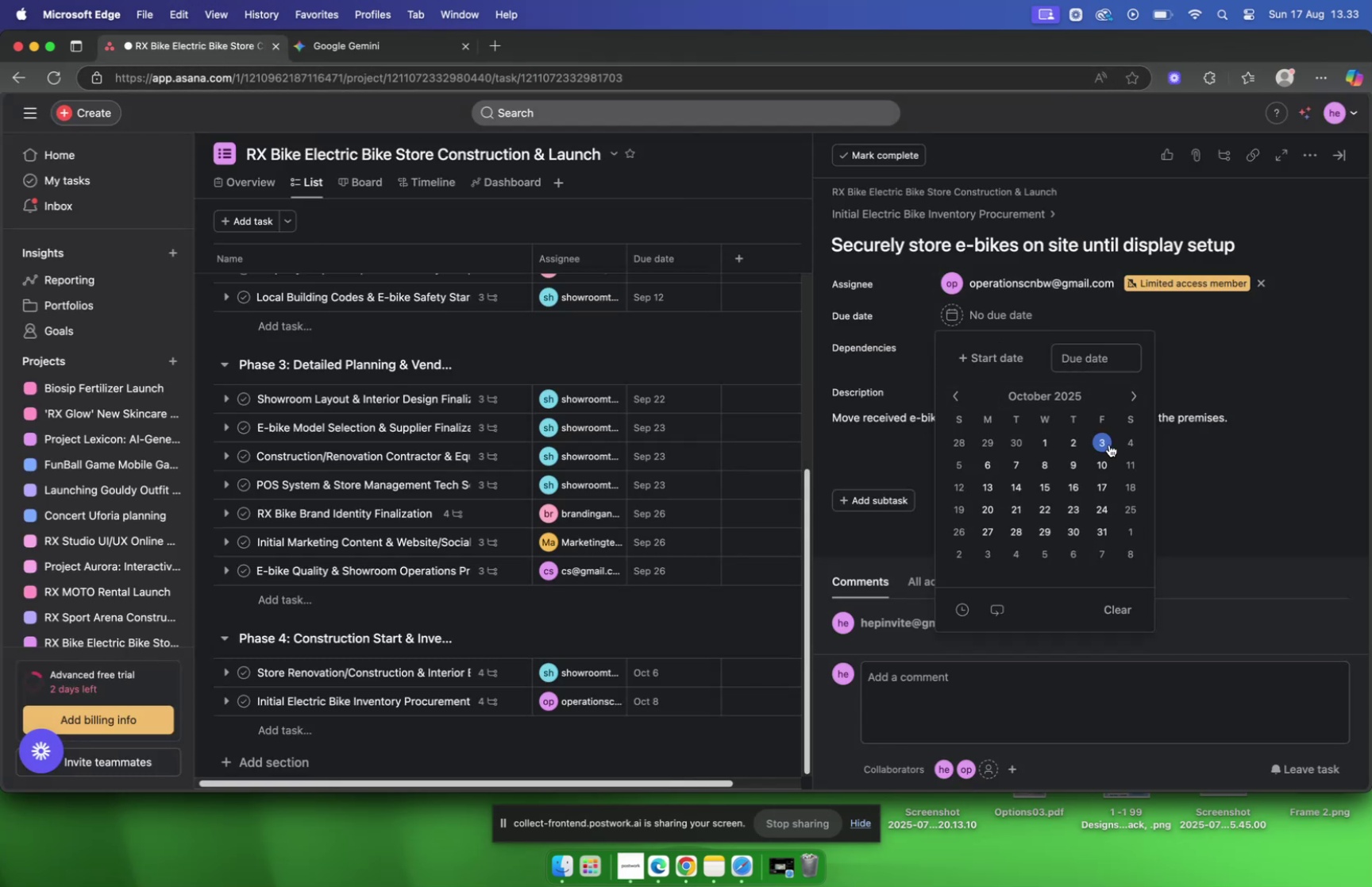 
wait(6.08)
 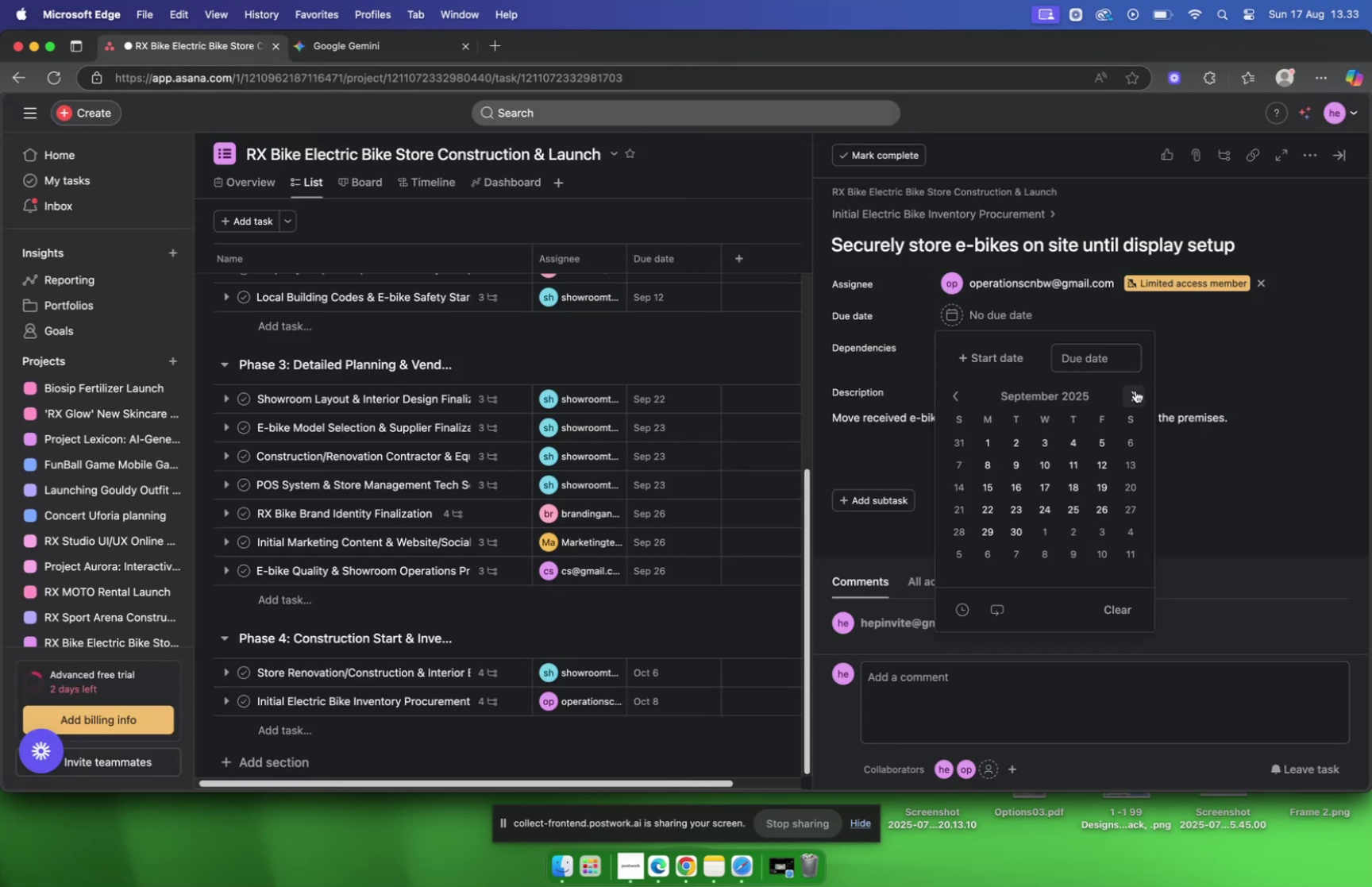 
left_click([1039, 461])
 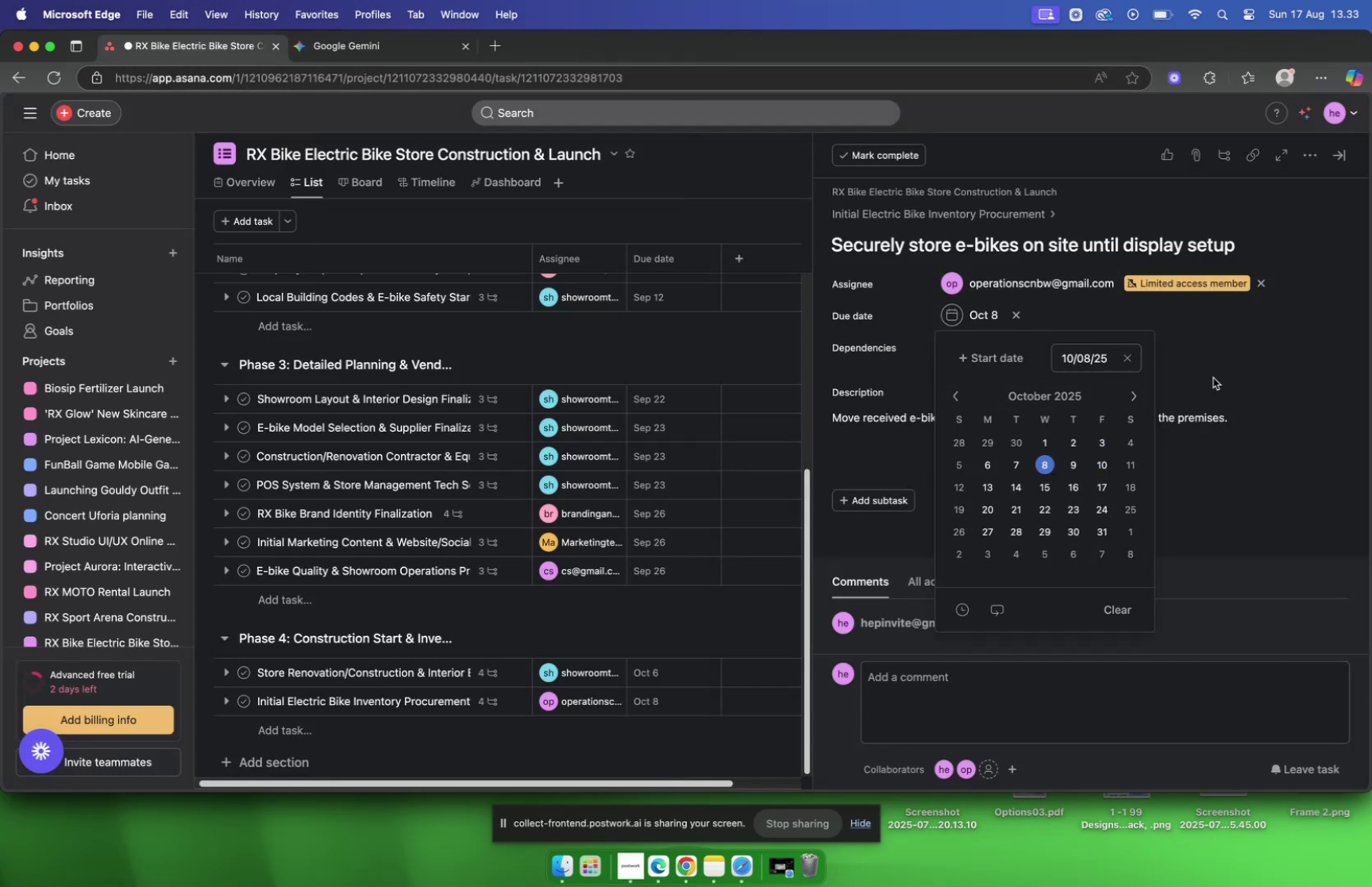 
left_click([1213, 375])
 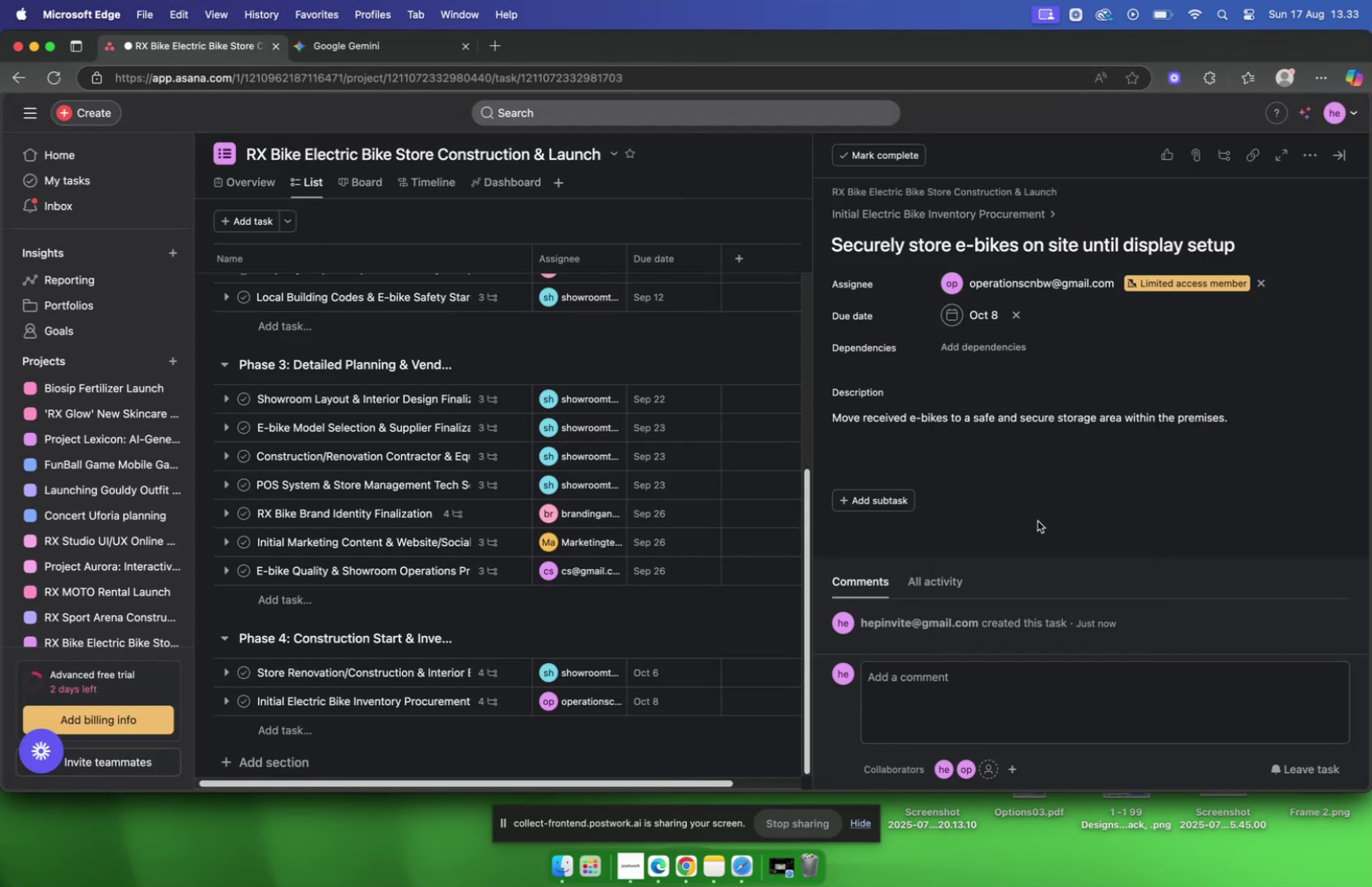 
scroll: coordinate [1254, 375], scroll_direction: down, amount: 21.0
 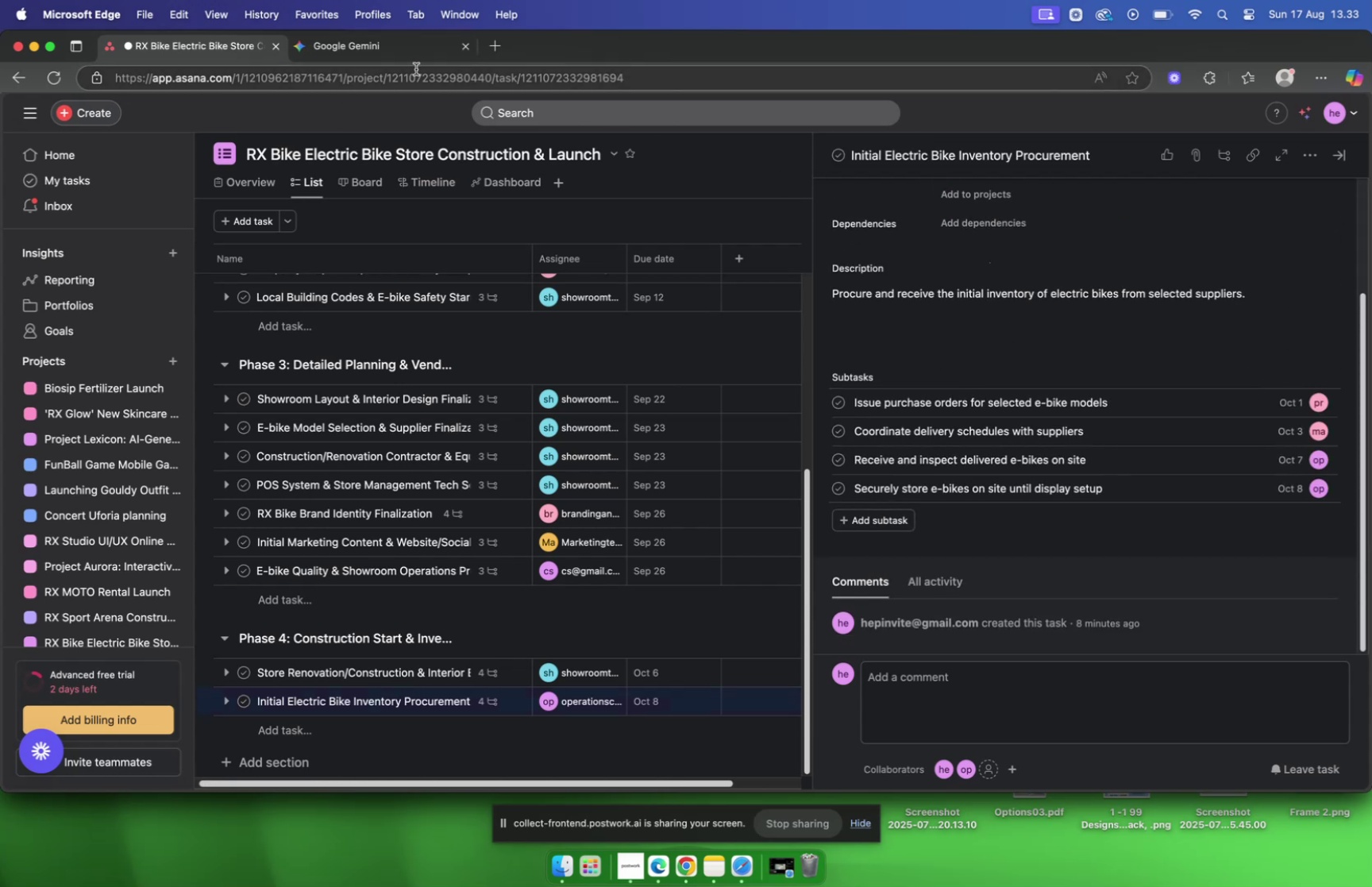 
left_click([388, 56])
 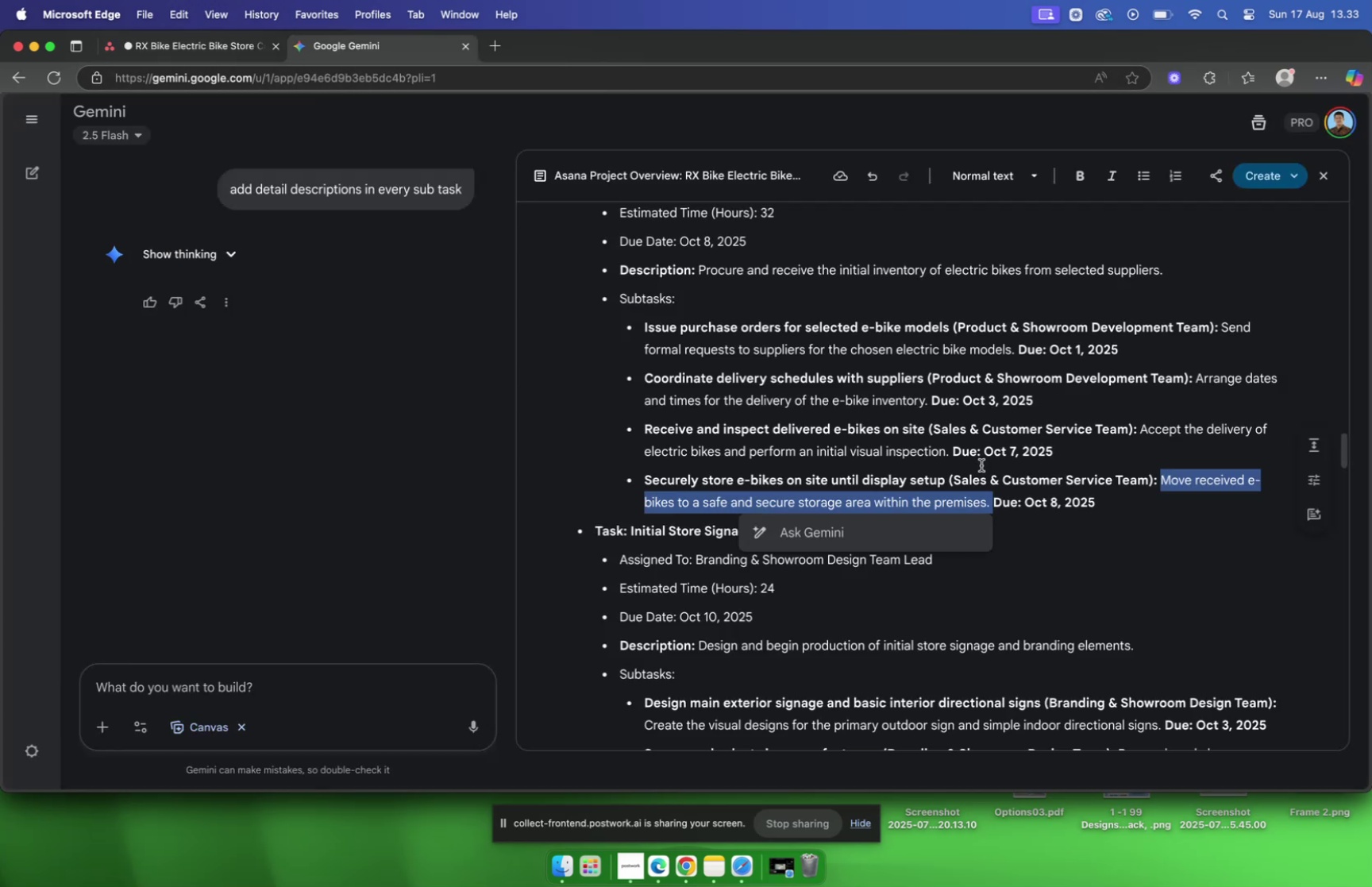 
scroll: coordinate [927, 432], scroll_direction: down, amount: 5.0
 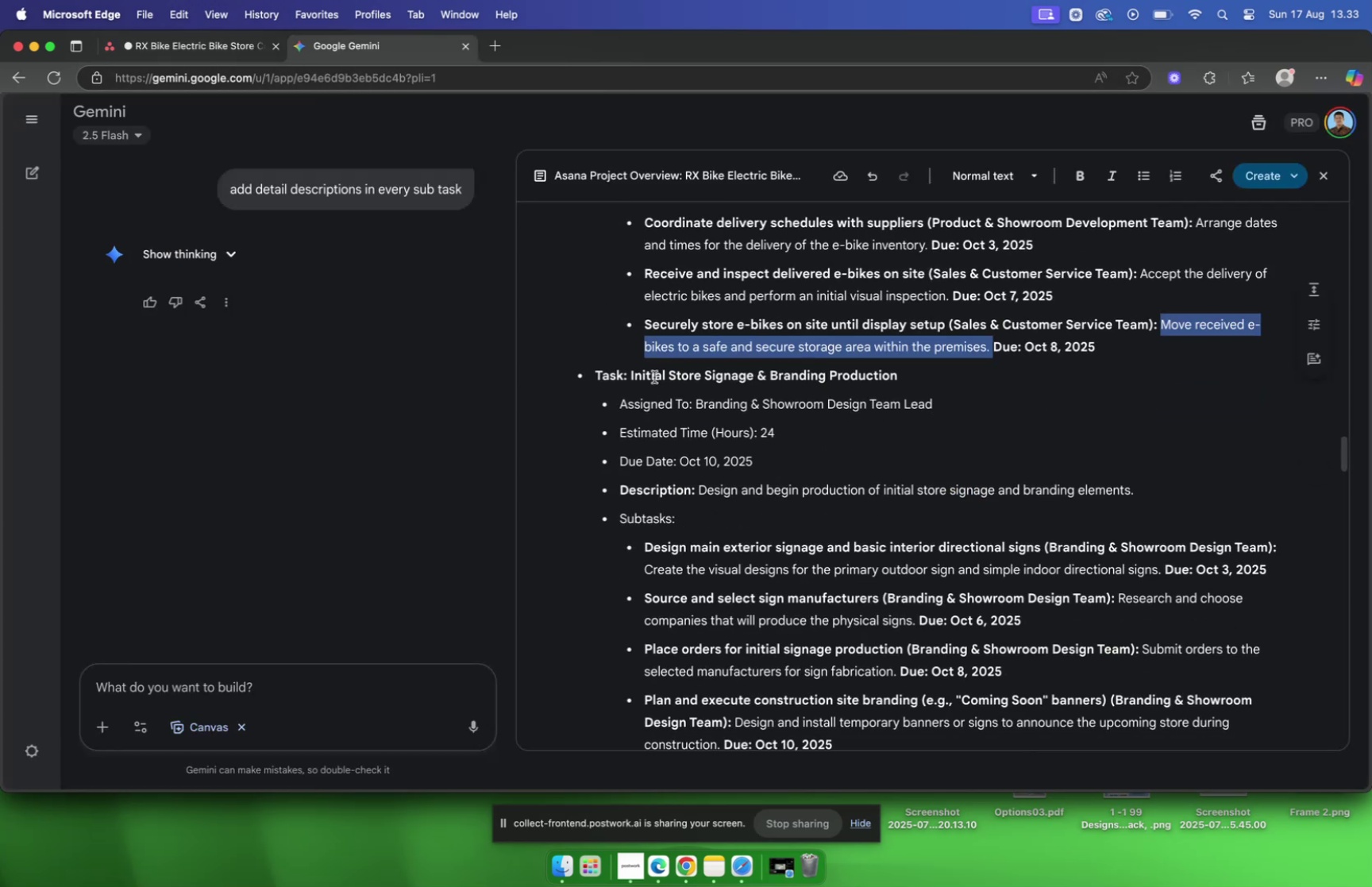 
left_click_drag(start_coordinate=[632, 375], to_coordinate=[965, 375])
 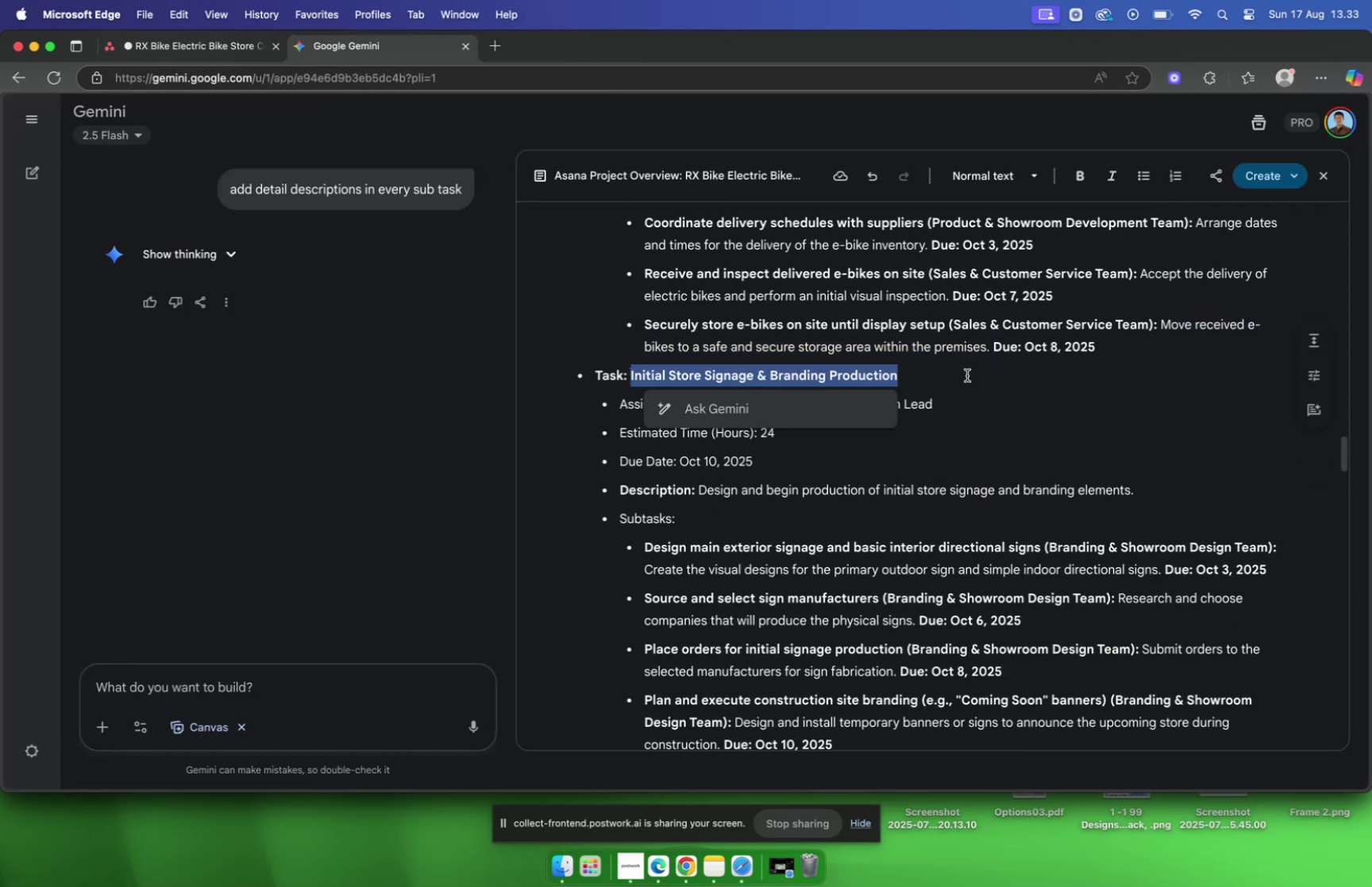 
key(Meta+C)
 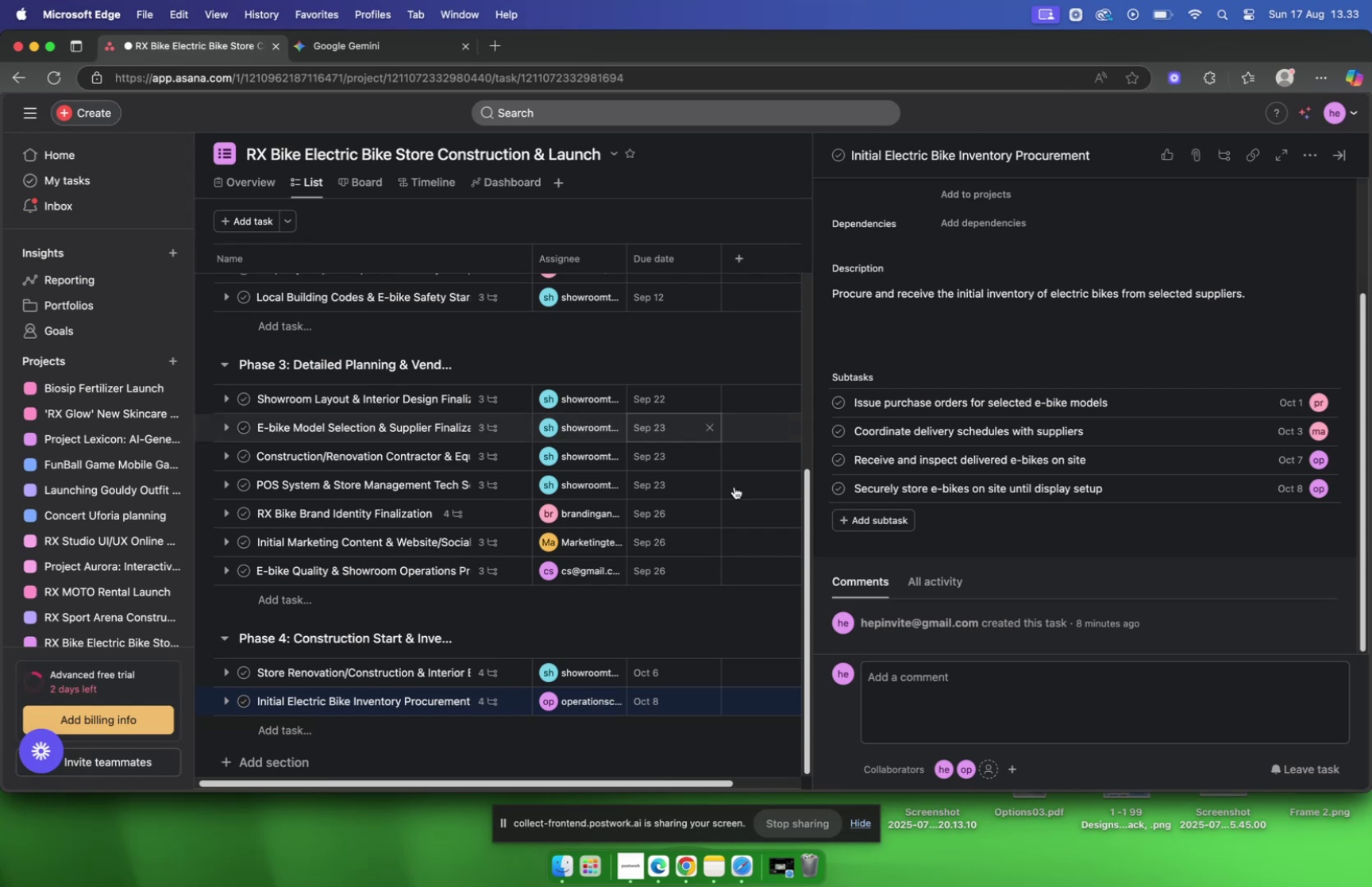 
scroll: coordinate [674, 487], scroll_direction: down, amount: 10.0
 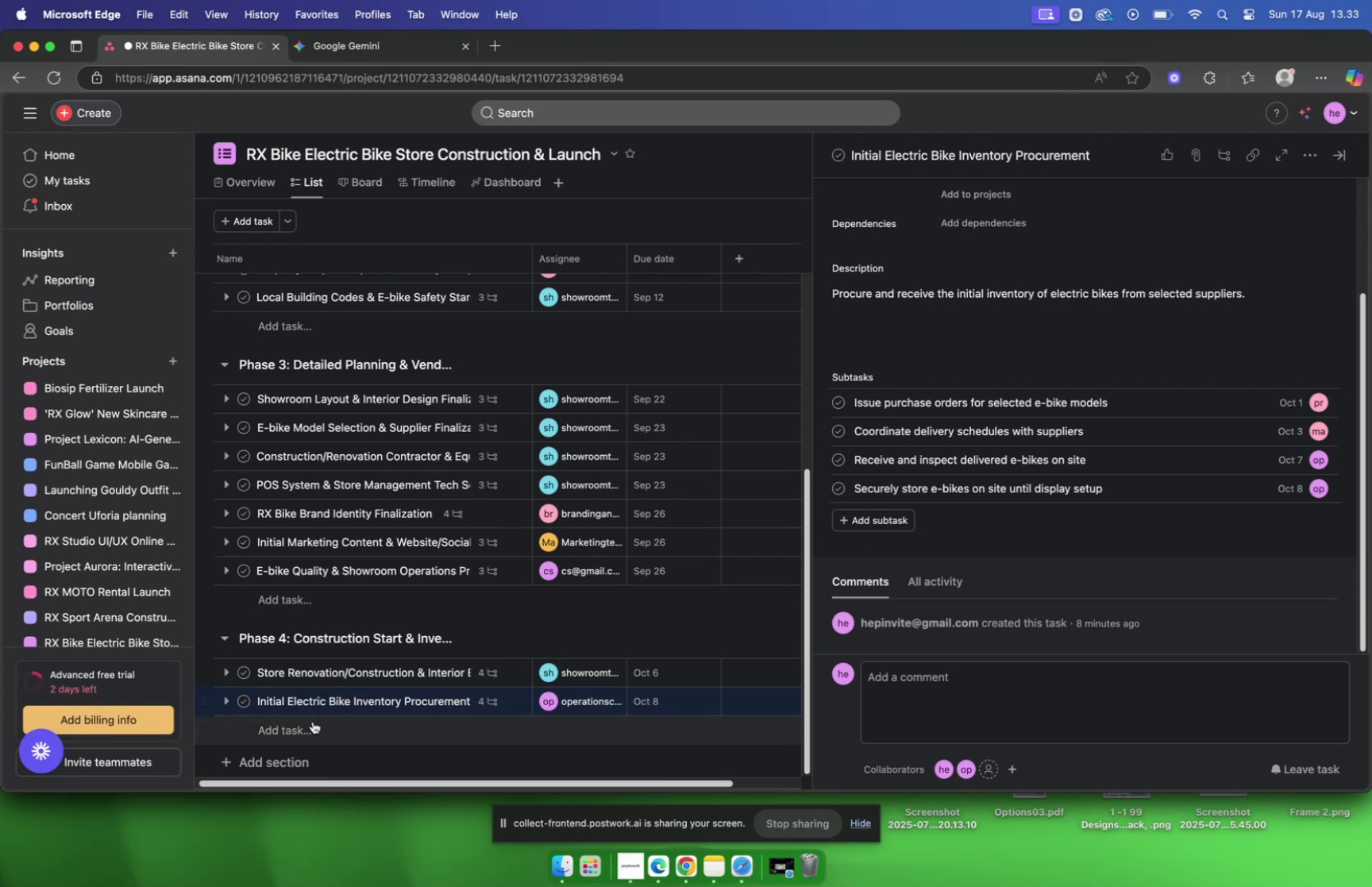 
left_click([306, 724])
 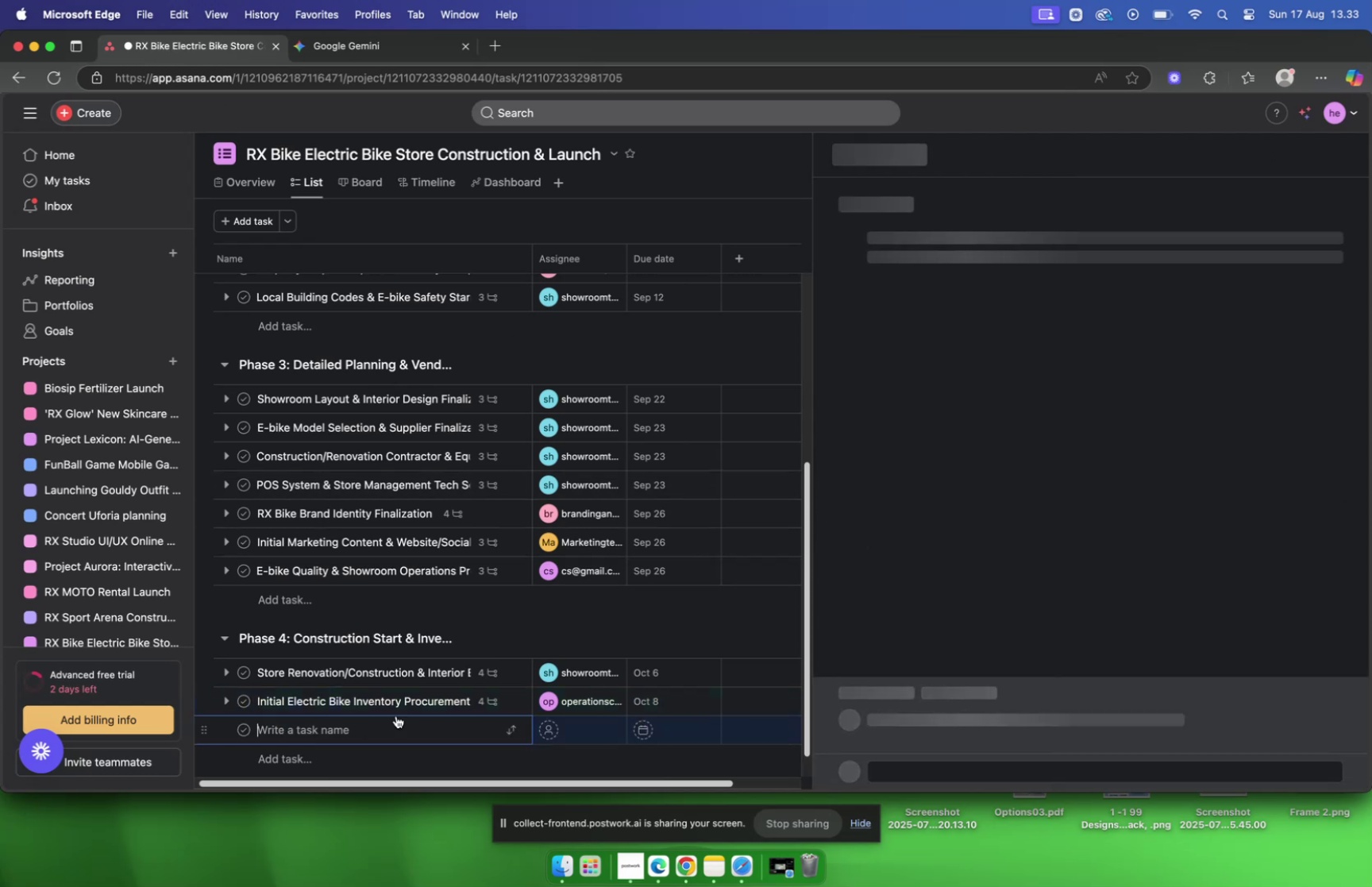 
key(Meta+V)
 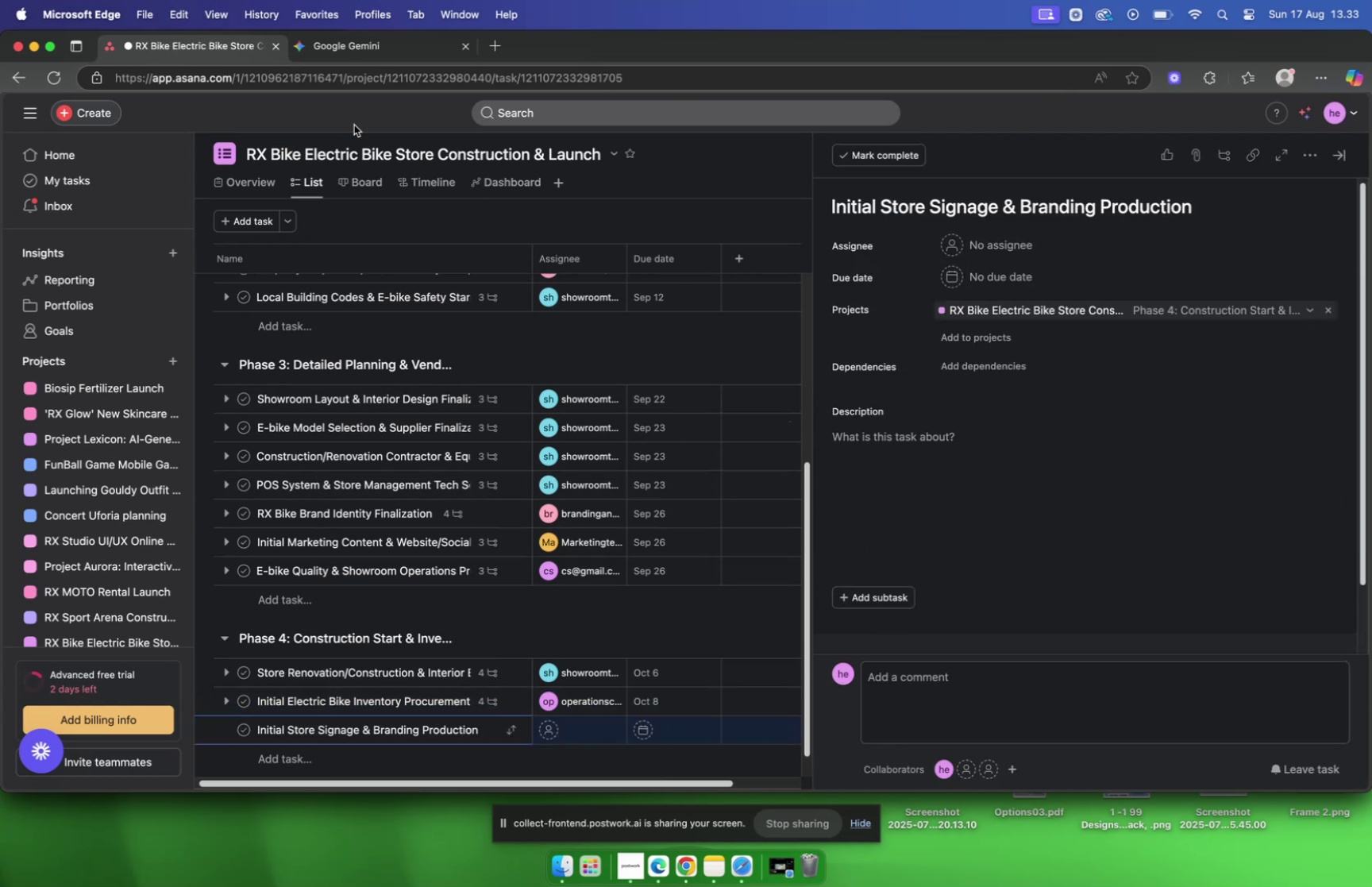 
left_click([372, 51])
 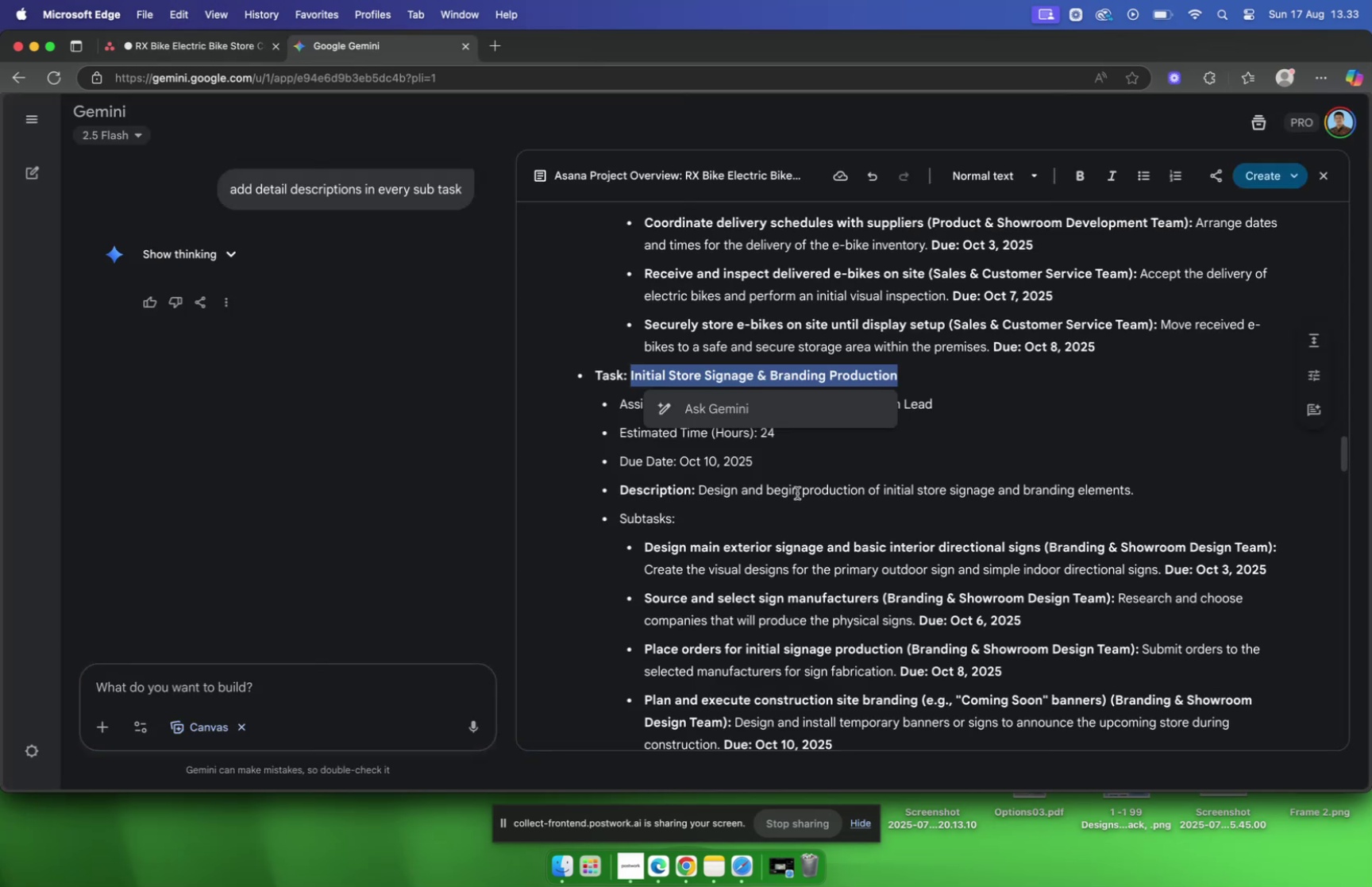 
scroll: coordinate [787, 479], scroll_direction: down, amount: 2.0
 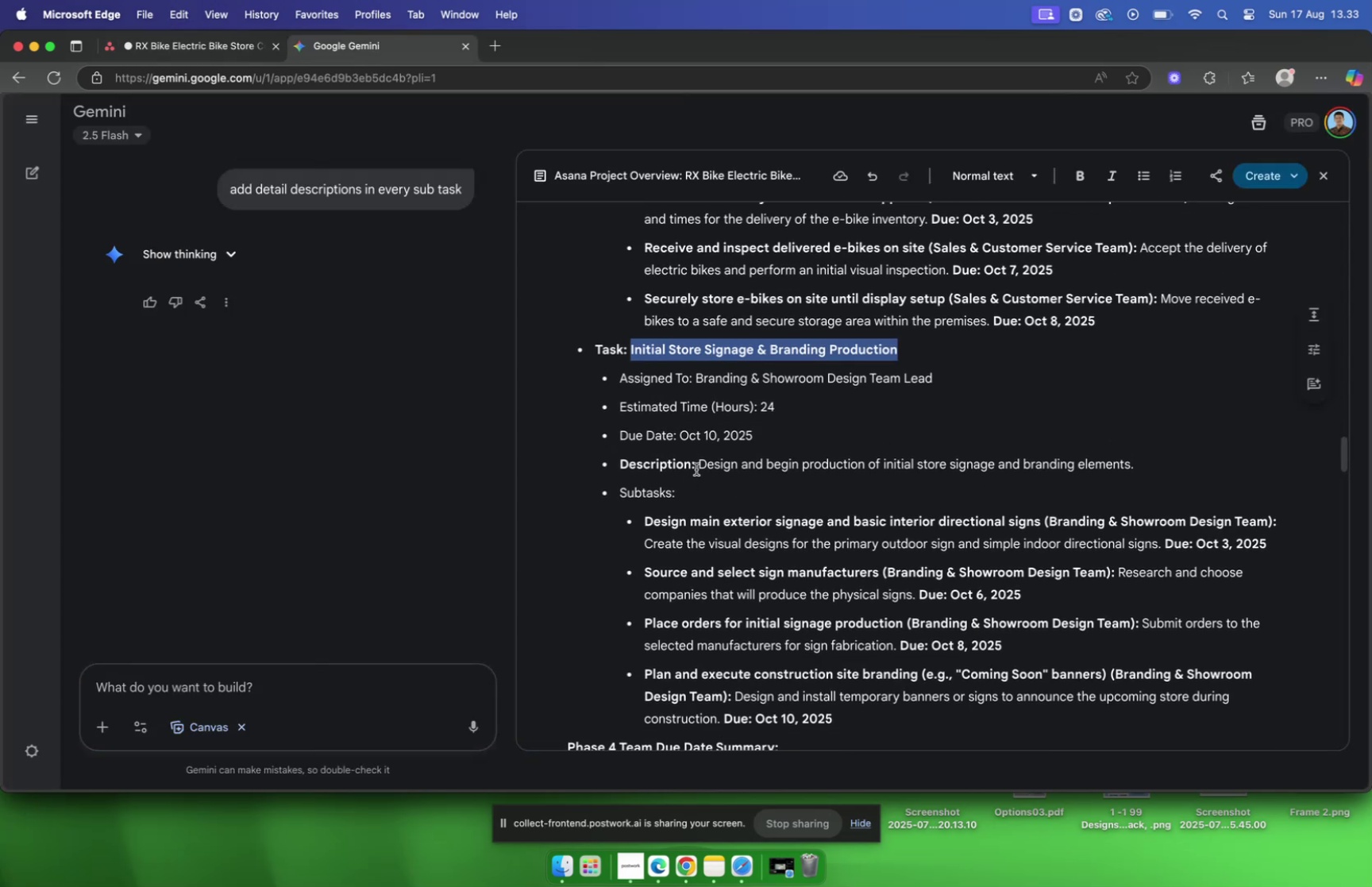 
left_click_drag(start_coordinate=[699, 464], to_coordinate=[1180, 465])
 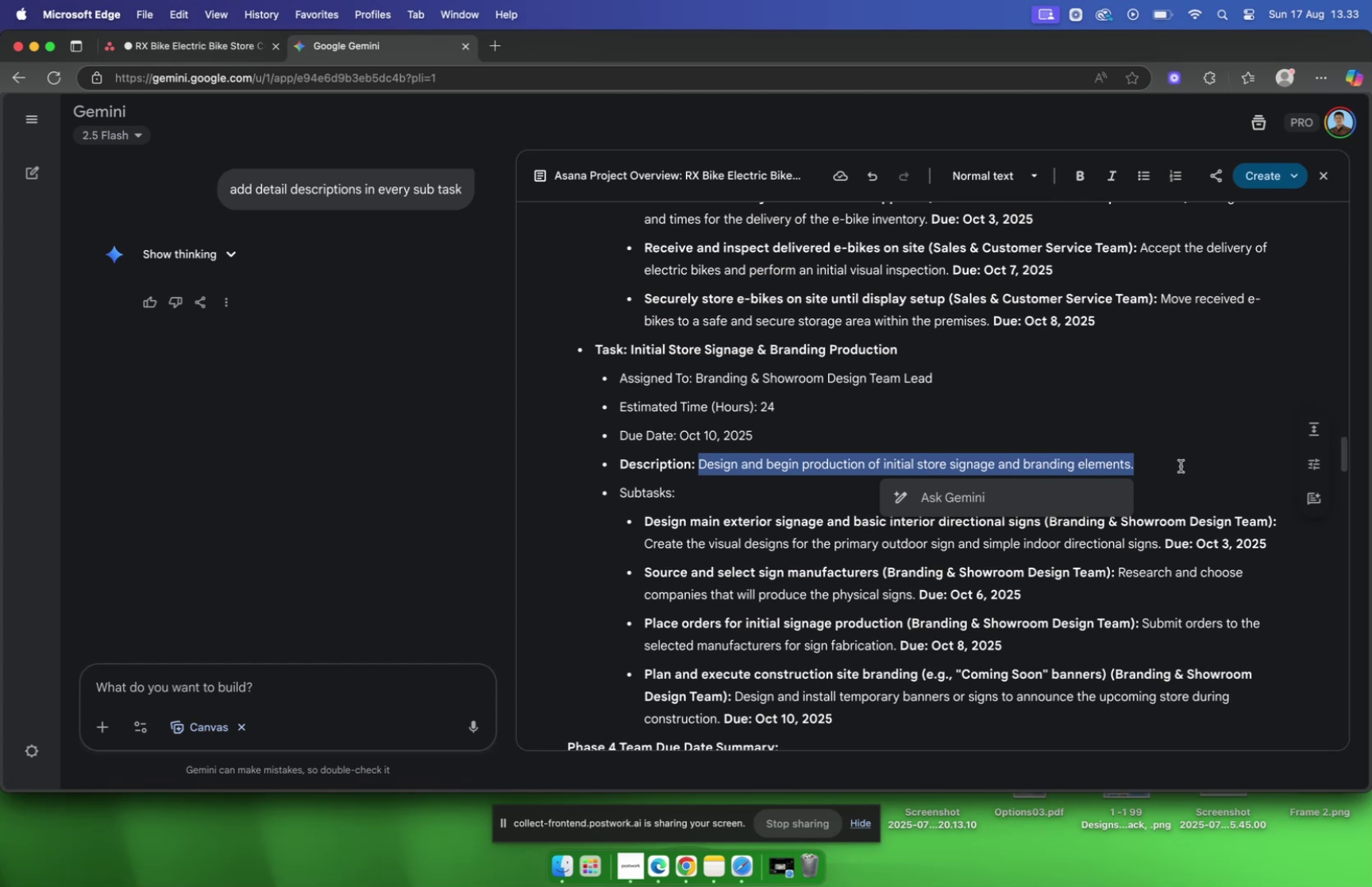 
key(Meta+C)
 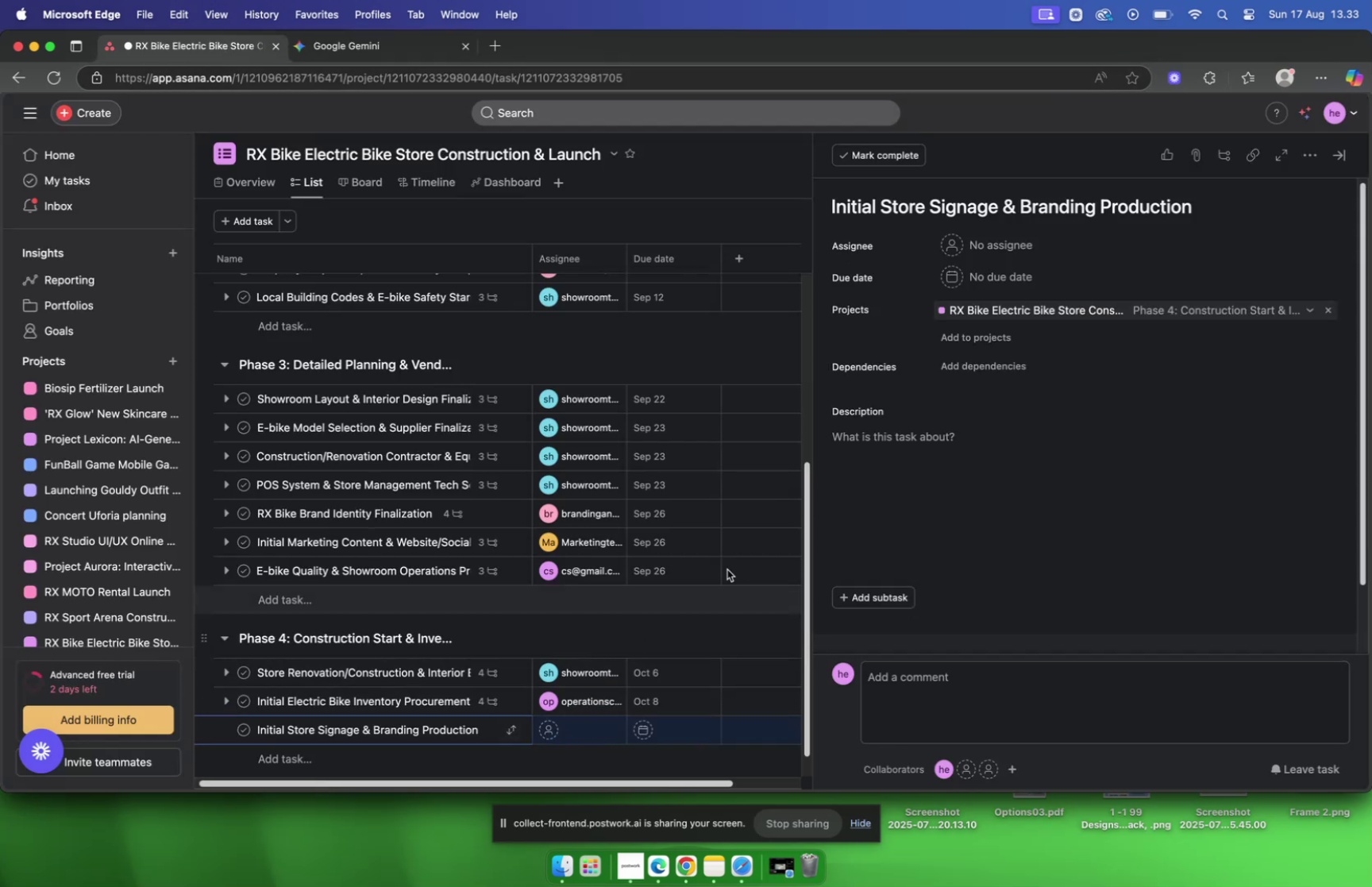 
left_click([885, 449])
 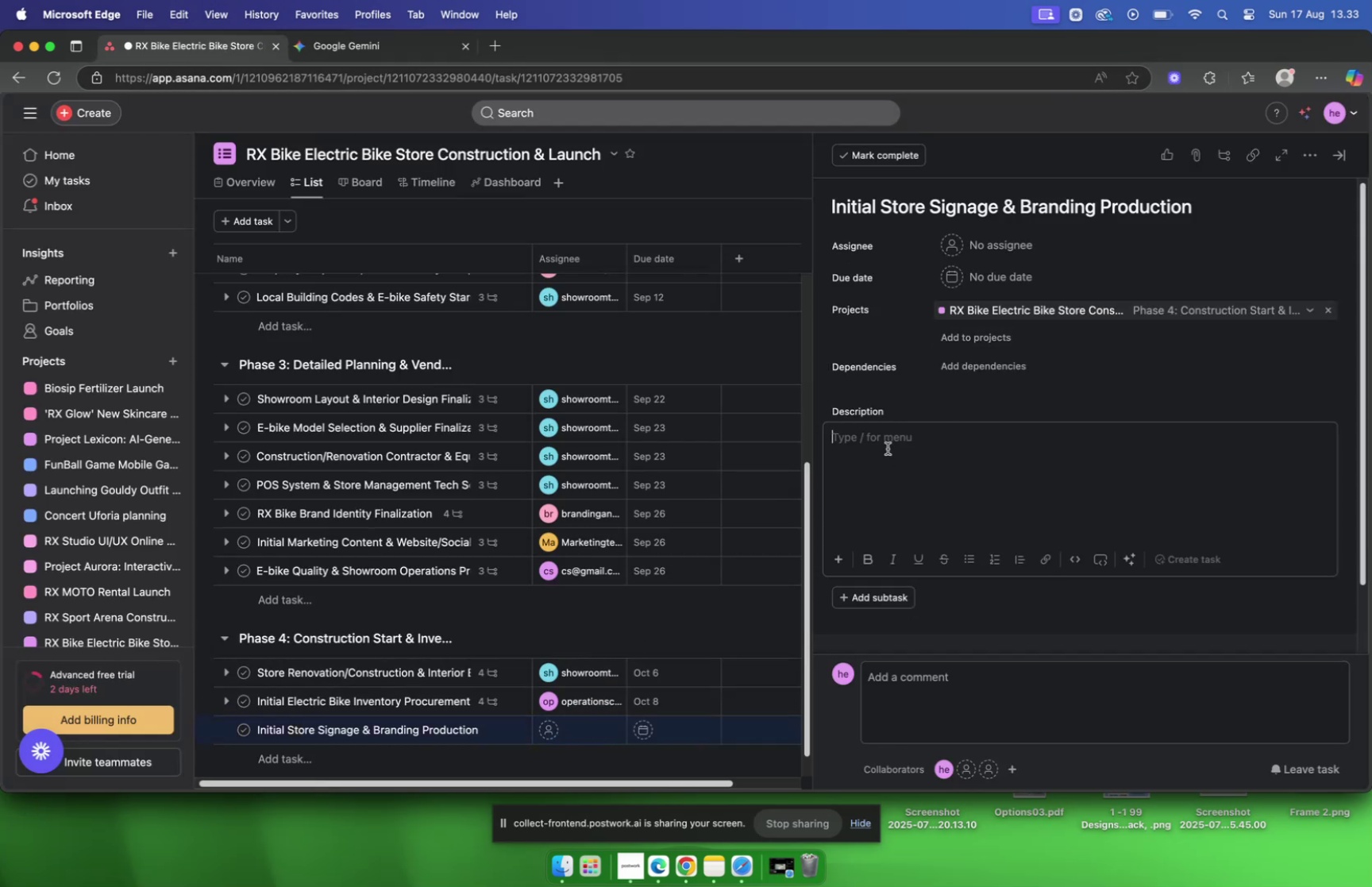 
key(Meta+V)
 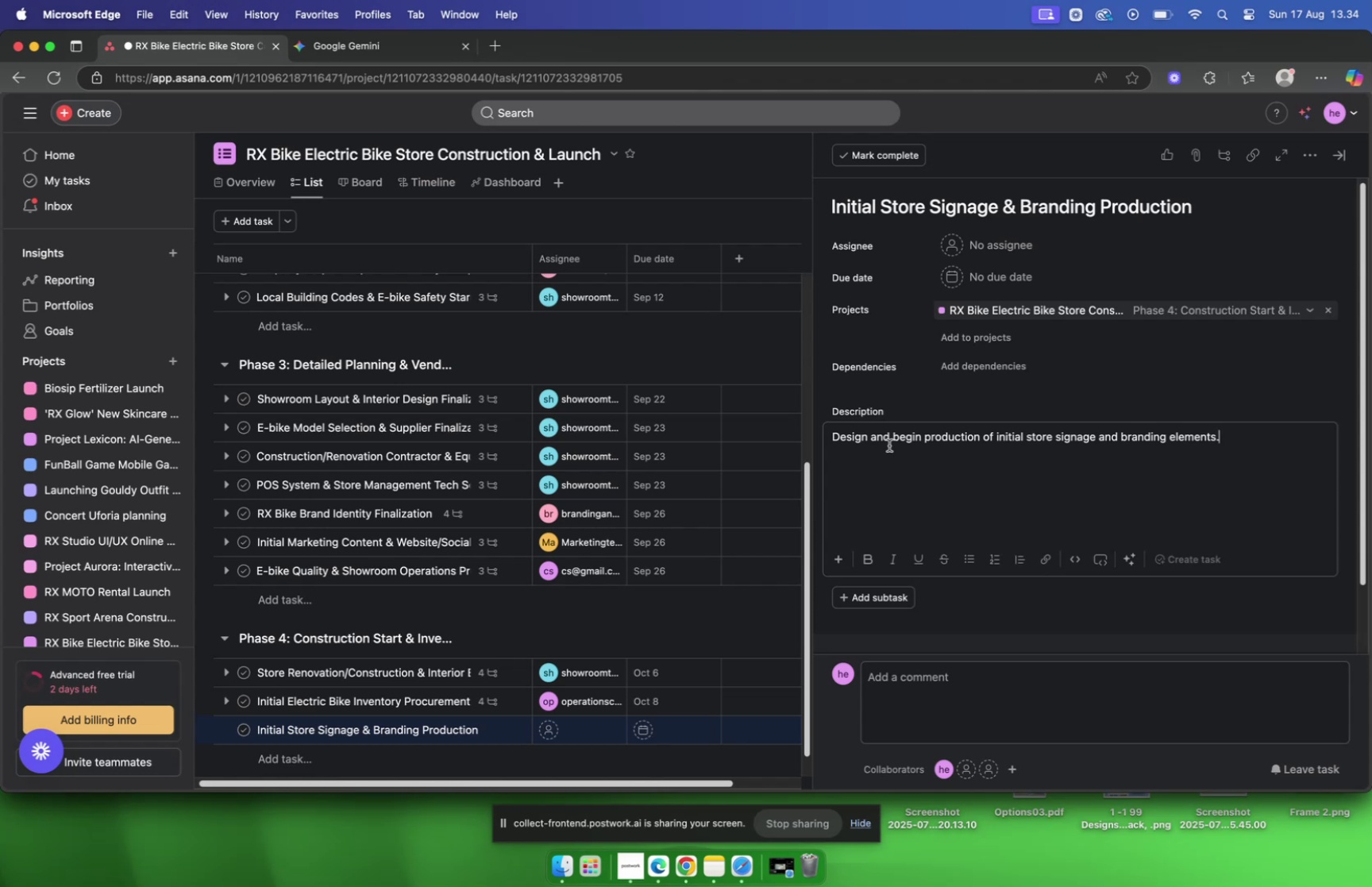 
wait(68.45)
 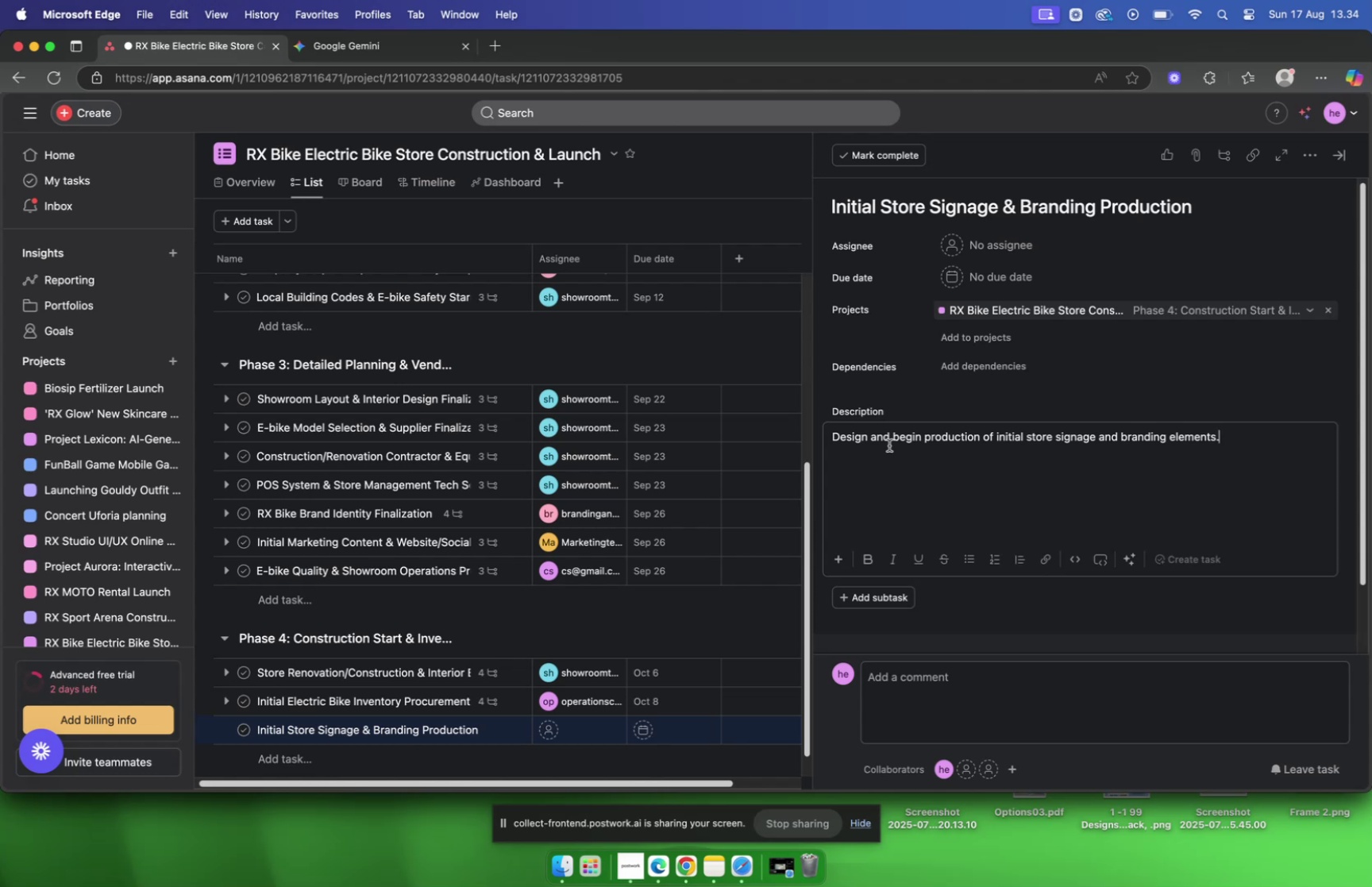 
scroll: coordinate [1038, 389], scroll_direction: down, amount: 3.0
 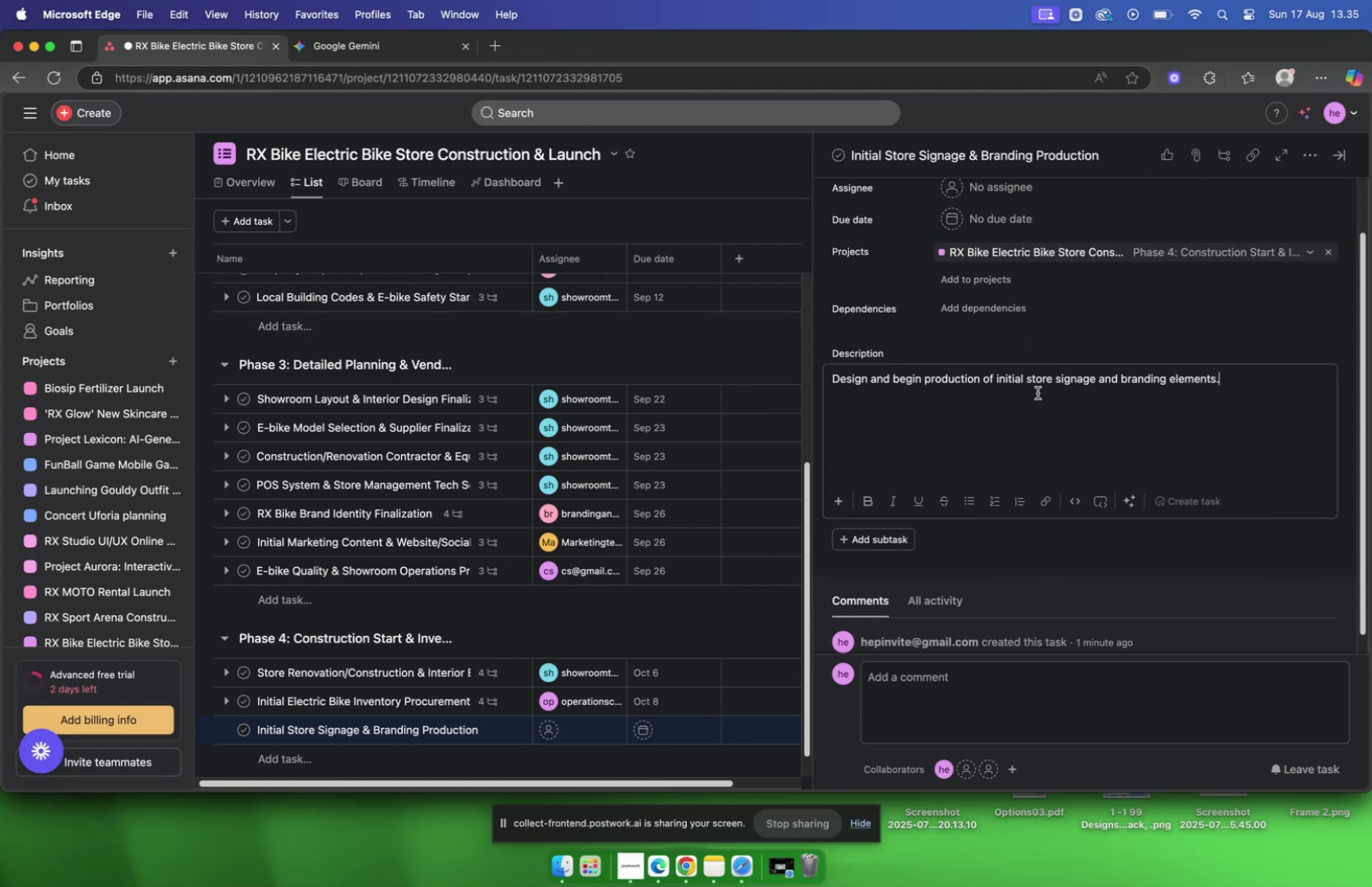 
scroll: coordinate [1038, 395], scroll_direction: up, amount: 10.0
 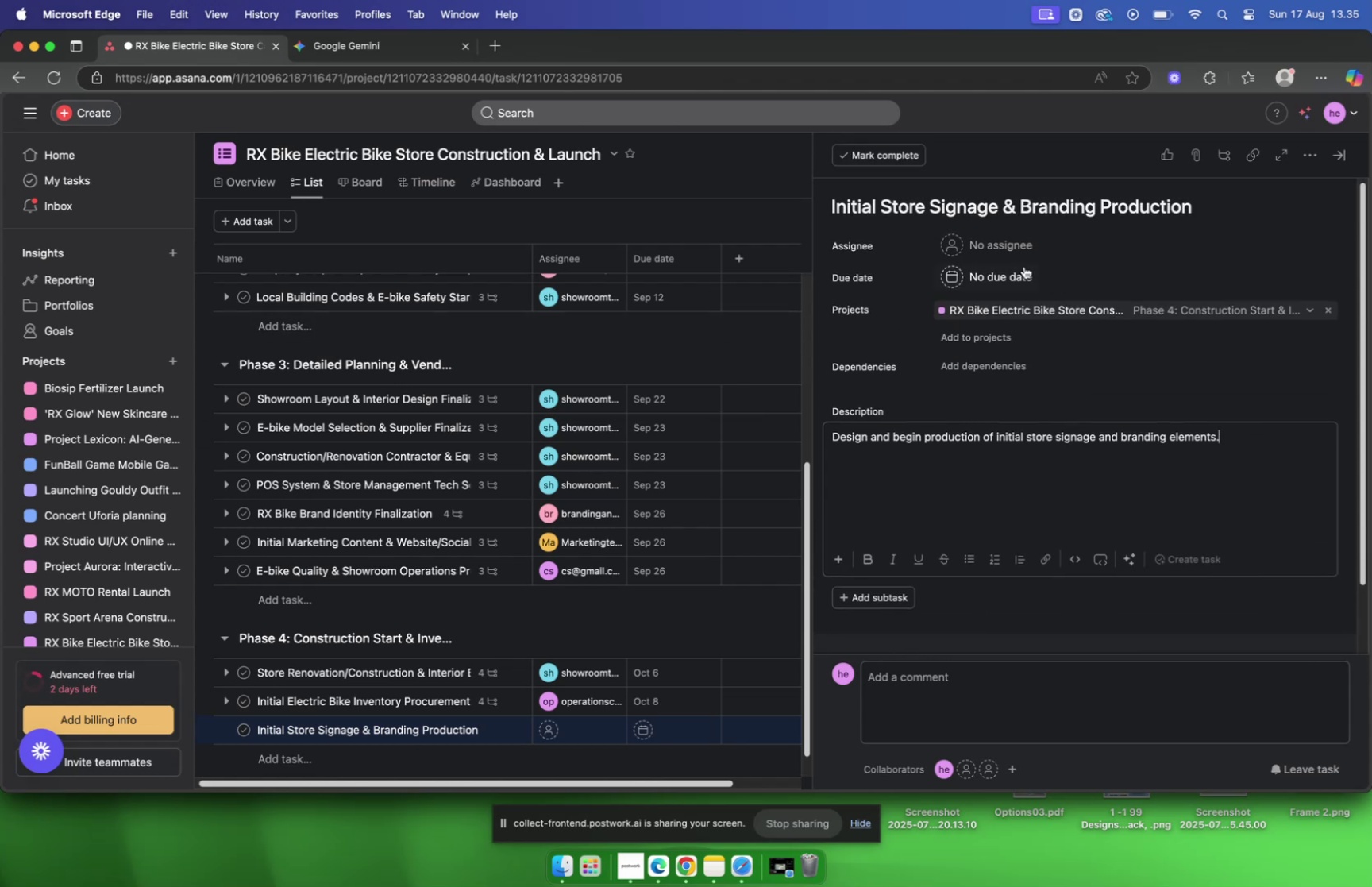 
left_click([413, 56])
 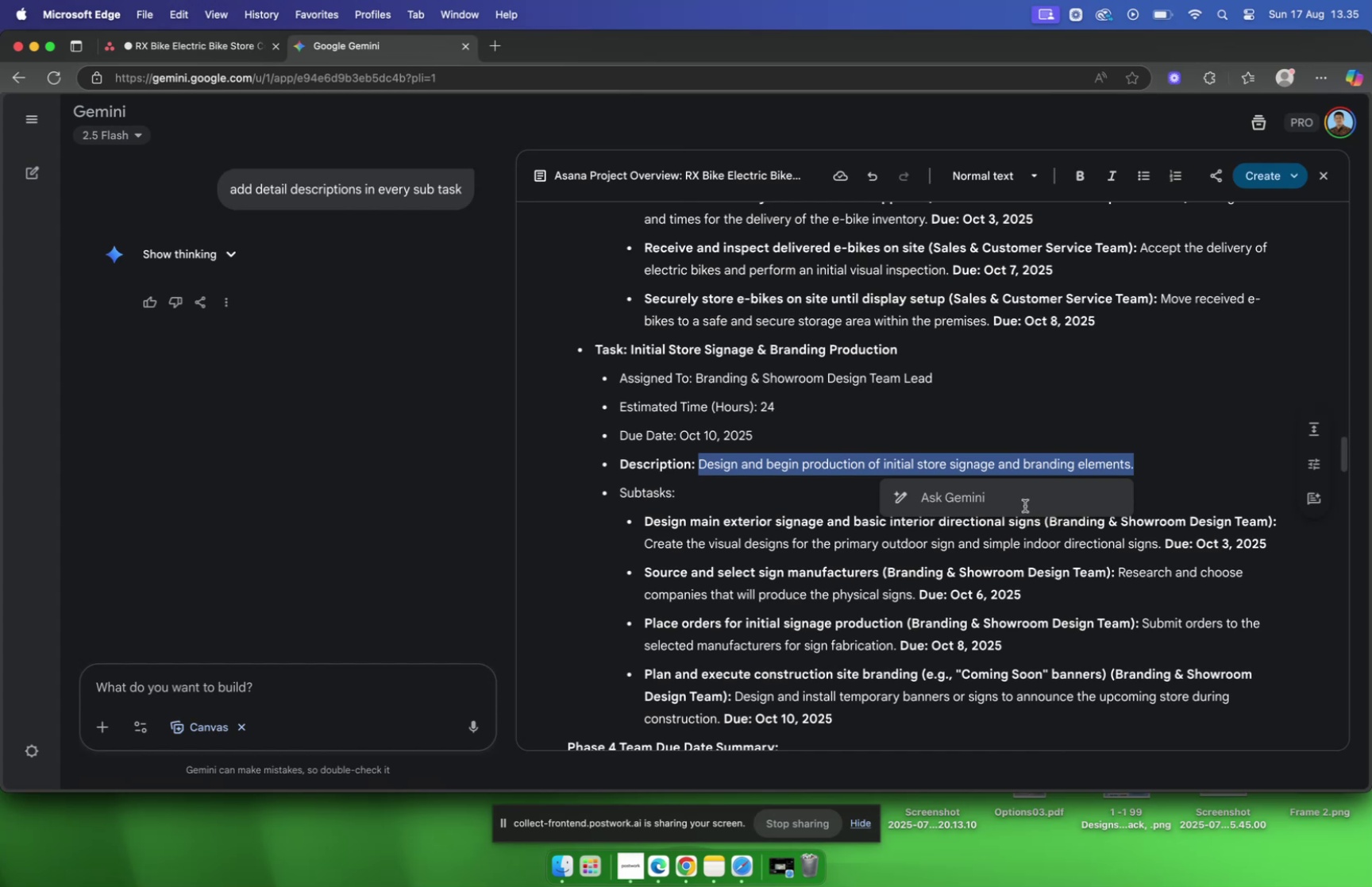 
left_click([803, 498])
 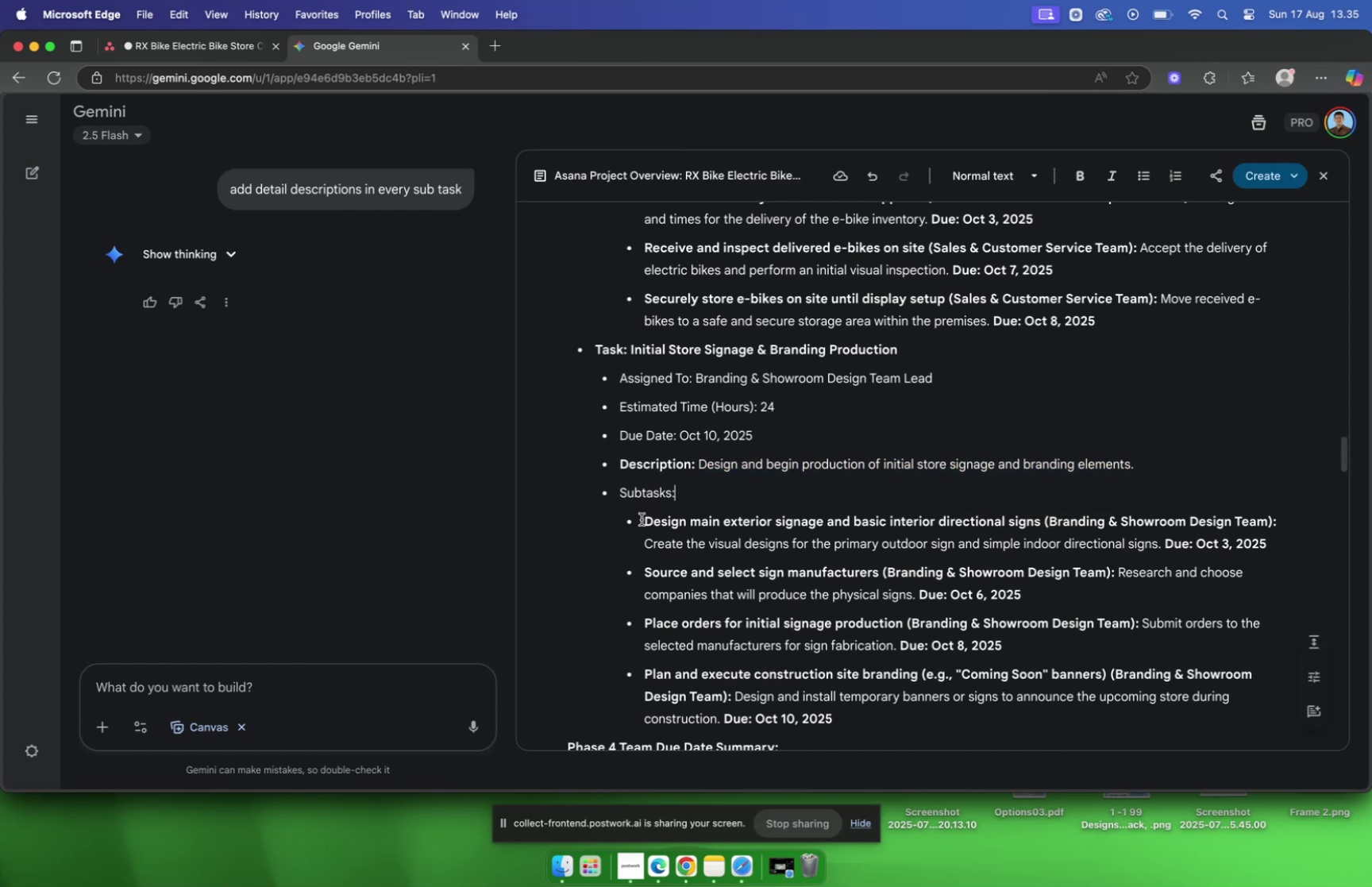 
left_click_drag(start_coordinate=[642, 519], to_coordinate=[1042, 523])
 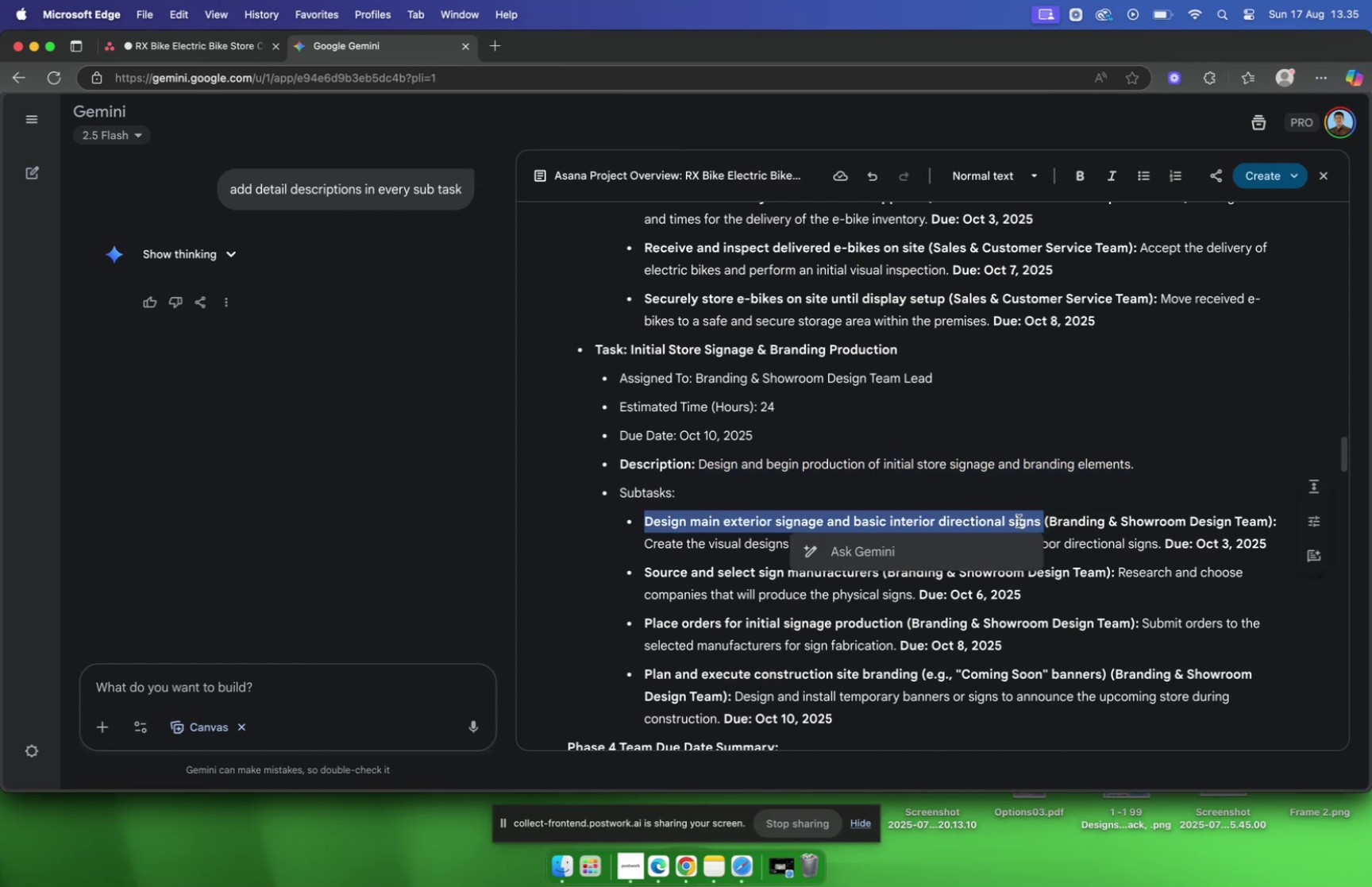 
right_click([1018, 520])
 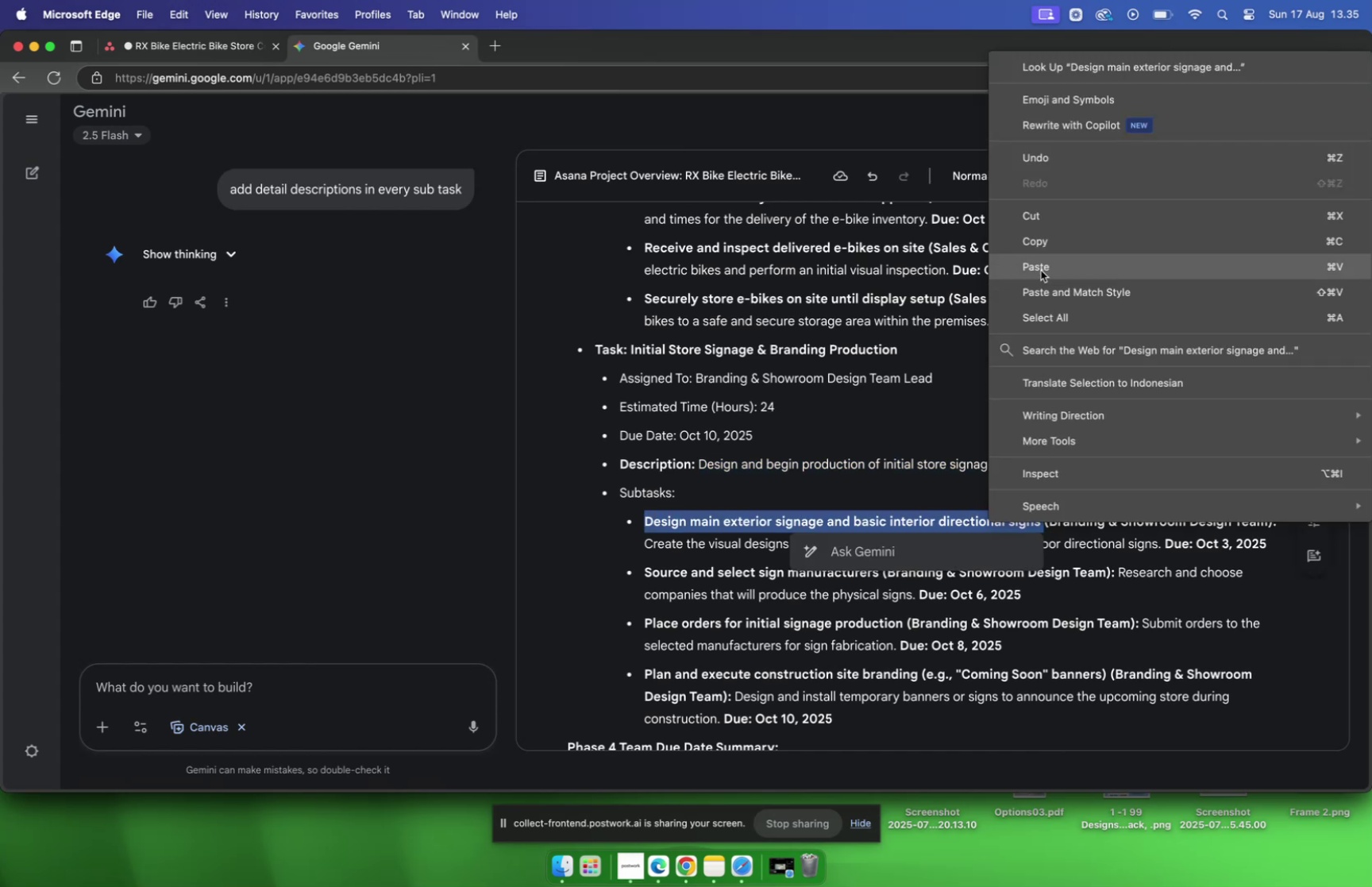 
left_click([1039, 234])
 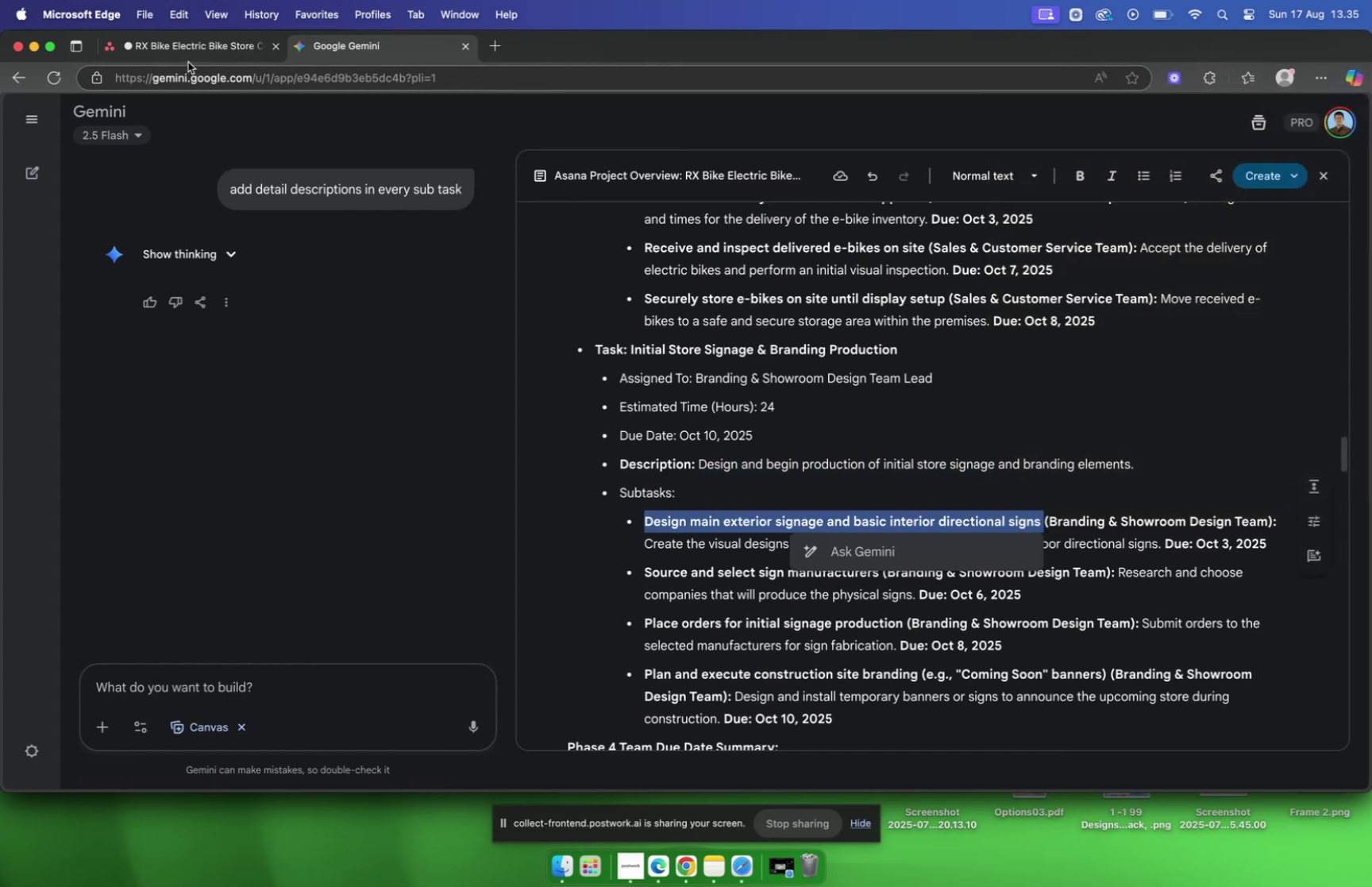 
left_click([189, 54])
 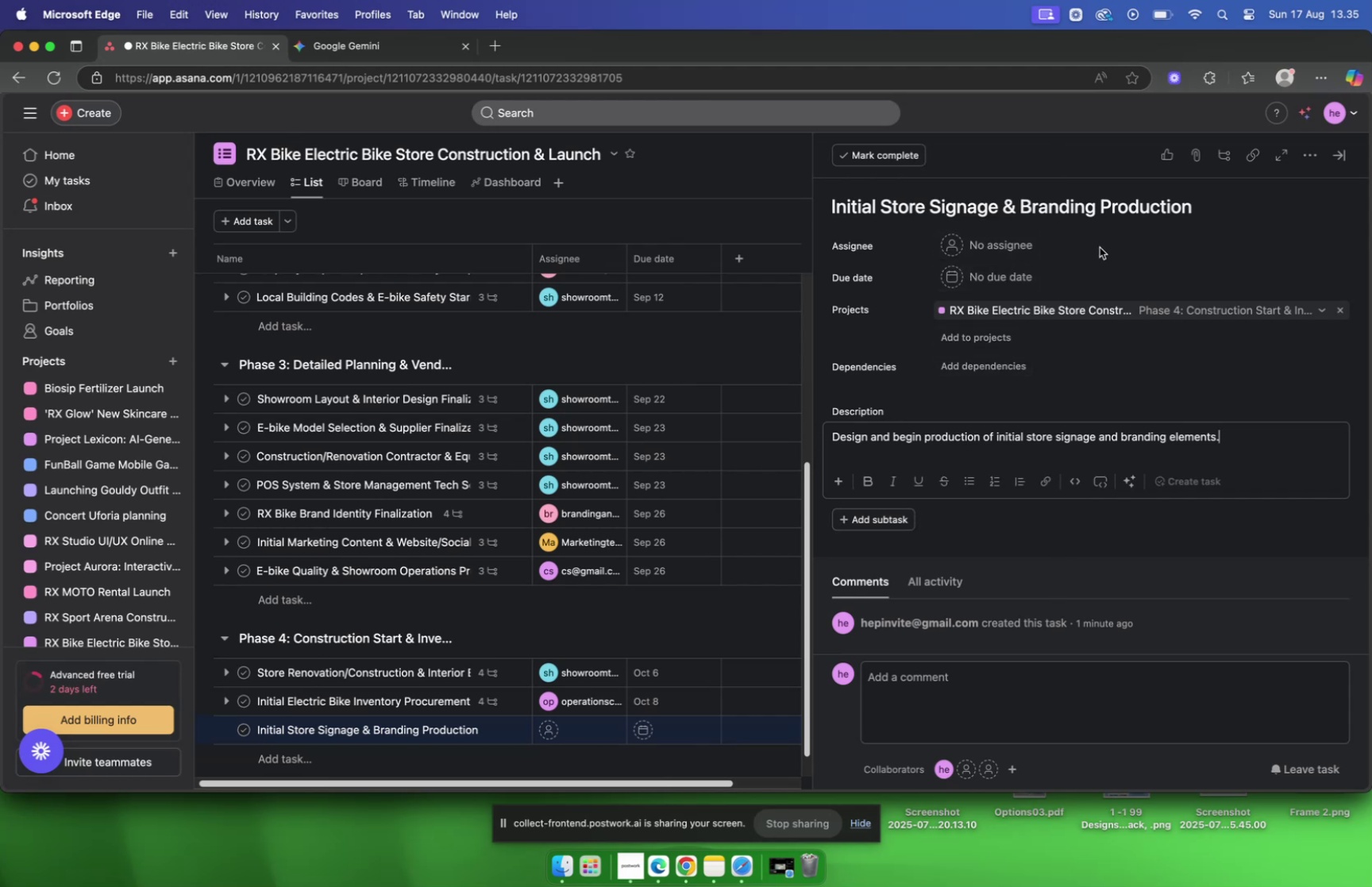 
wait(7.15)
 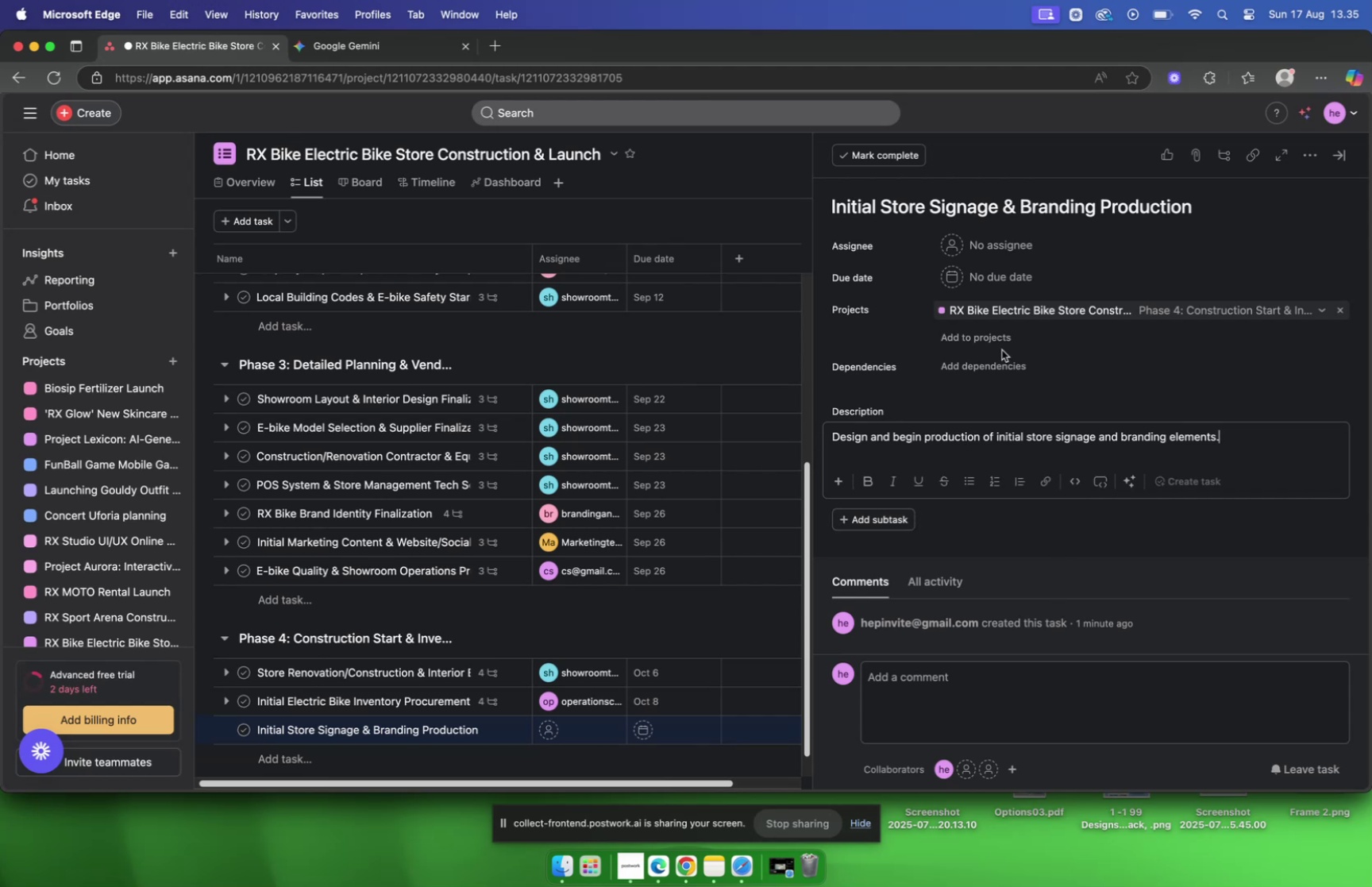 
type(bra)
 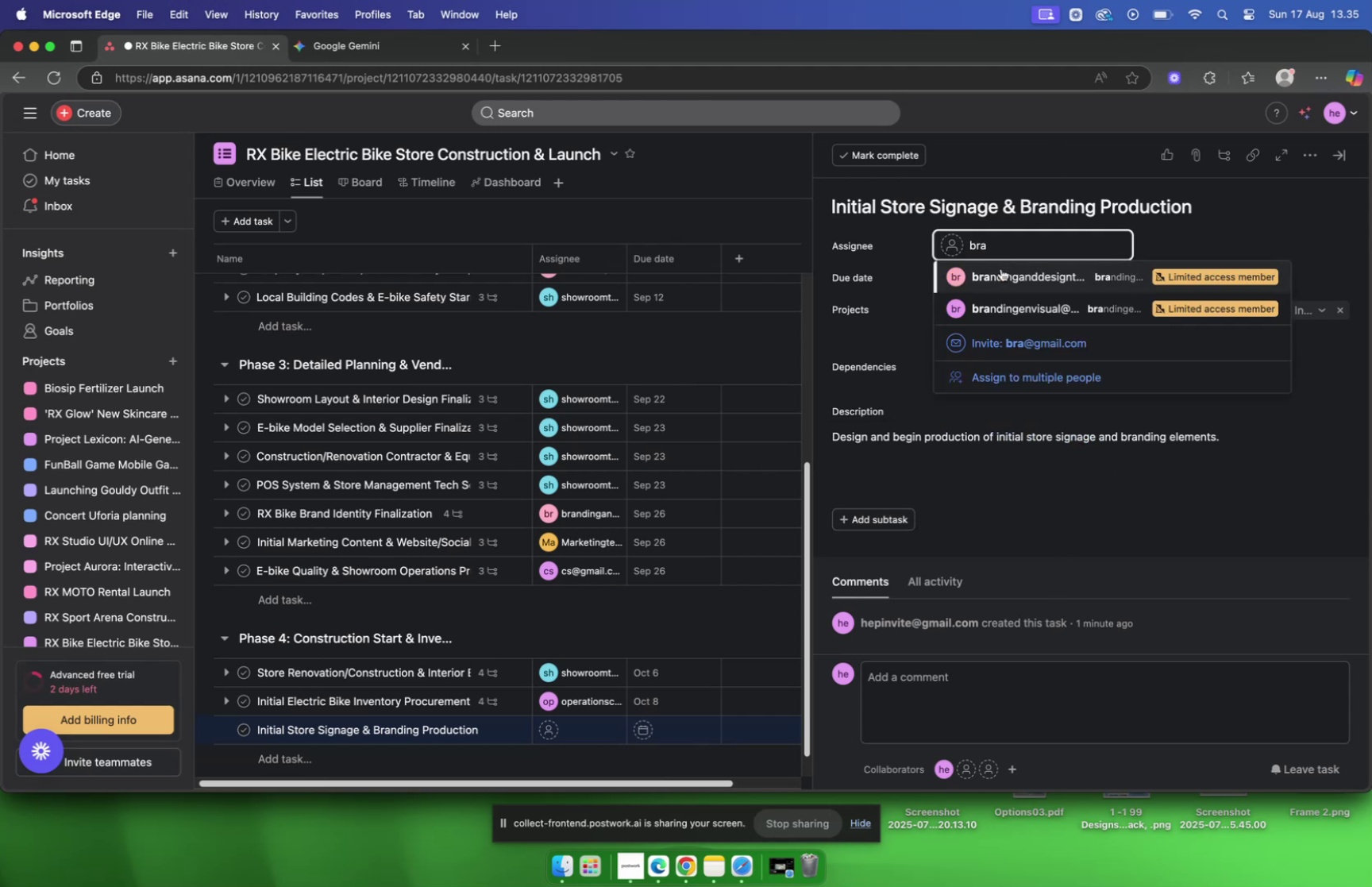 
left_click([999, 273])
 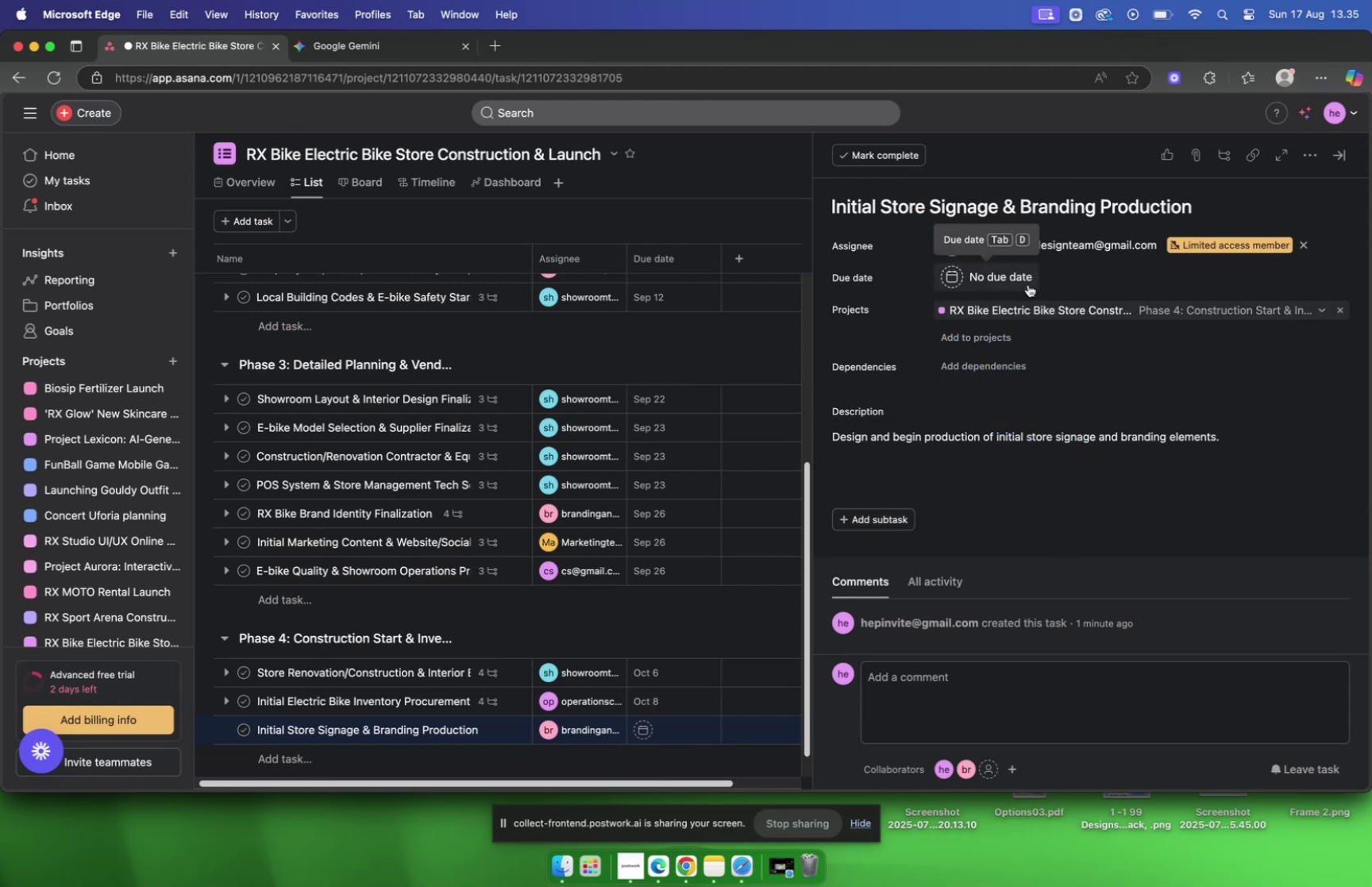 
left_click([403, 48])
 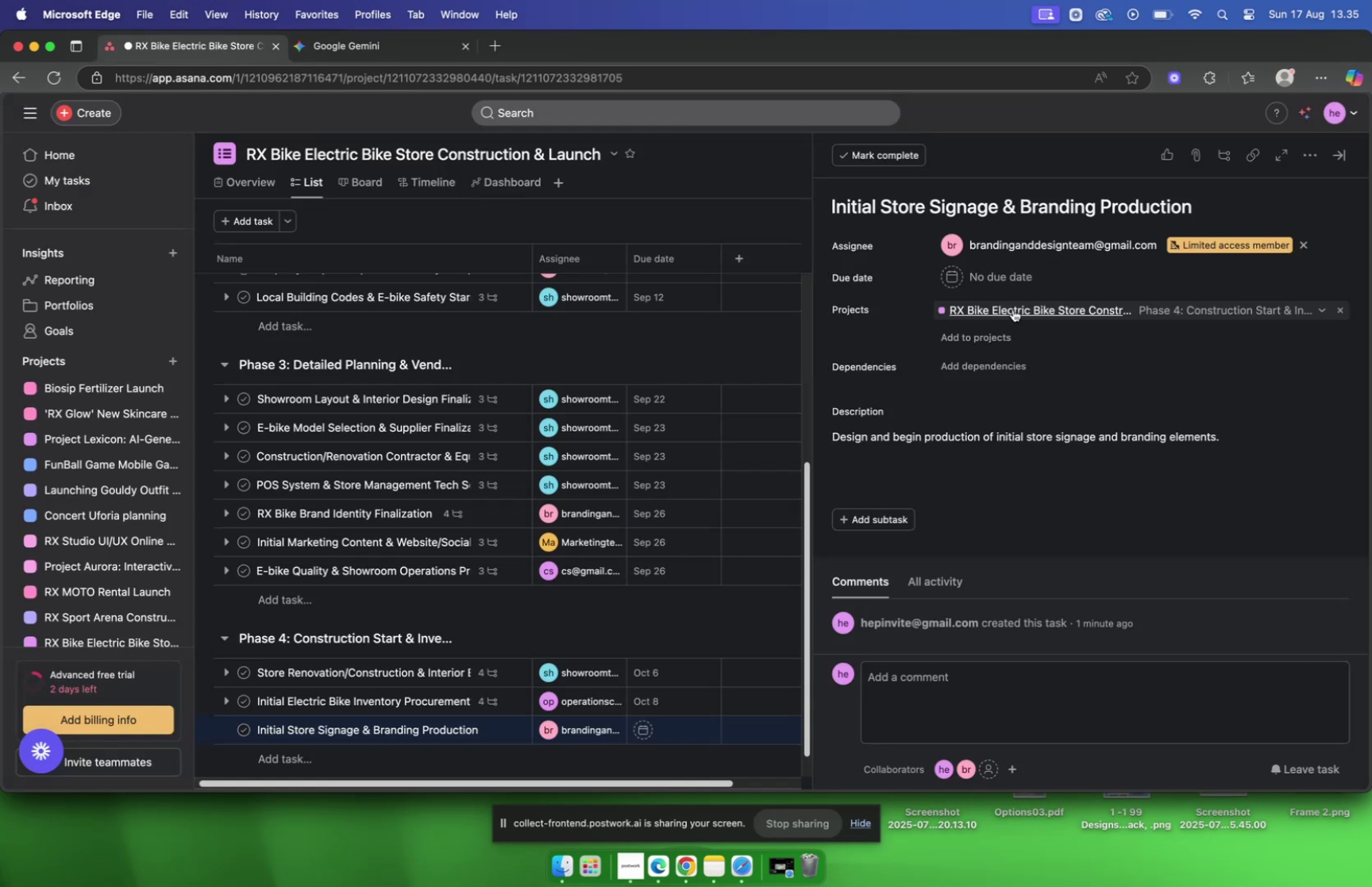 
wait(7.01)
 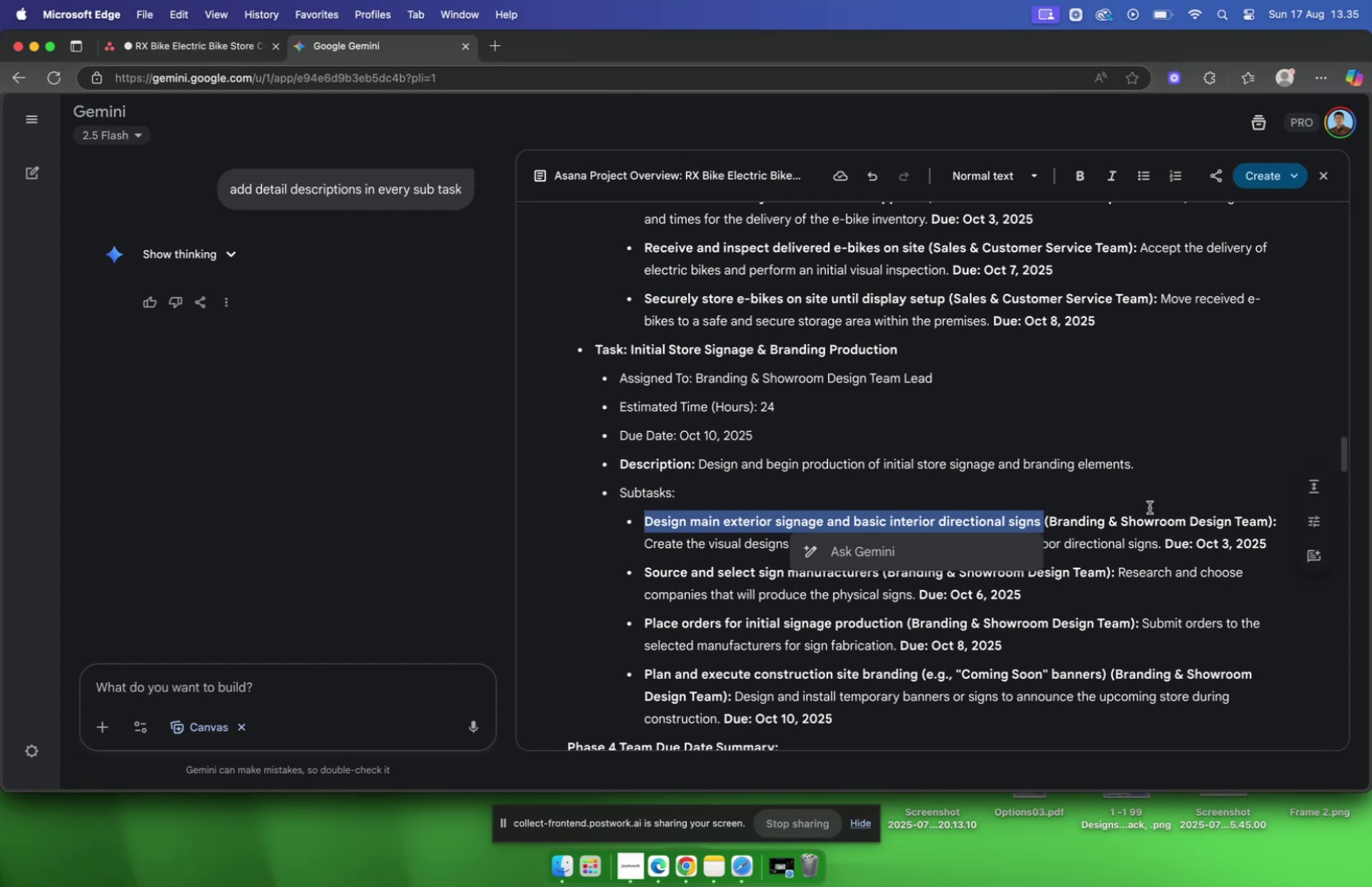 
double_click([1132, 359])
 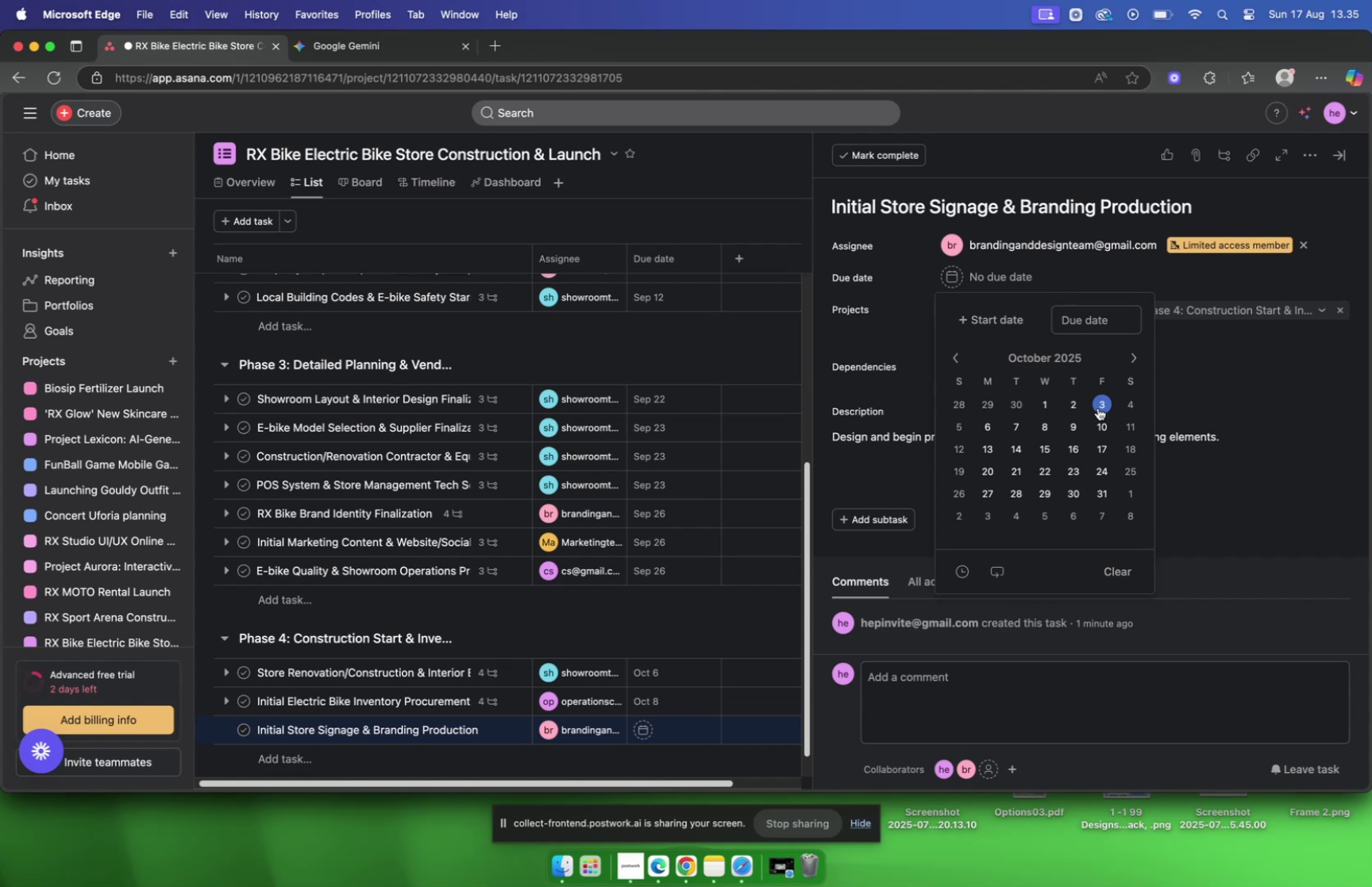 
left_click([1098, 407])
 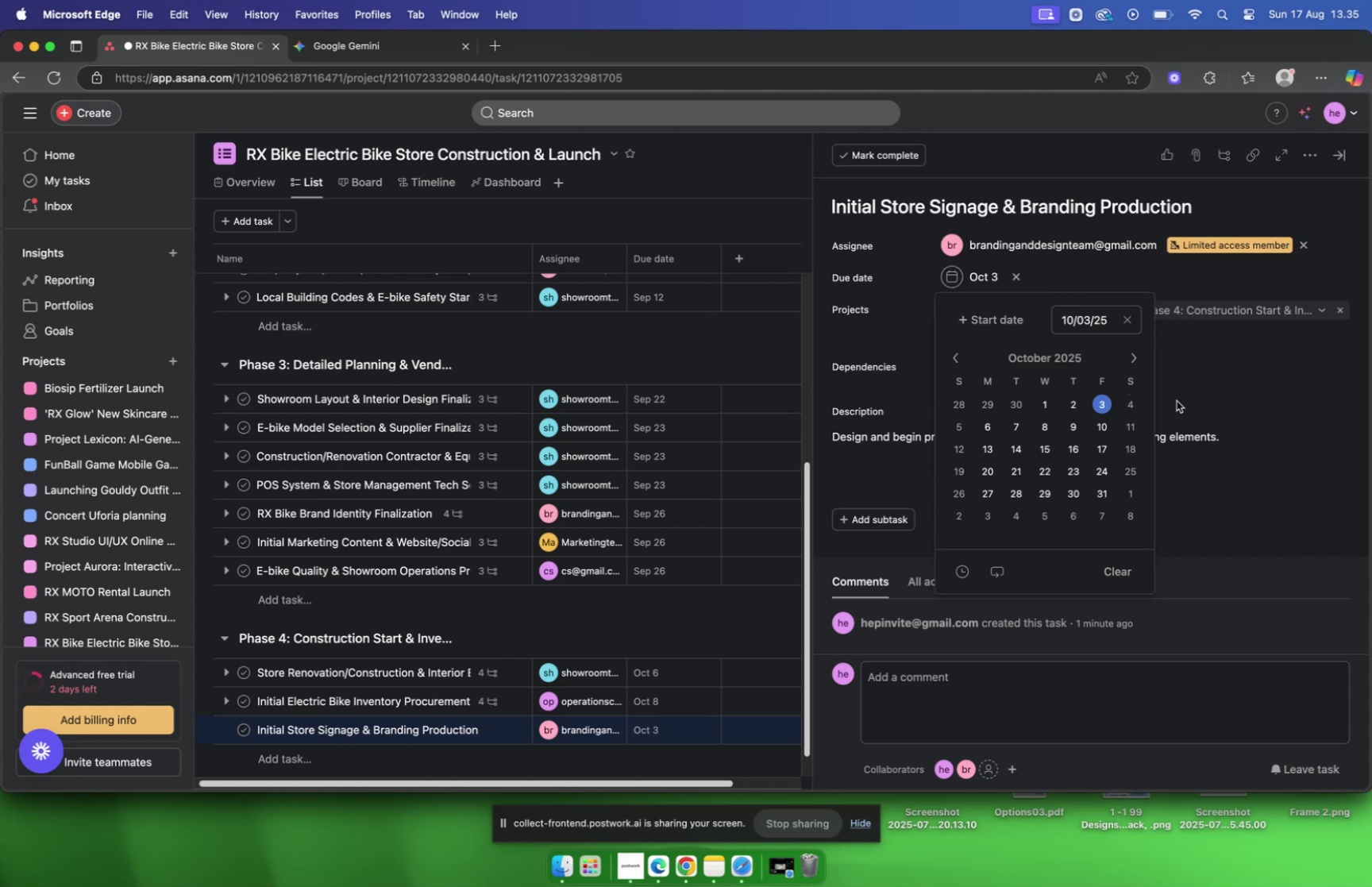 
left_click([1177, 400])
 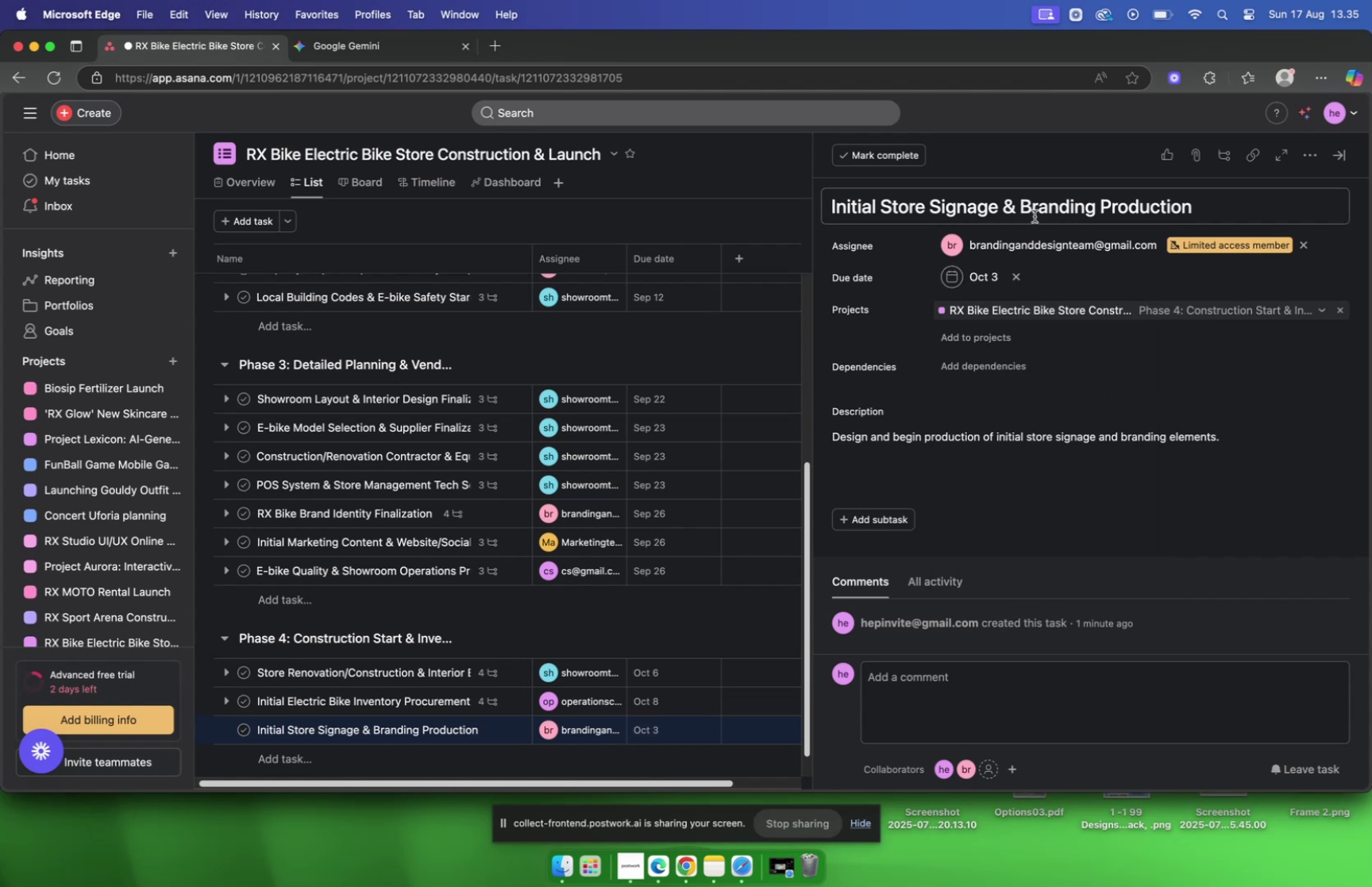 
scroll: coordinate [942, 467], scroll_direction: down, amount: 5.0
 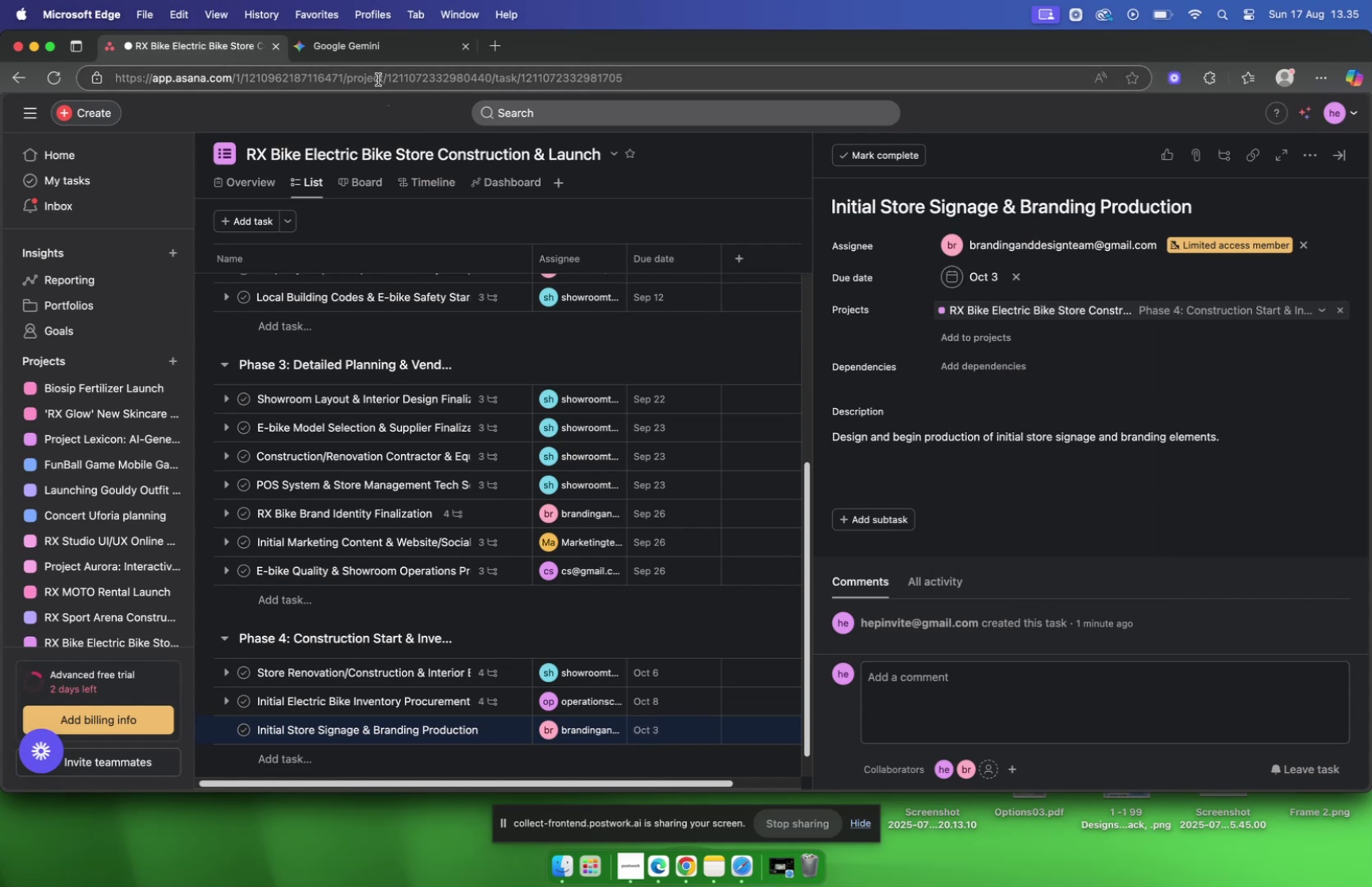 
left_click([376, 52])
 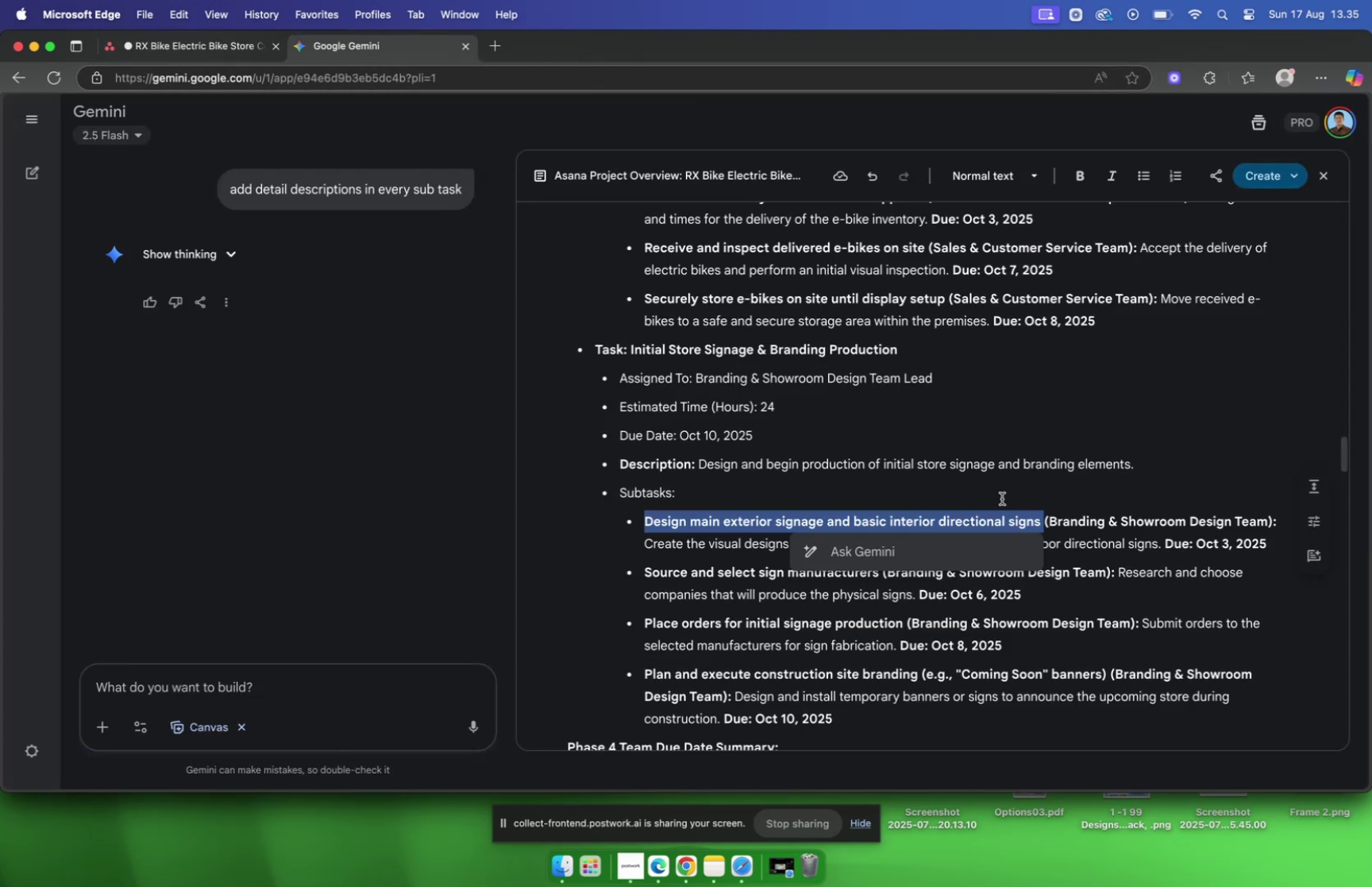 
scroll: coordinate [898, 513], scroll_direction: down, amount: 2.0
 